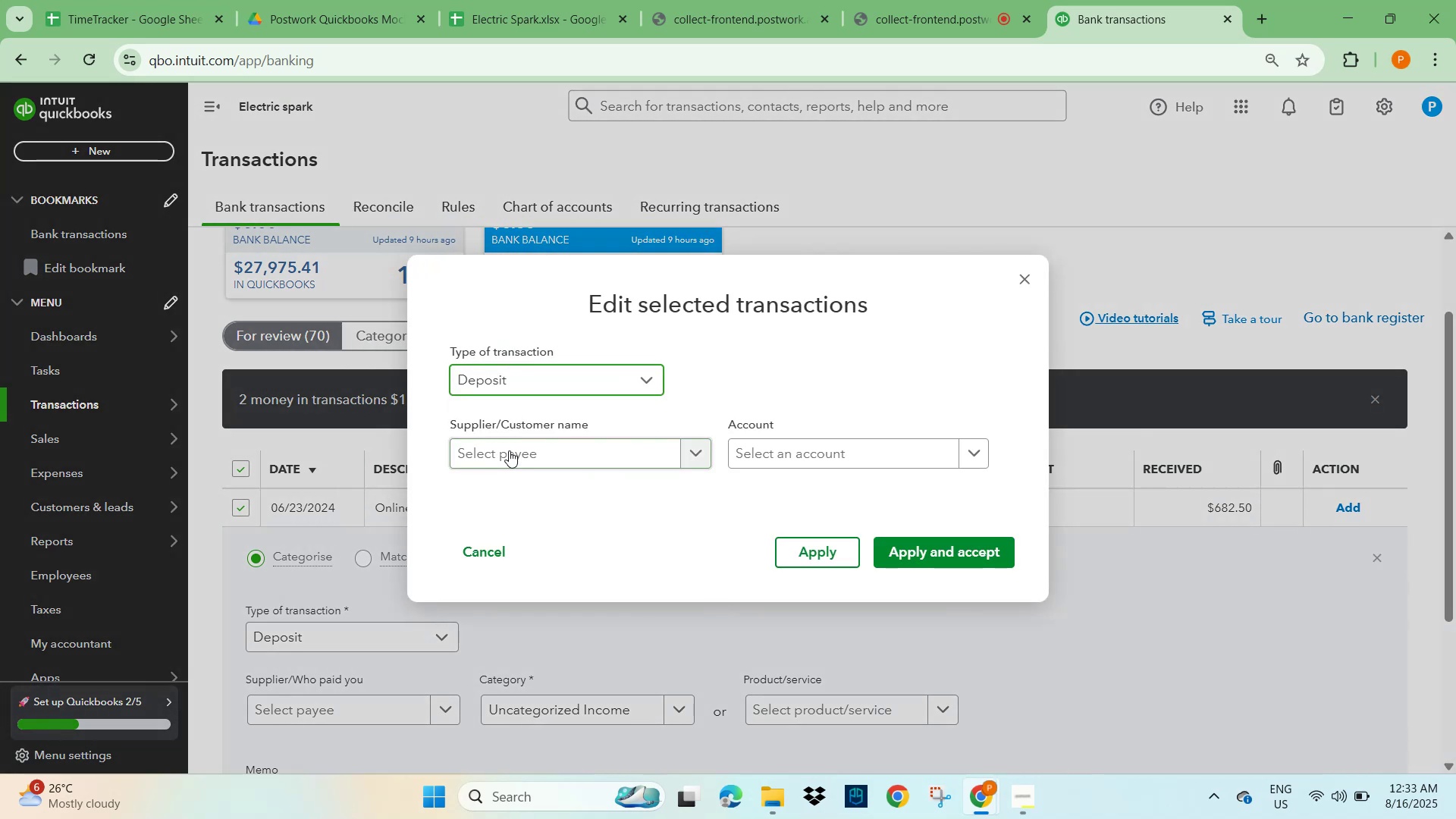 
left_click([504, 460])
 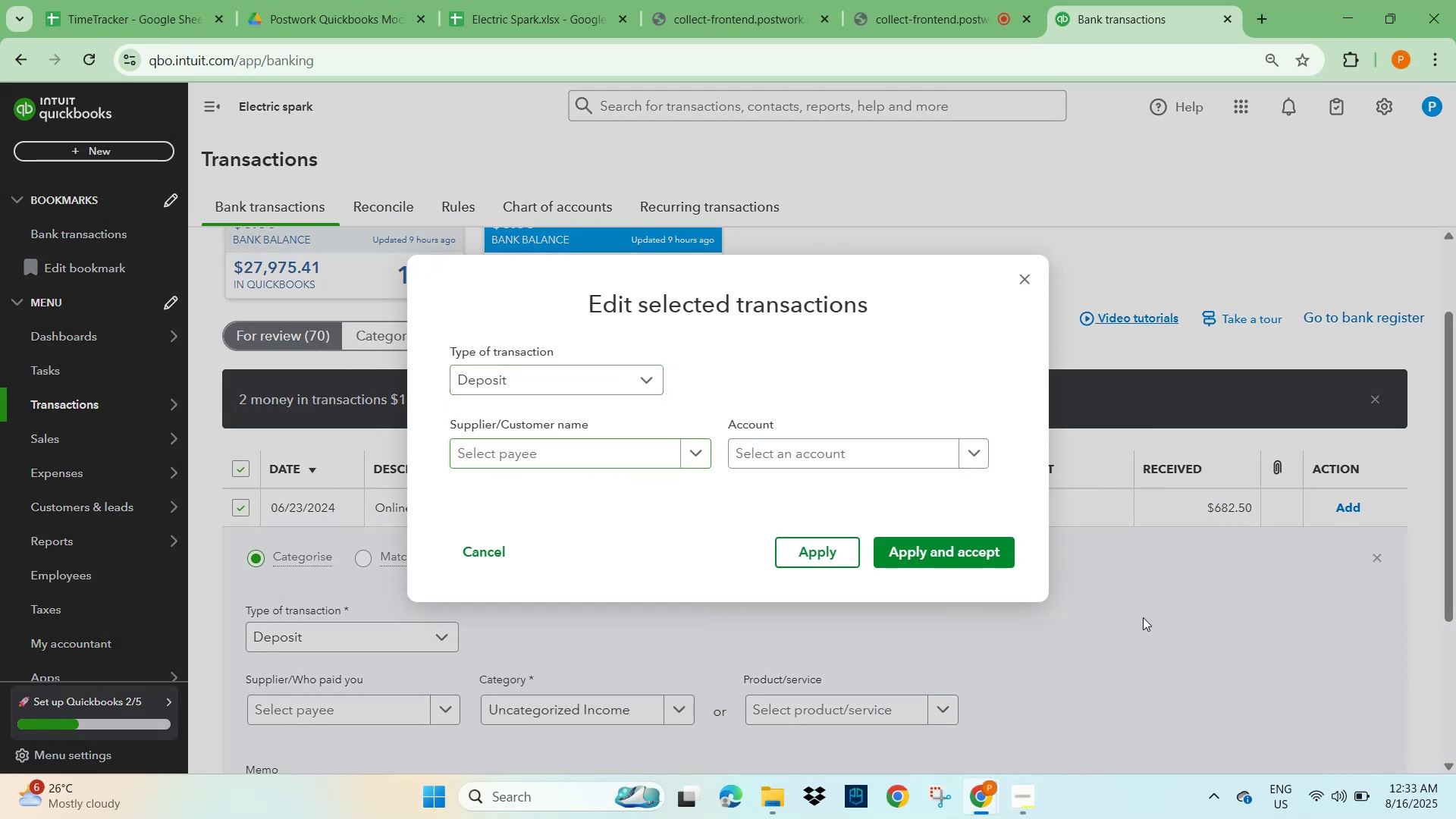 
scroll: coordinate [1068, 553], scroll_direction: down, amount: 6.0
 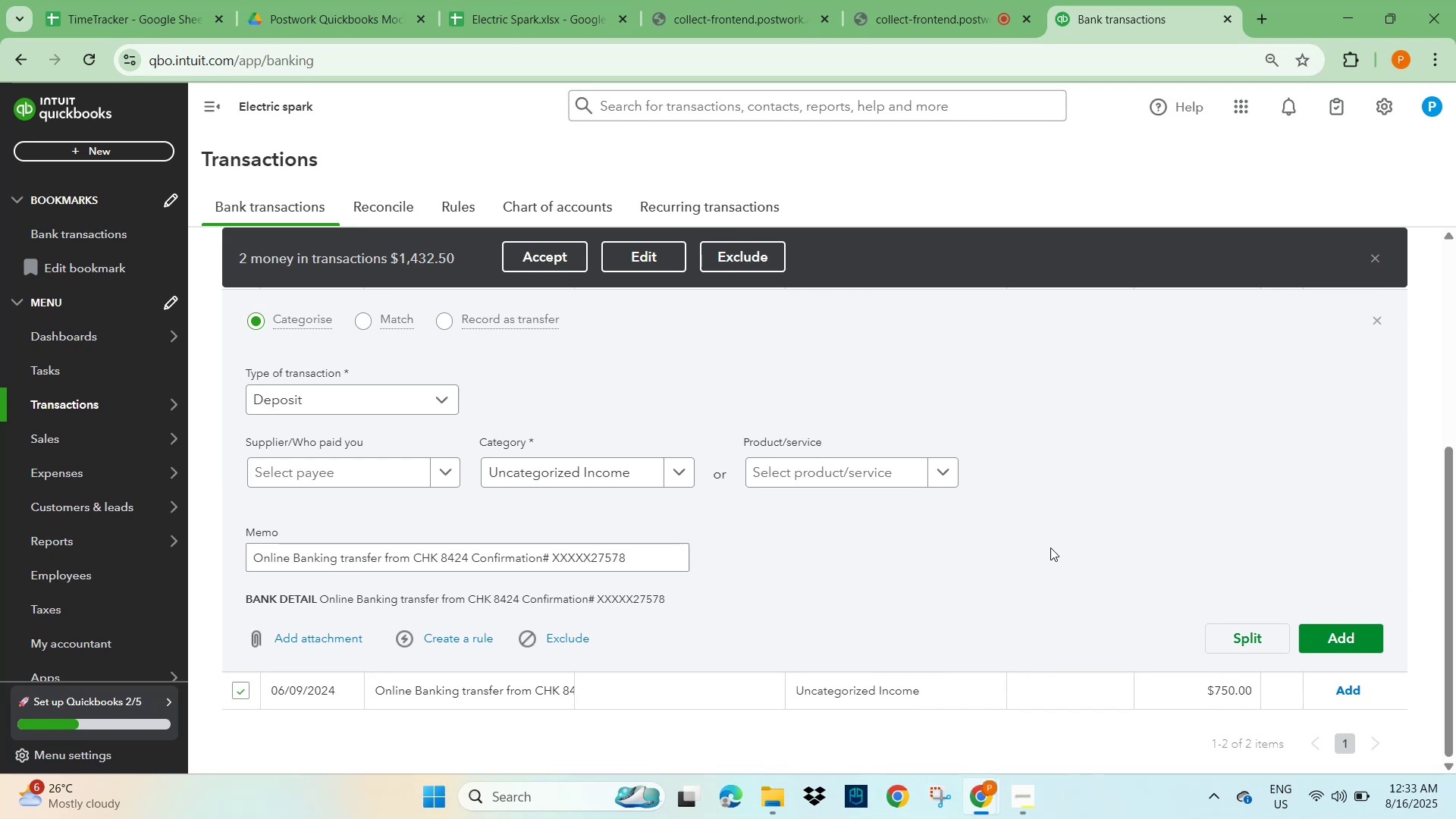 
scroll: coordinate [825, 572], scroll_direction: up, amount: 3.0
 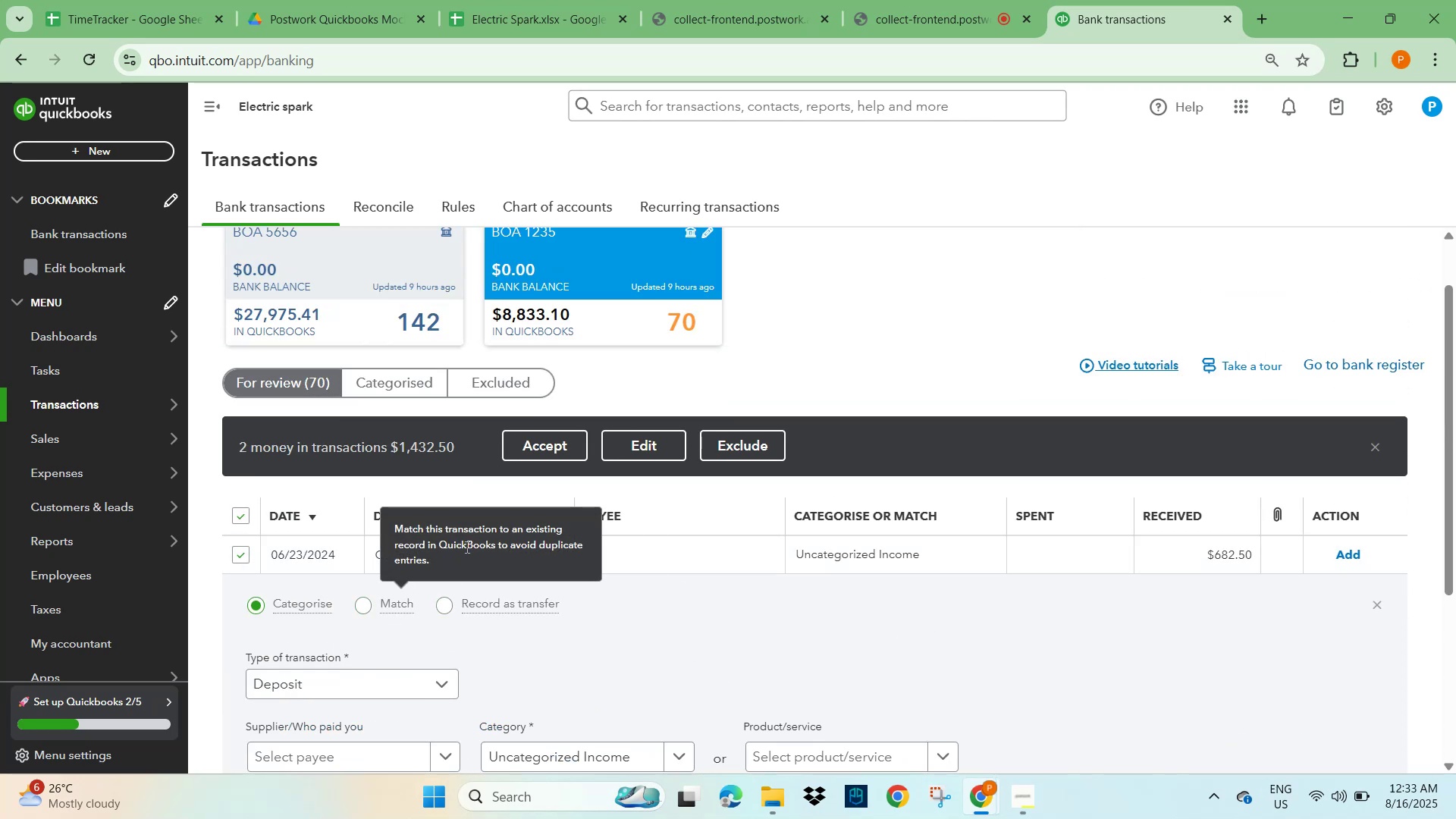 
wait(5.22)
 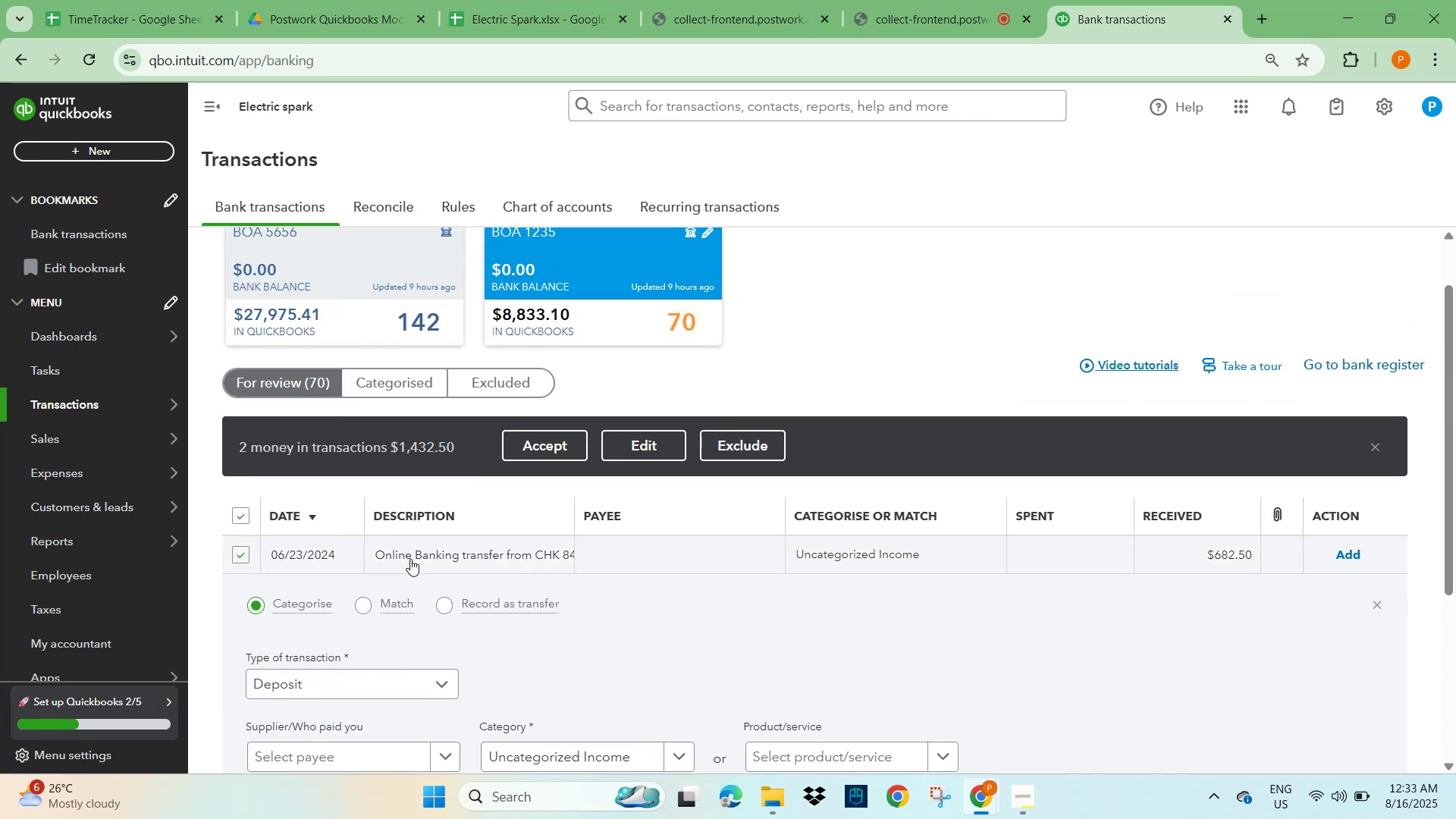 
scroll: coordinate [368, 687], scroll_direction: down, amount: 3.0
 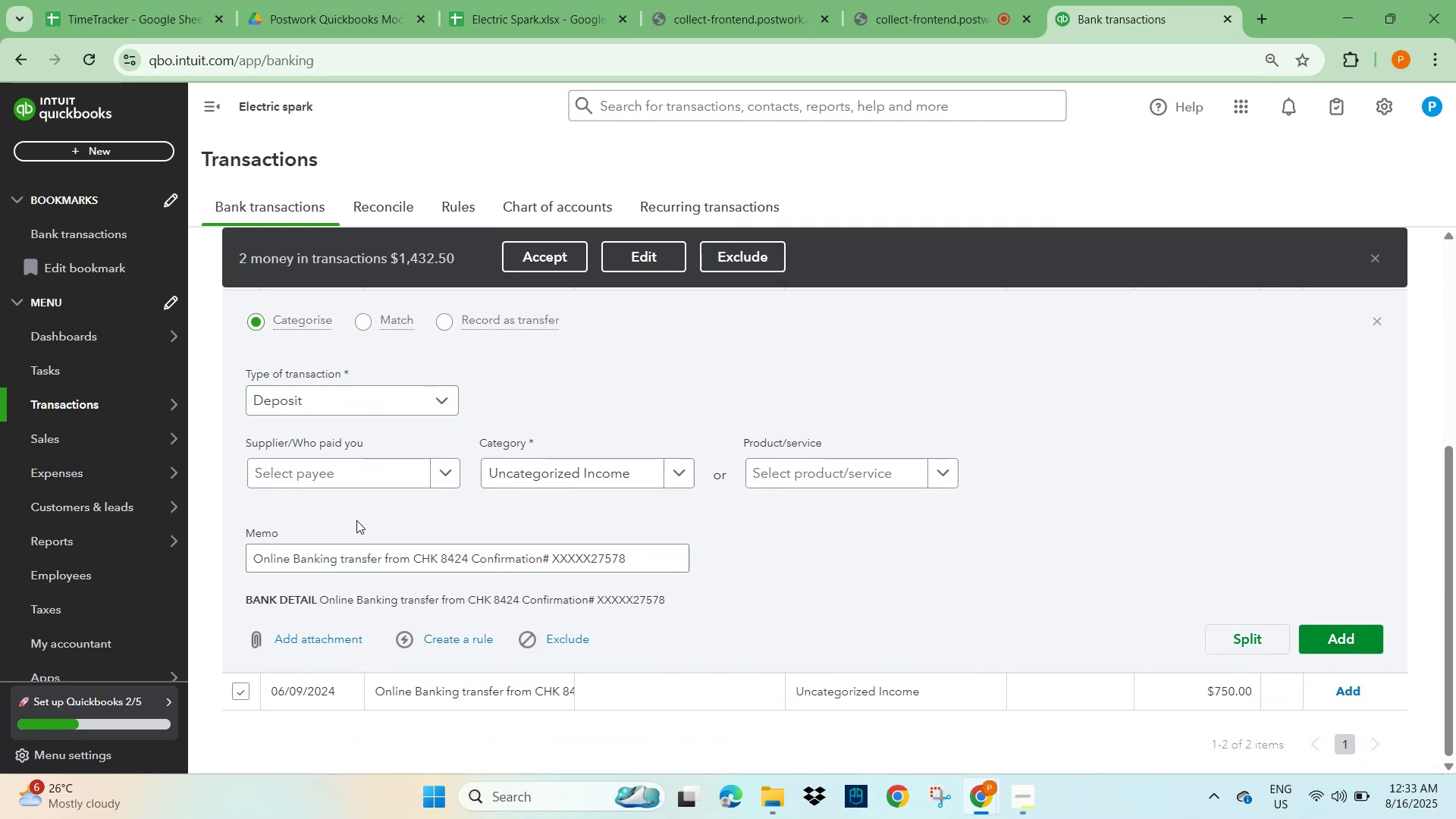 
left_click([355, 479])
 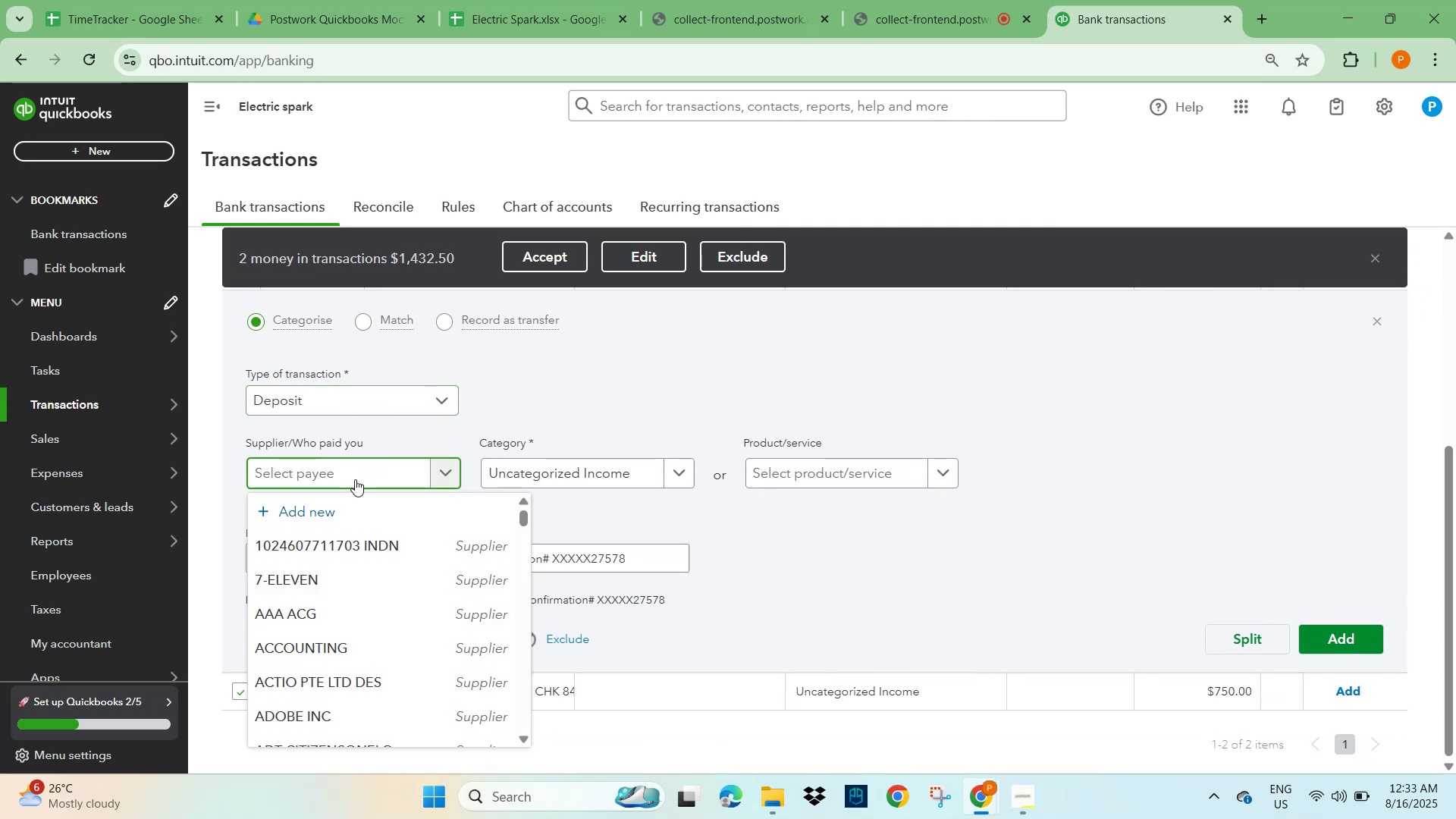 
type(unkn)
 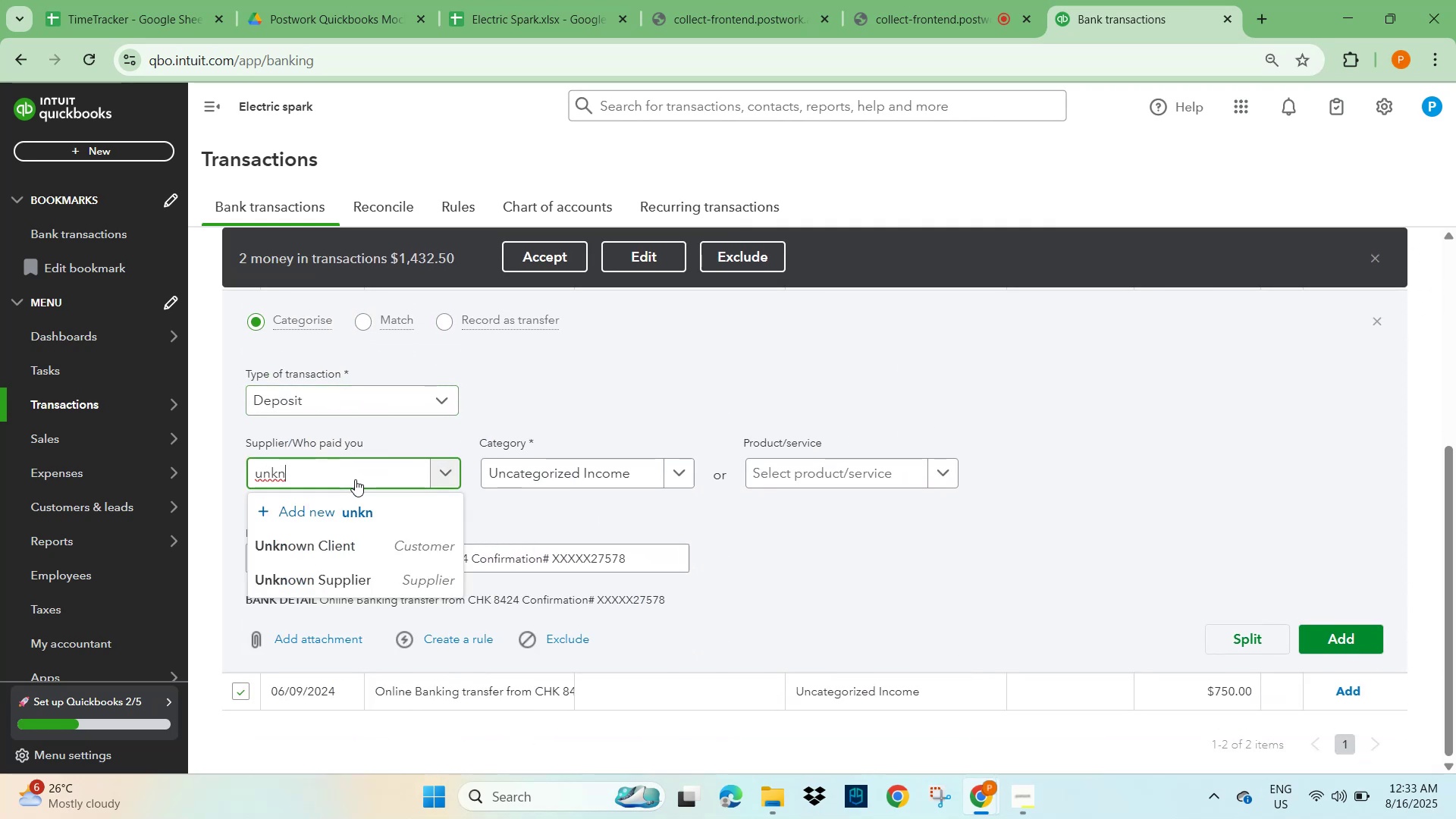 
left_click([353, 544])
 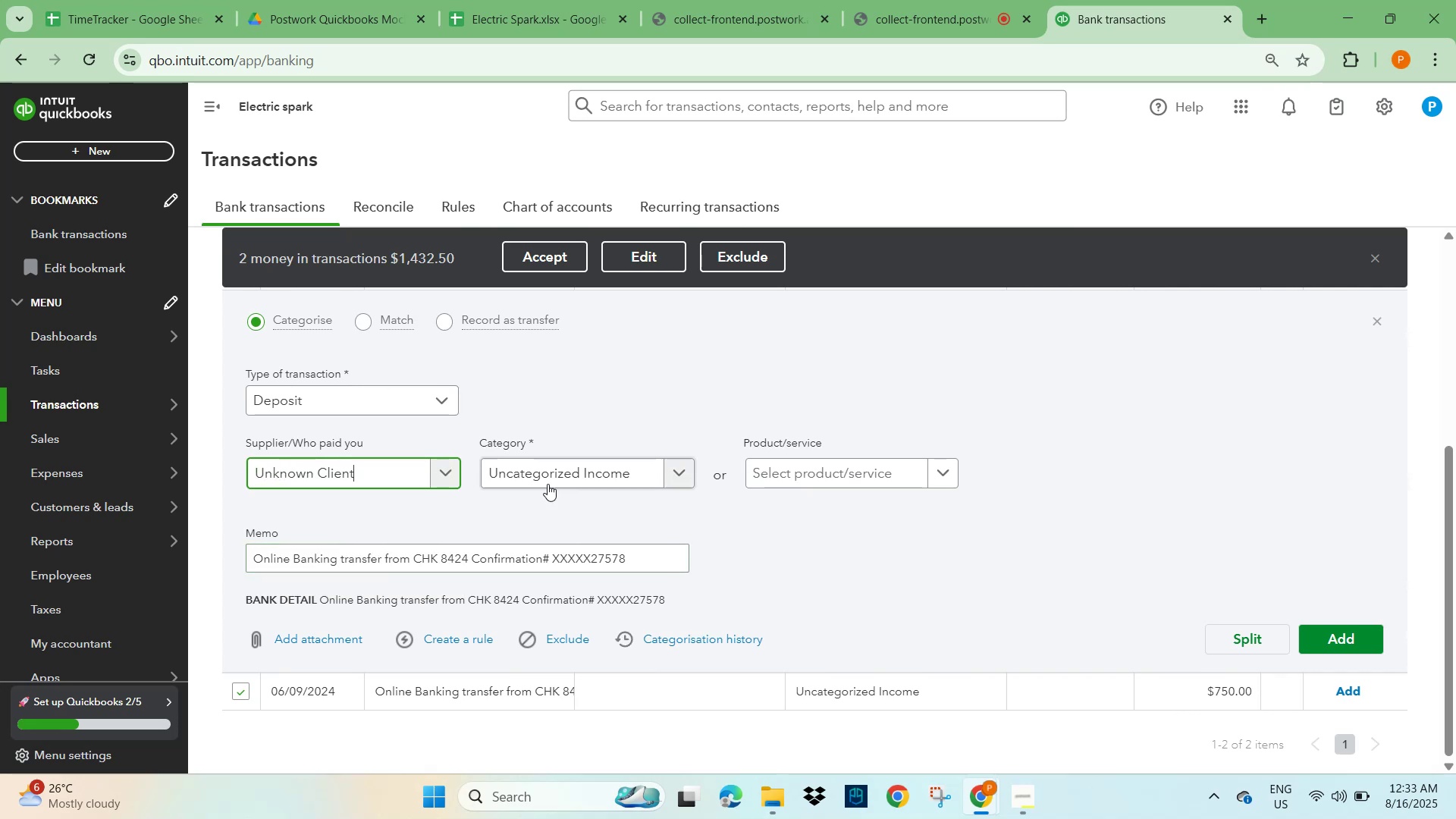 
left_click([553, 469])
 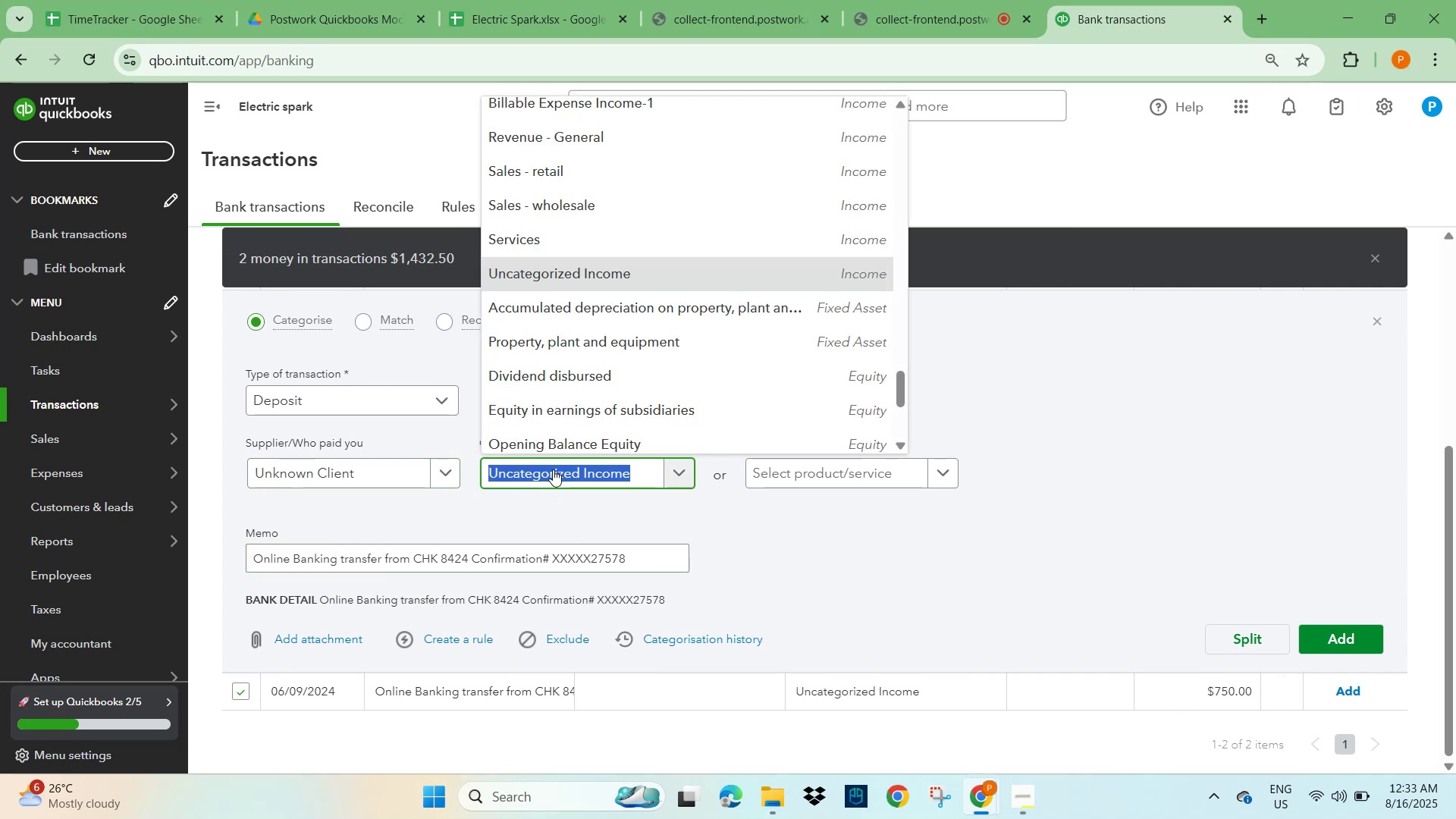 
type(other)
 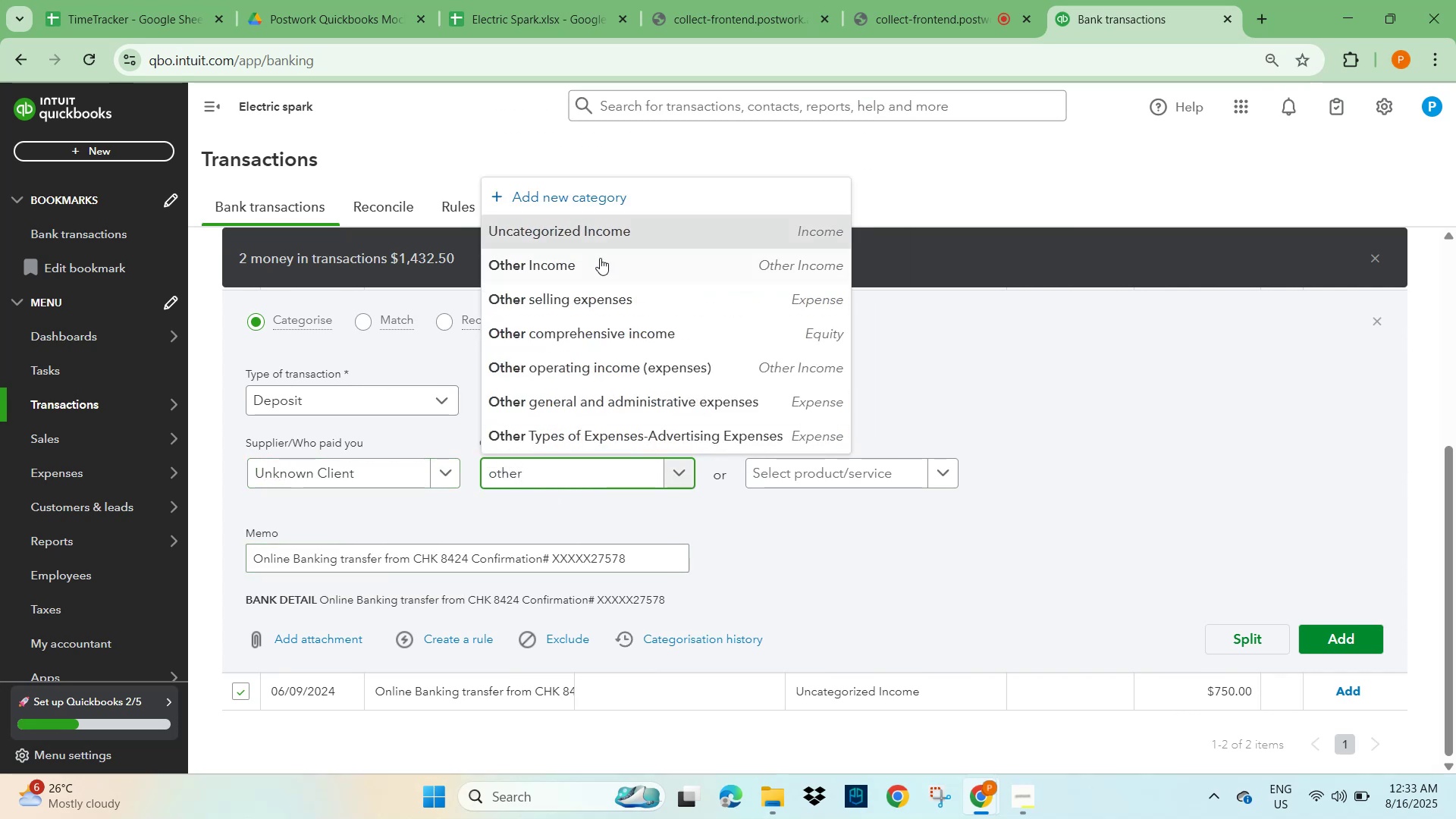 
left_click([600, 258])
 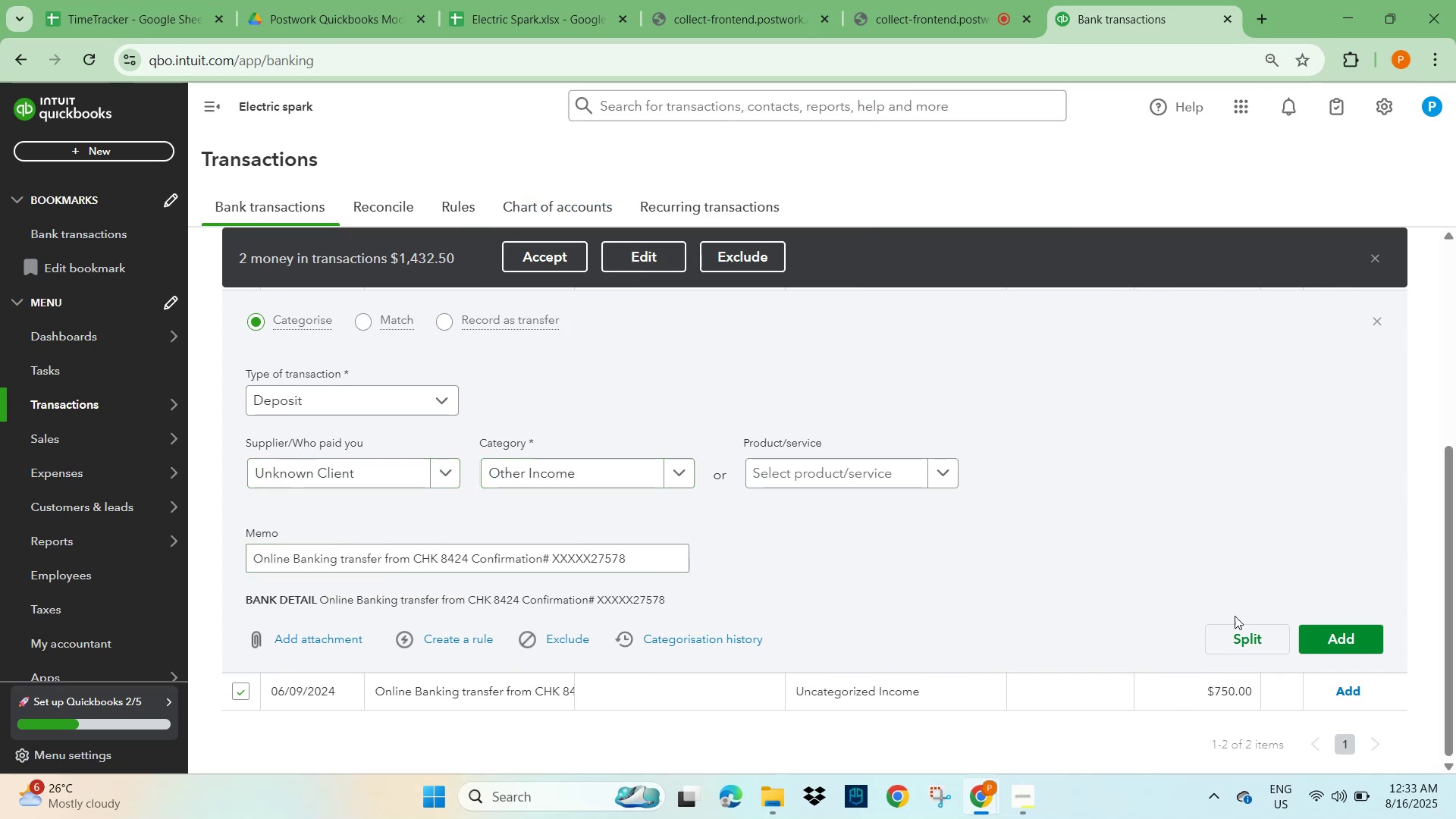 
left_click([1332, 635])
 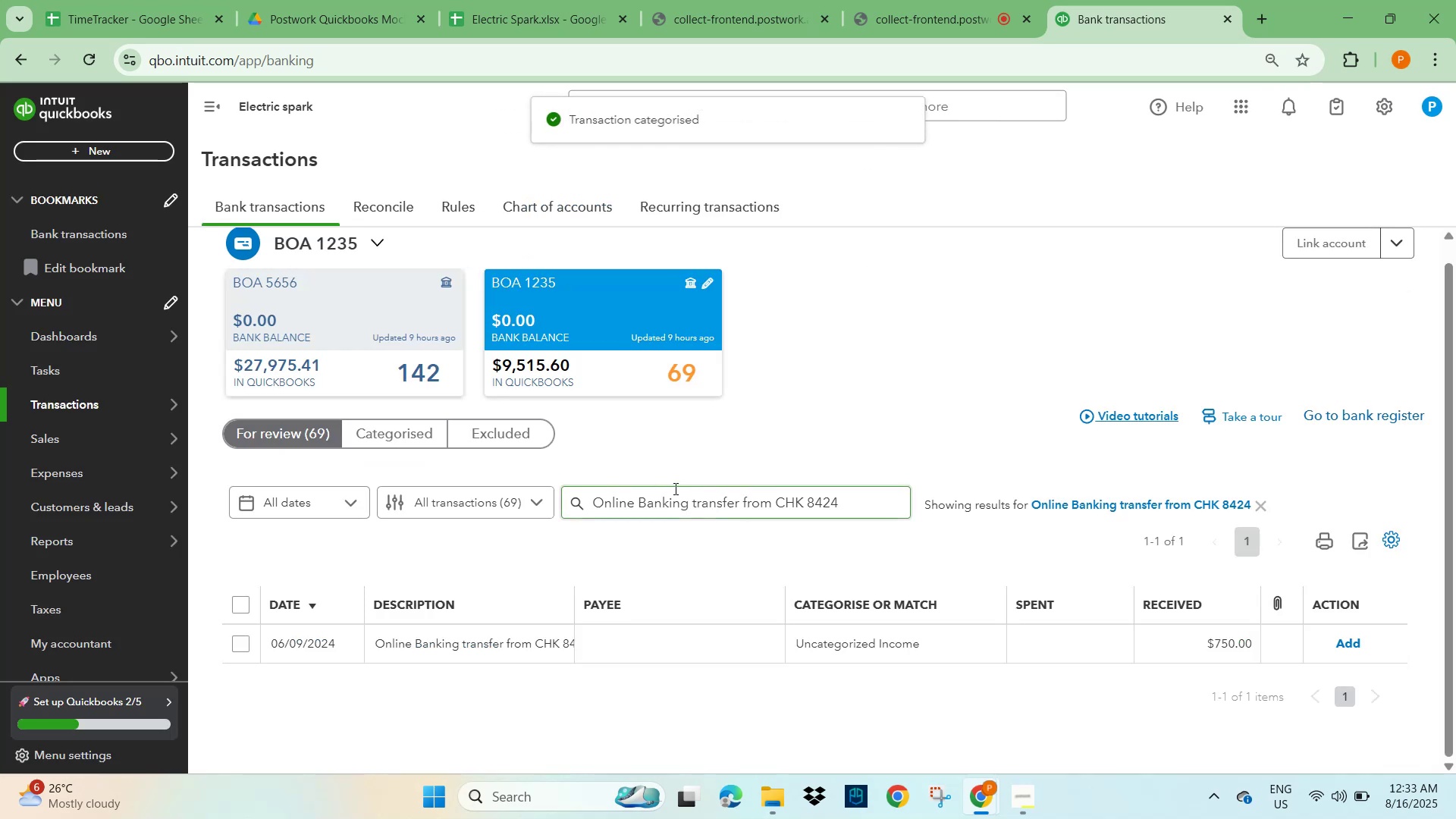 
scroll: coordinate [634, 481], scroll_direction: down, amount: 2.0
 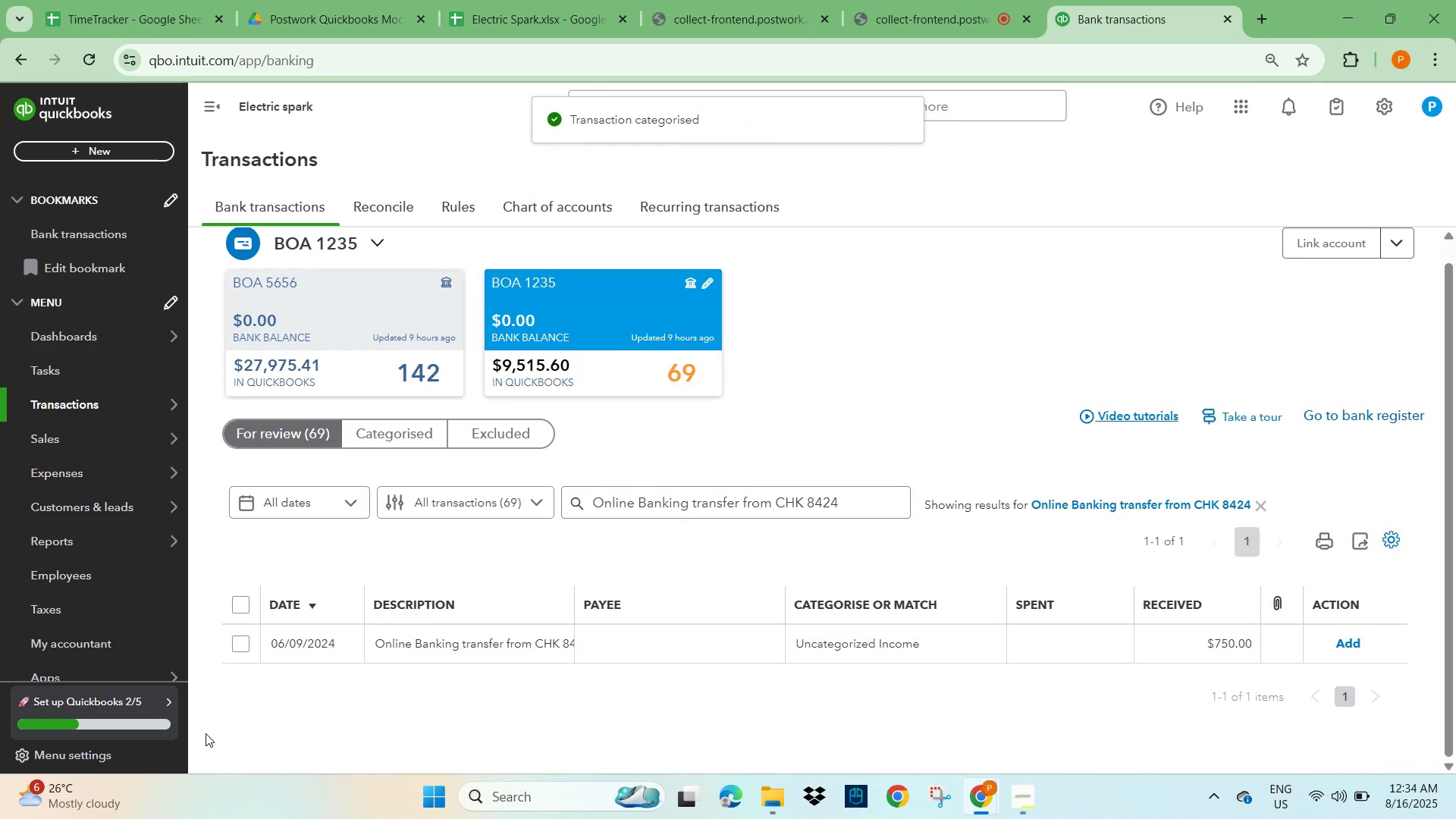 
left_click([235, 642])
 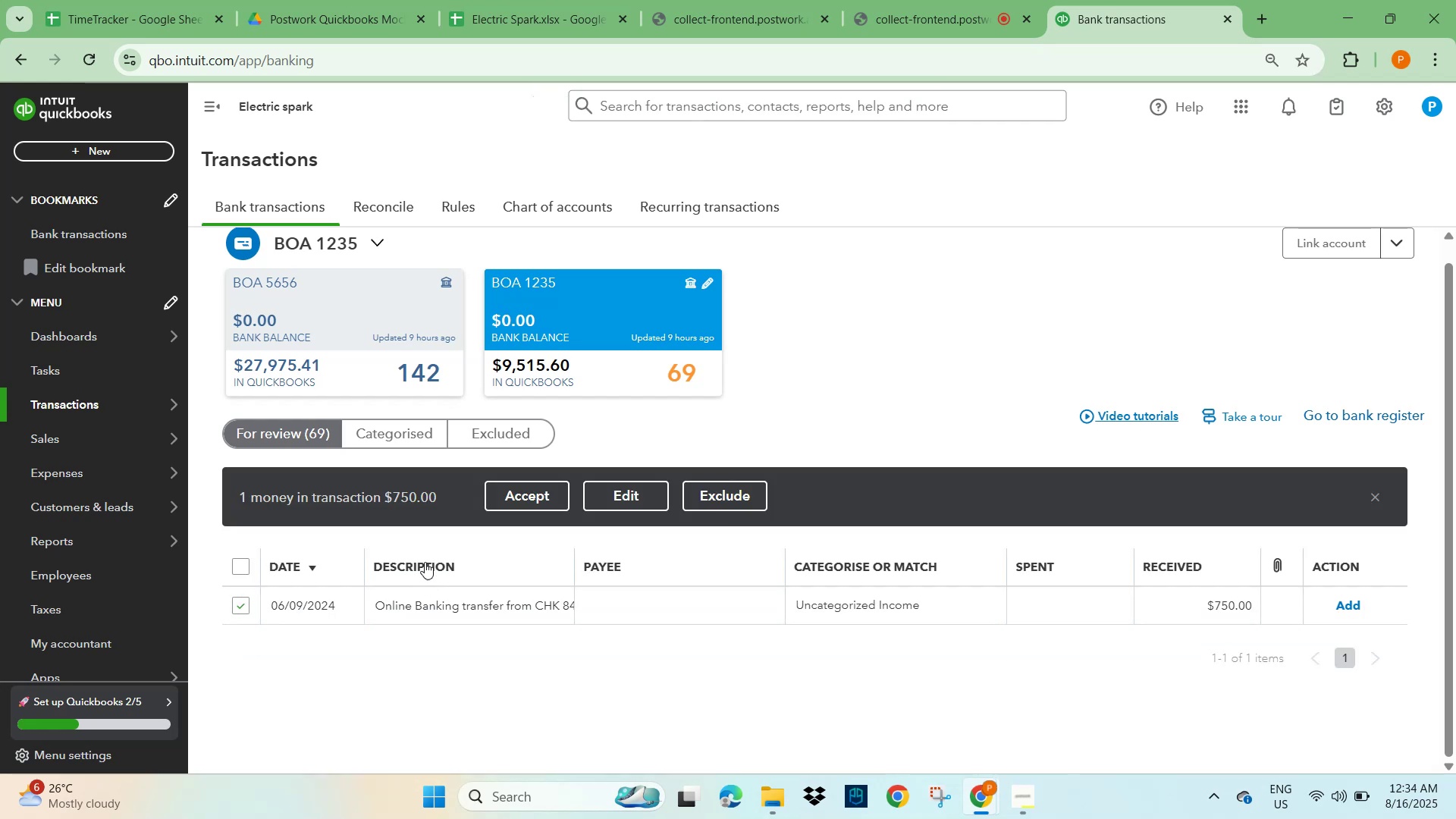 
left_click([636, 485])
 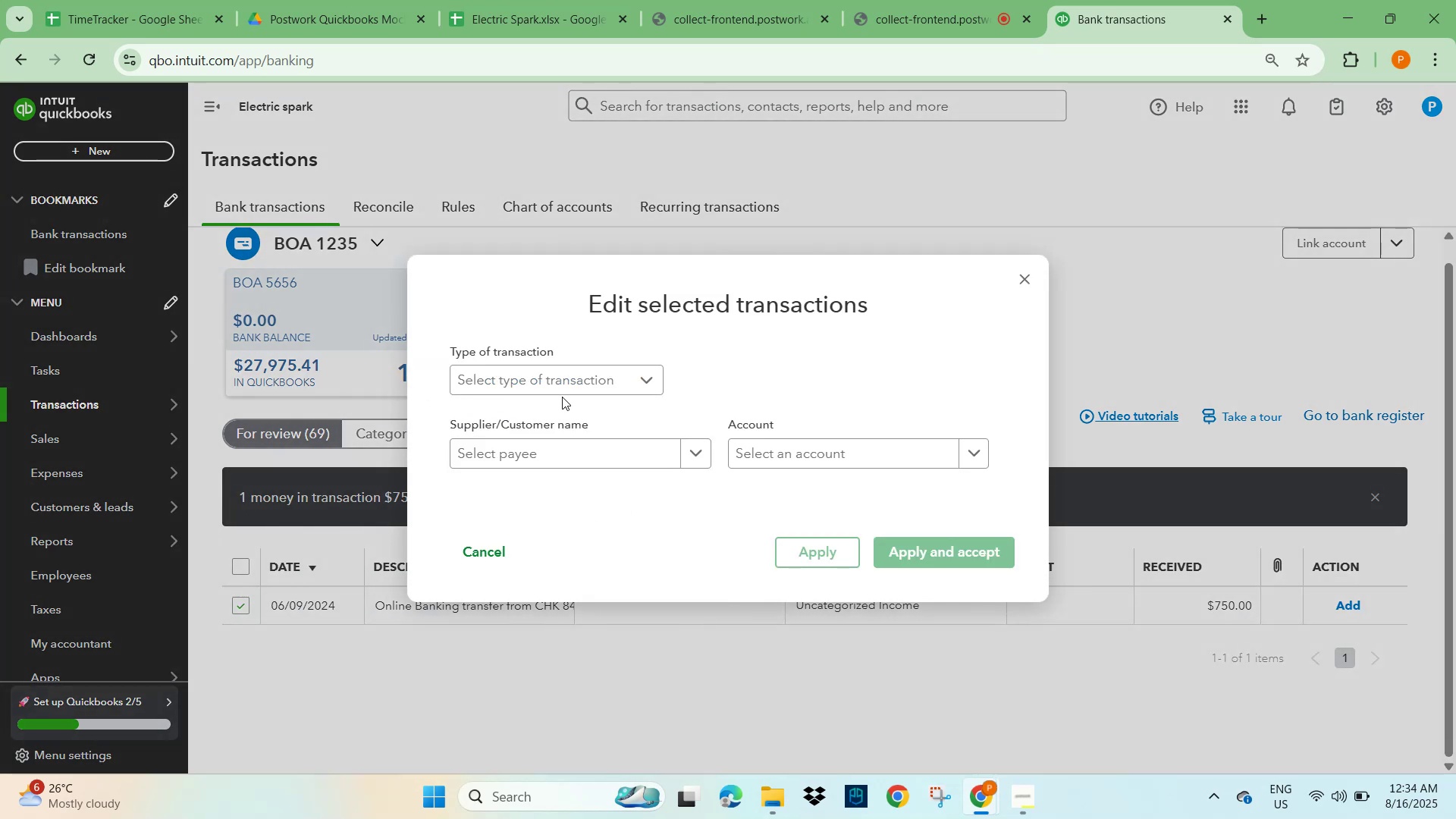 
left_click([565, 381])
 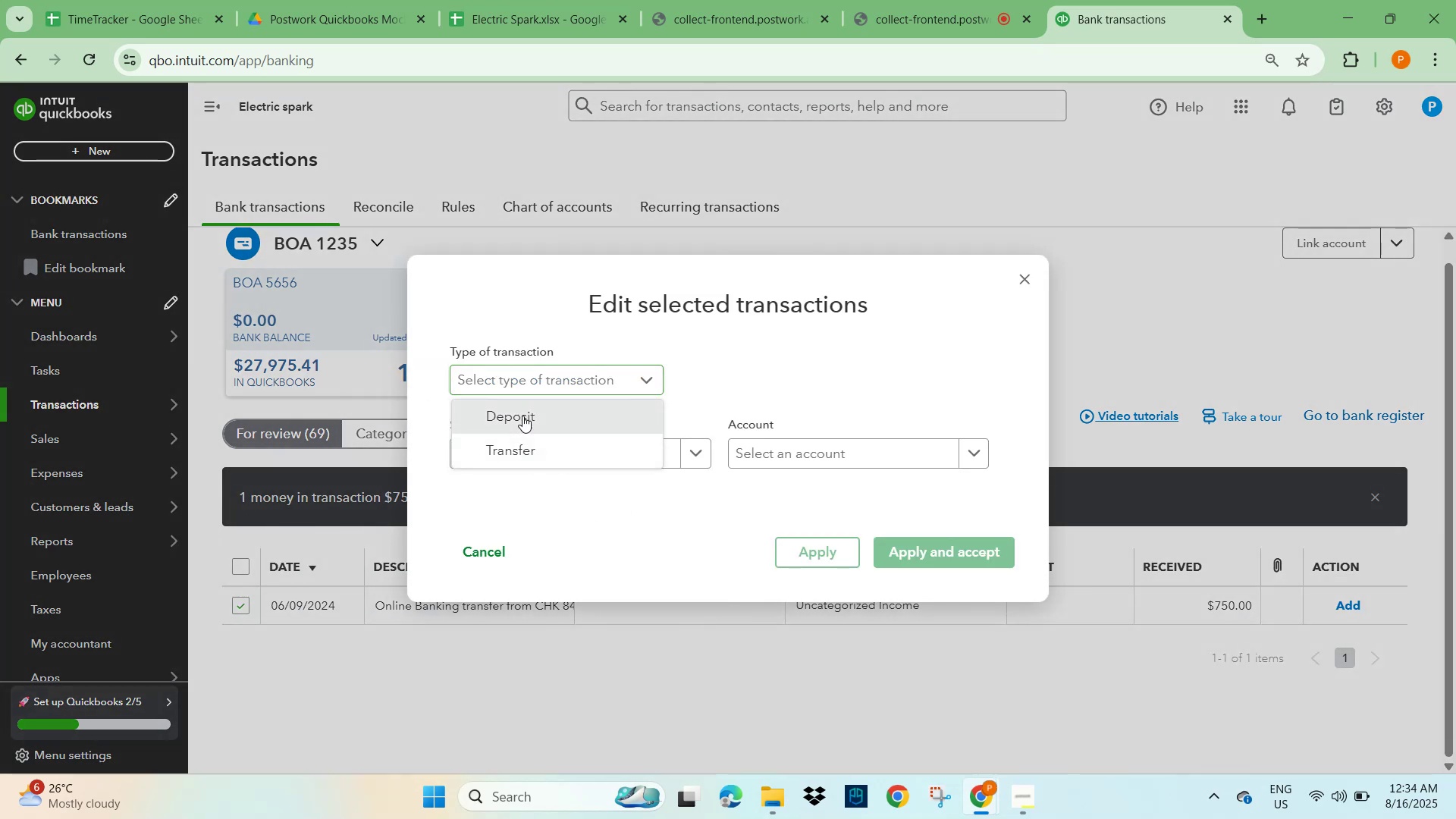 
double_click([513, 453])
 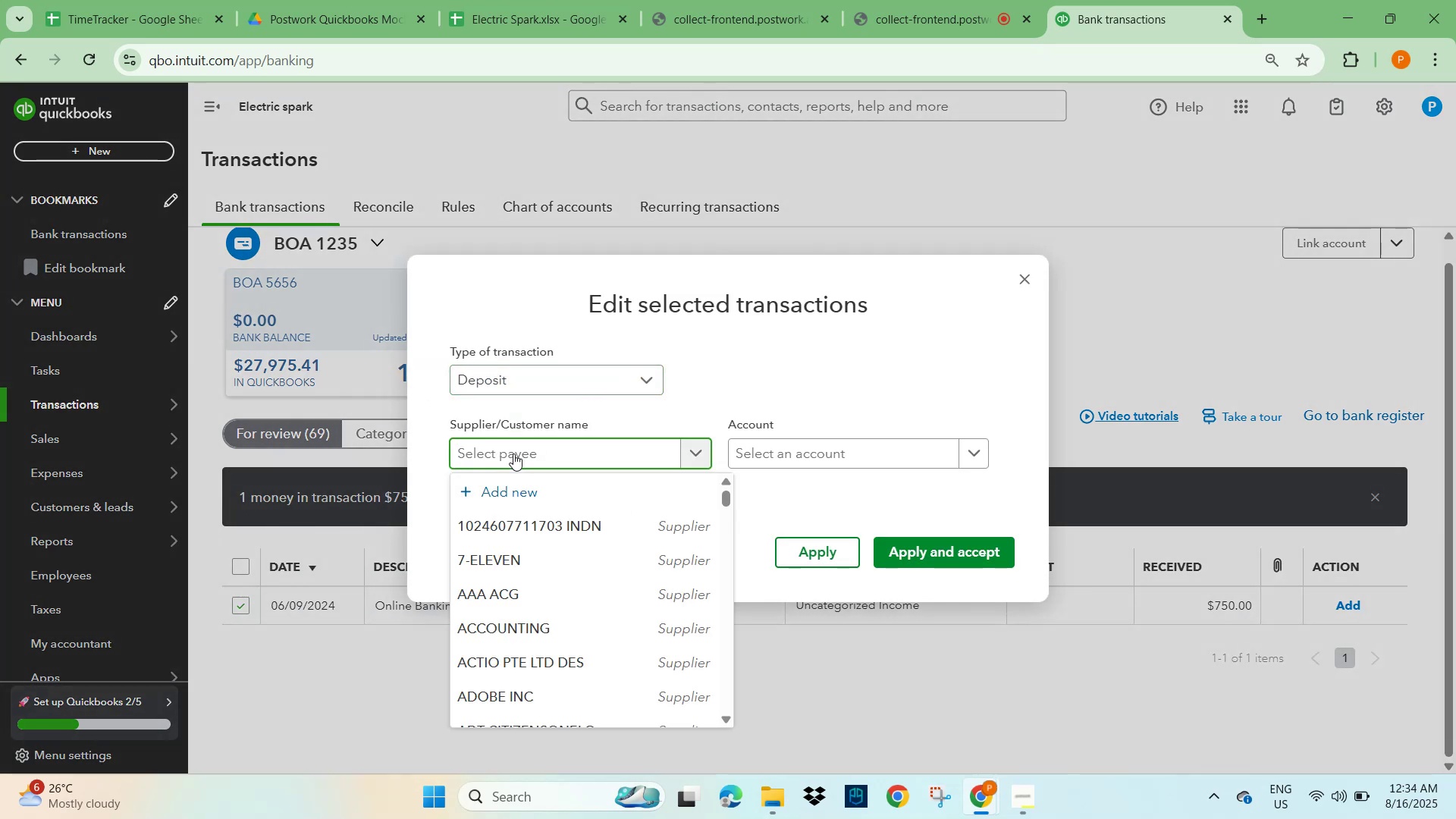 
type(unknown)
 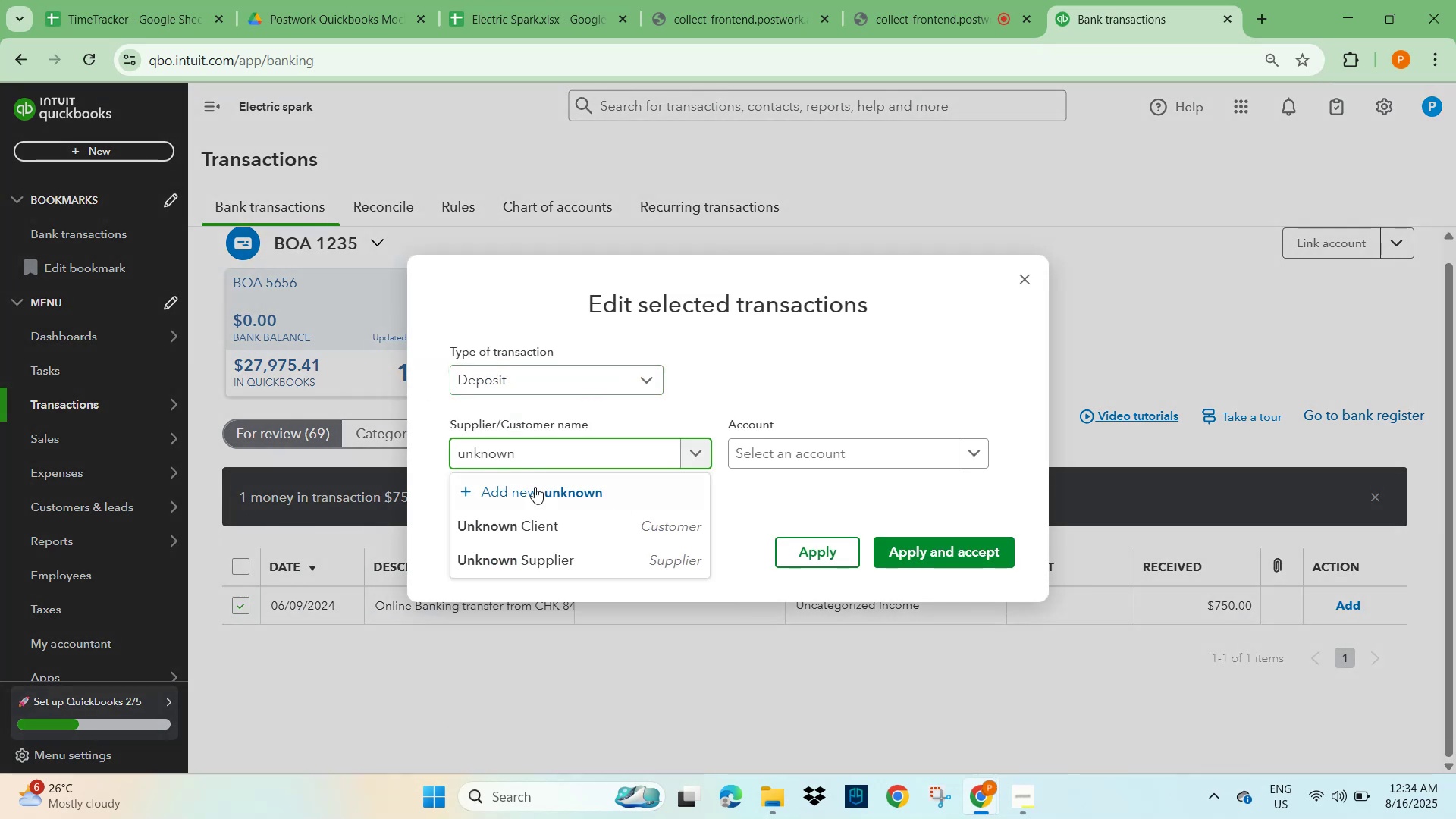 
left_click([542, 516])
 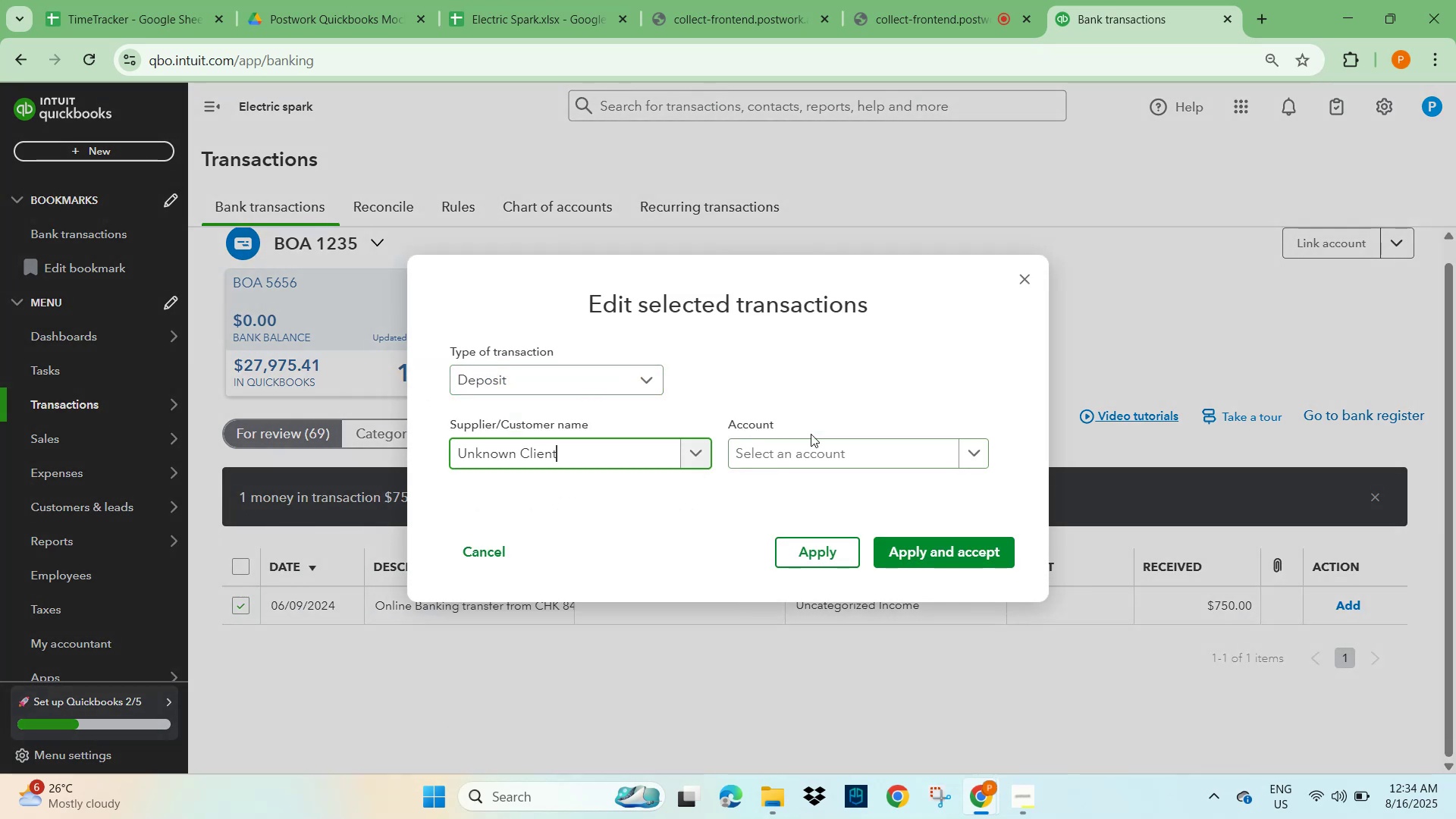 
left_click([811, 432])
 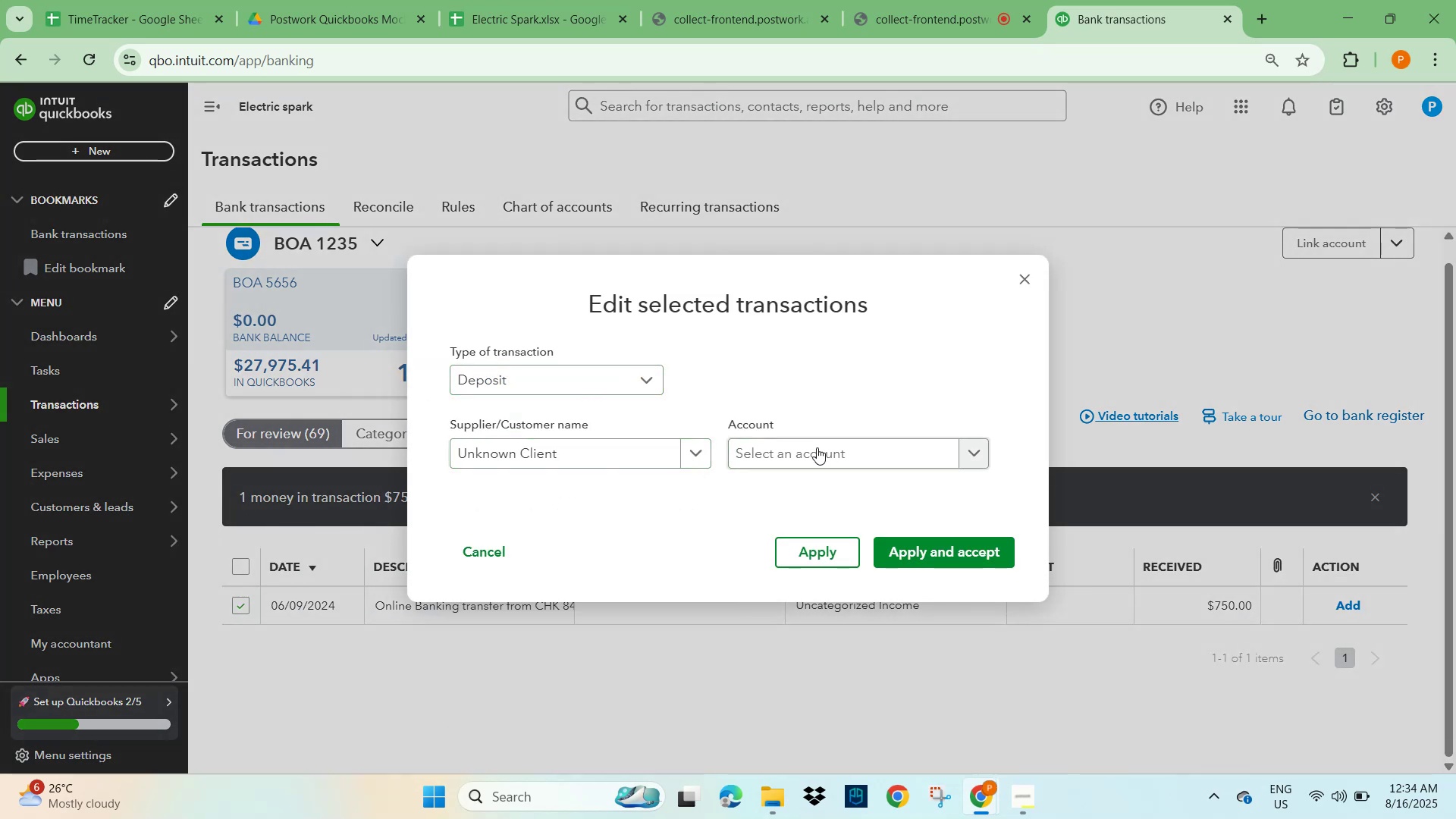 
left_click([818, 450])
 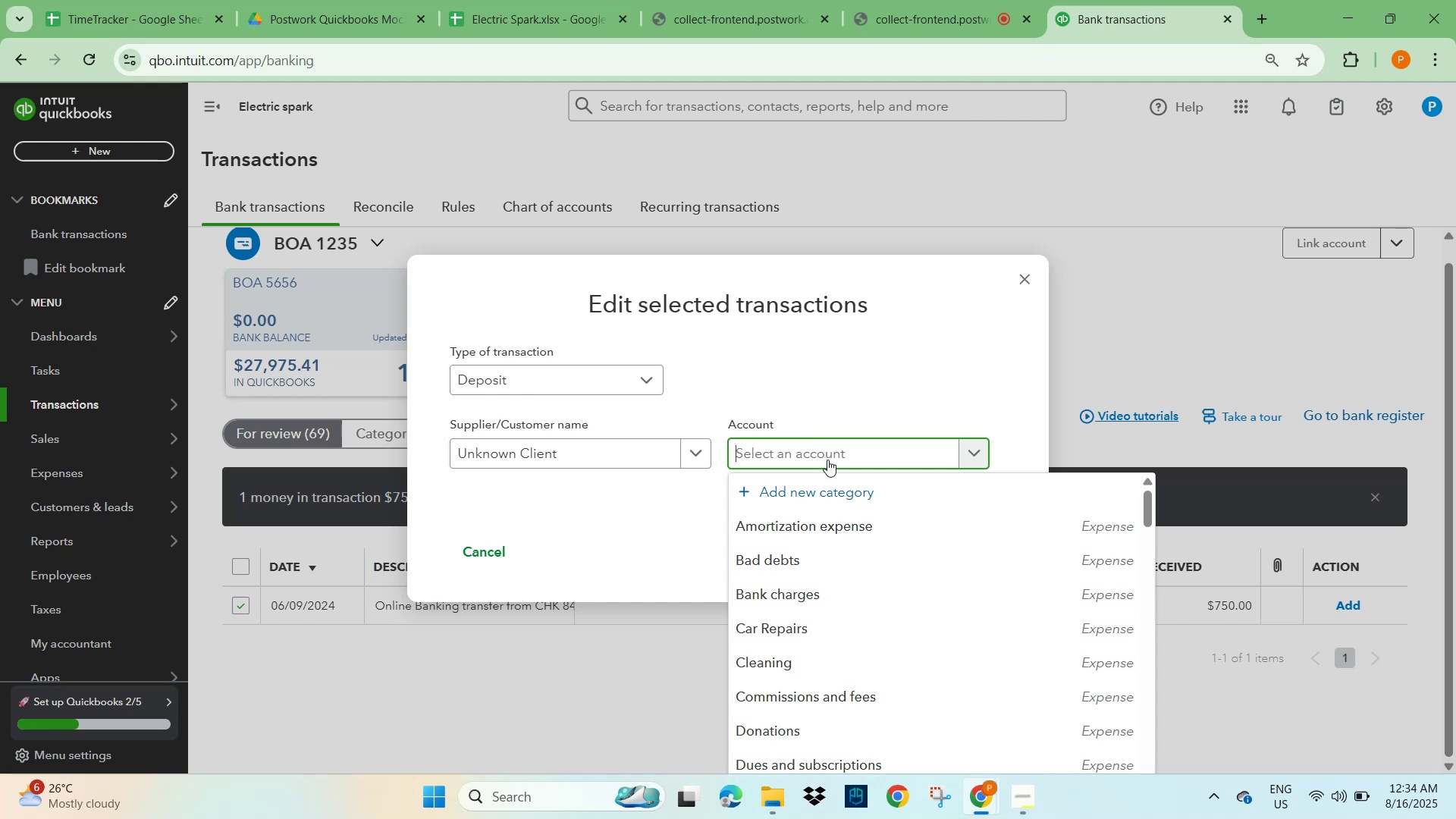 
left_click([954, 387])
 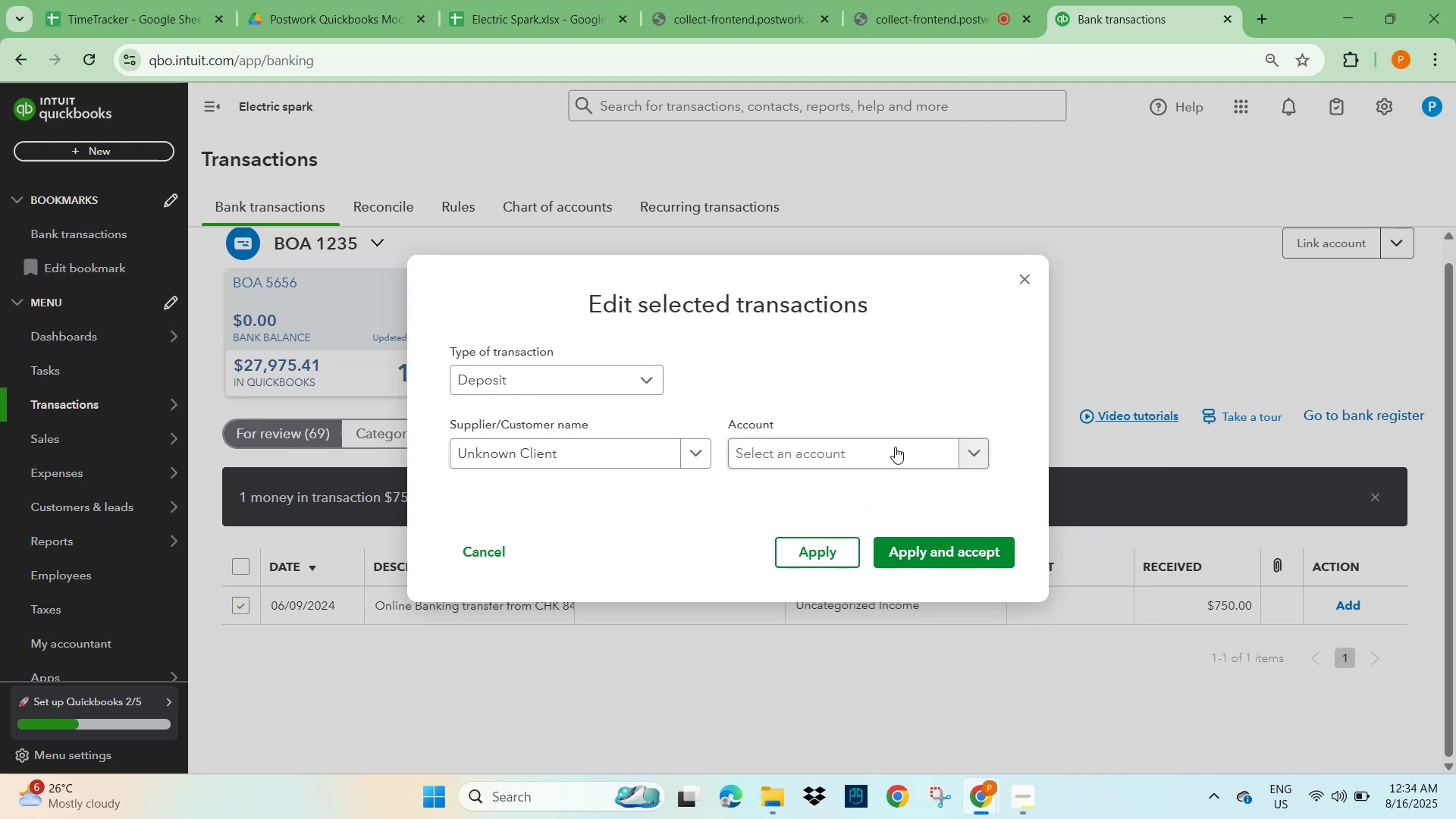 
left_click([850, 457])
 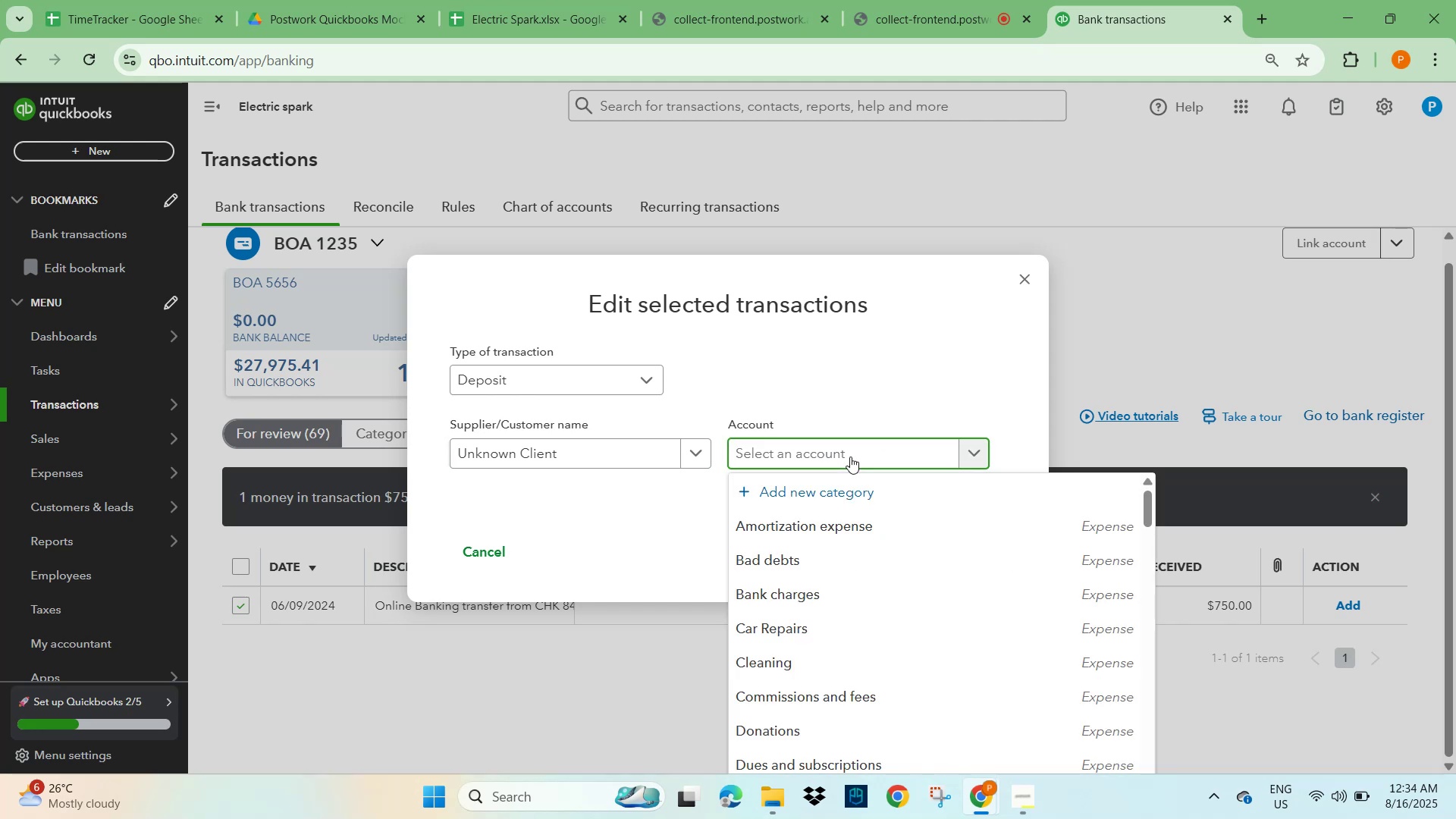 
type(other)
 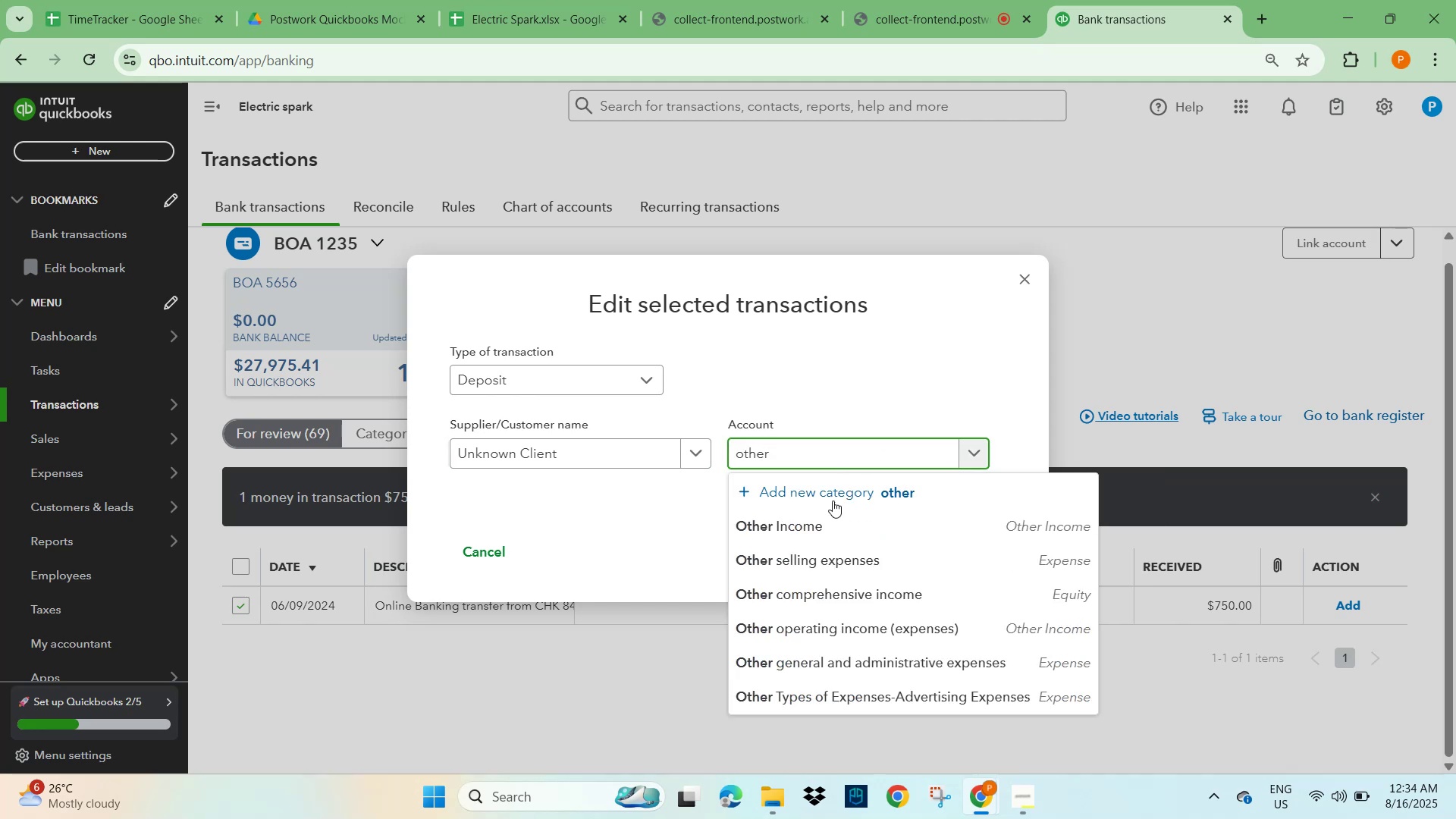 
left_click([818, 522])
 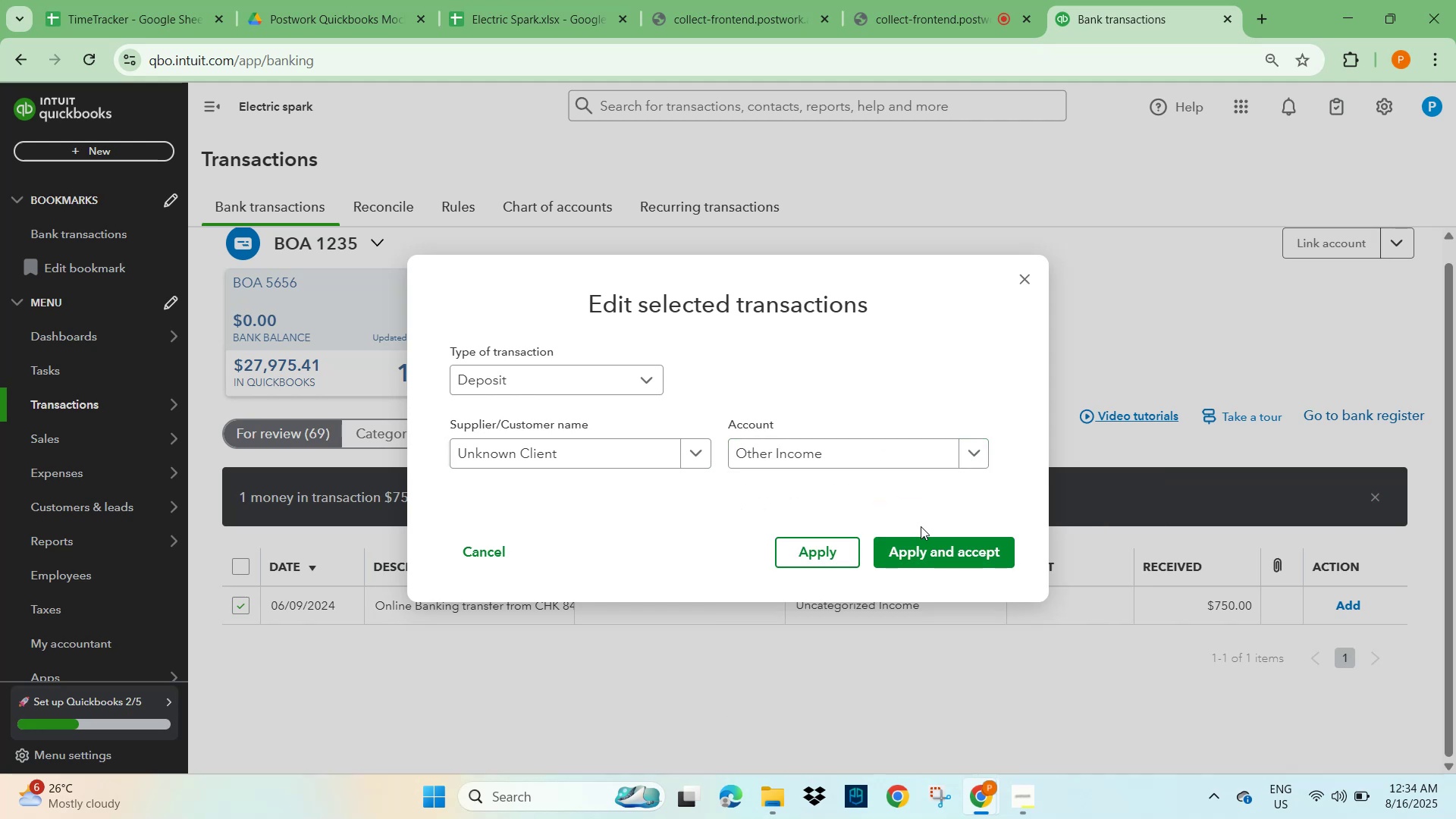 
left_click([954, 550])
 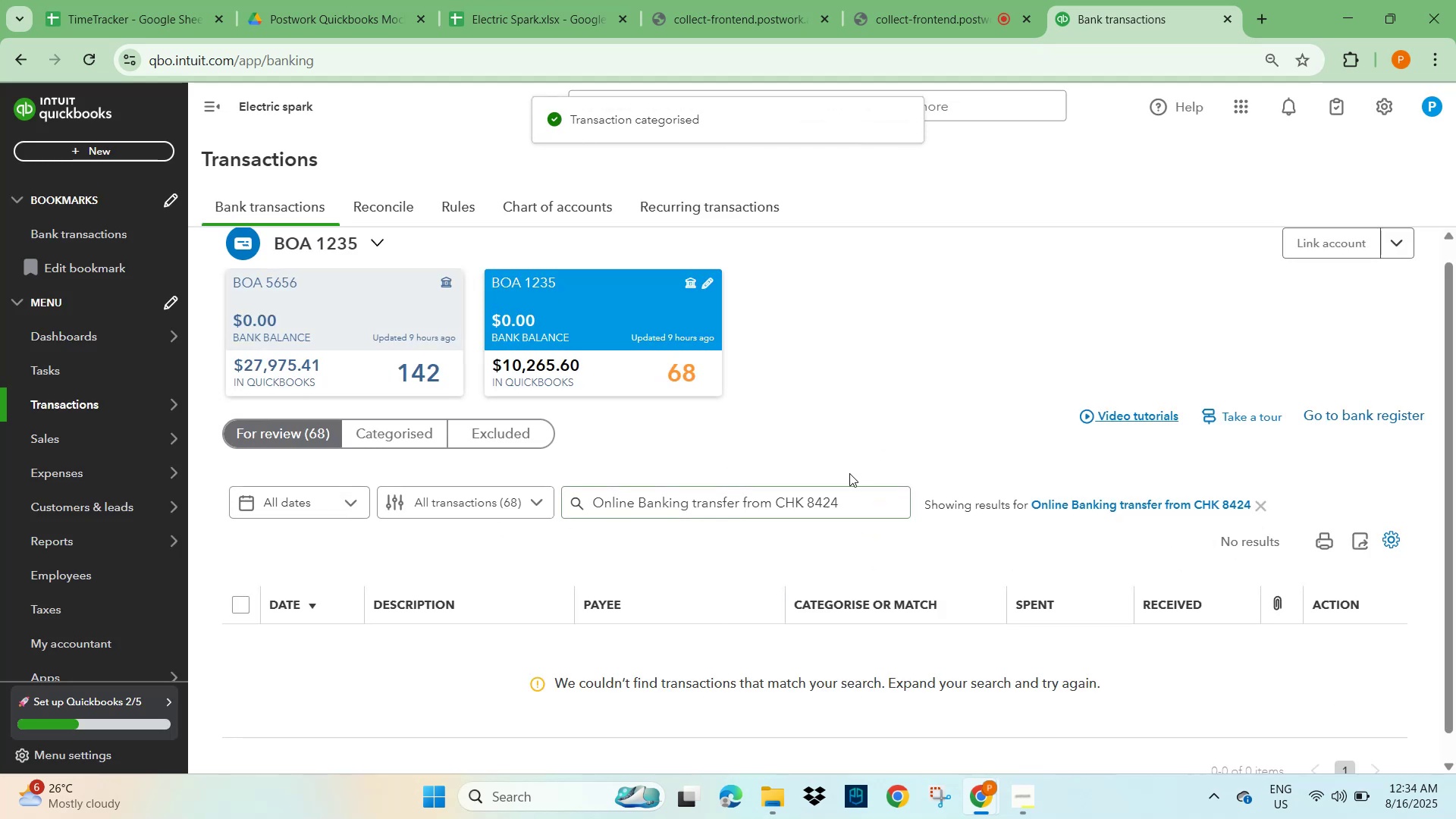 
left_click([1265, 504])
 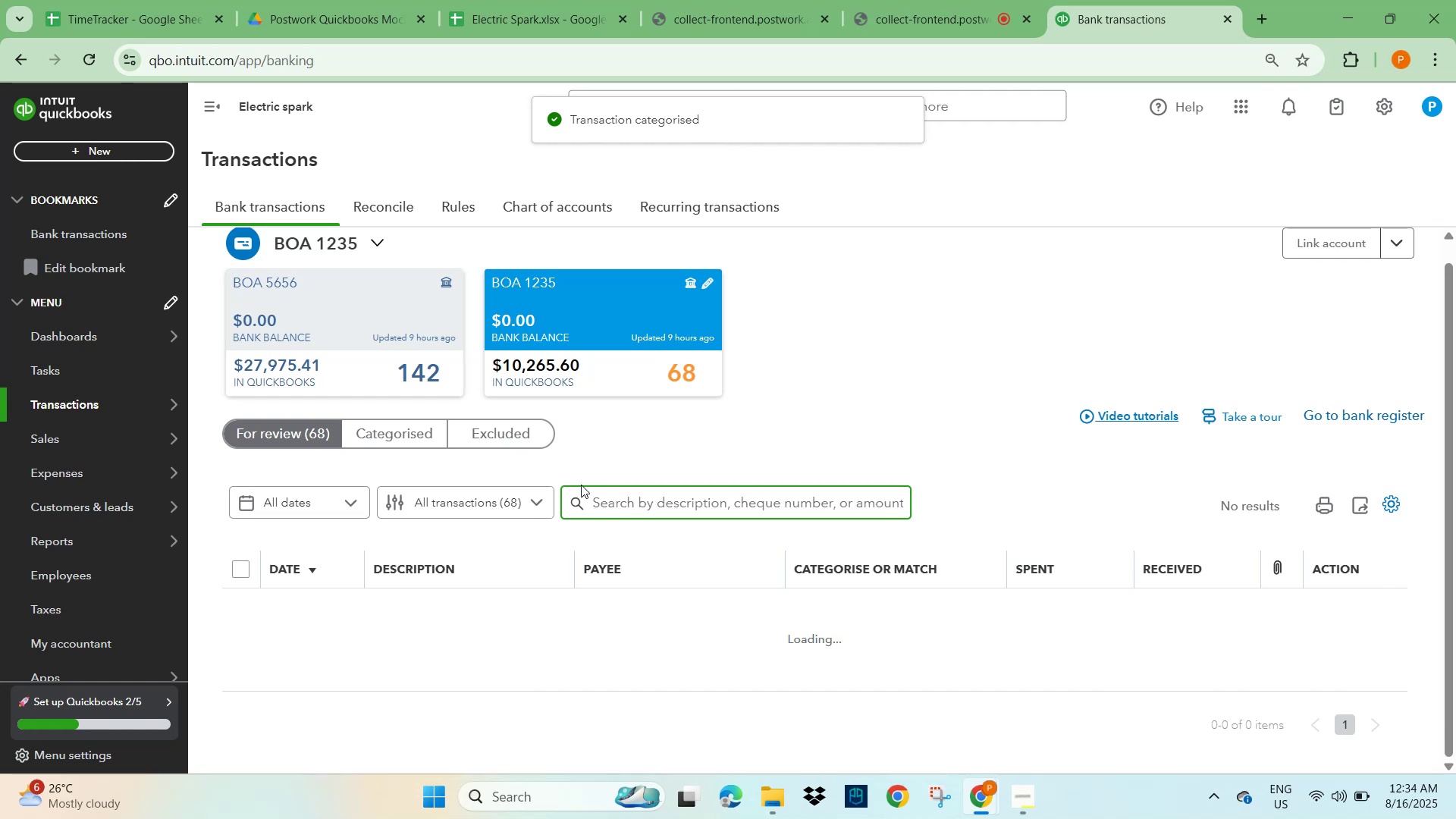 
left_click([469, 498])
 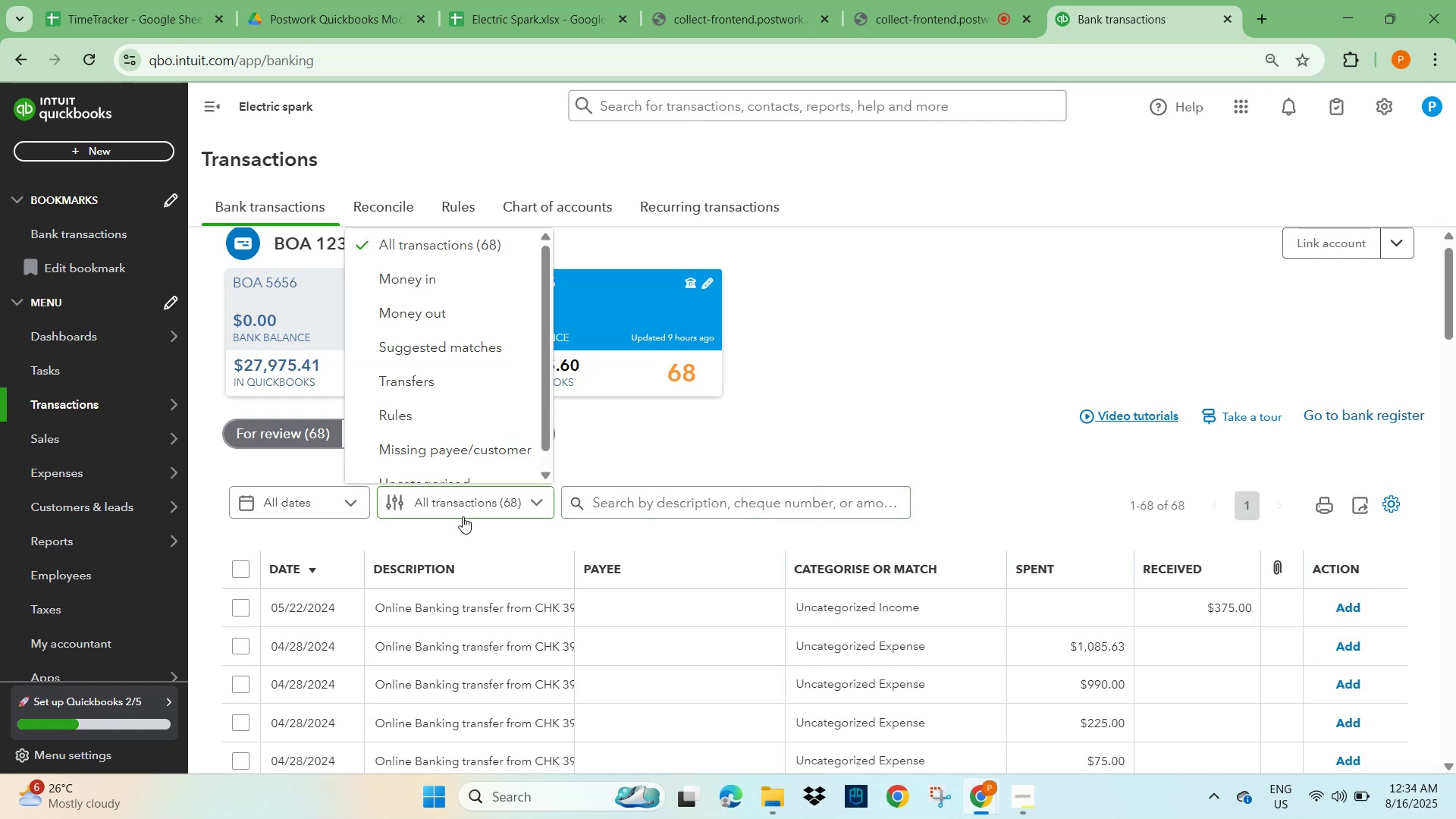 
scroll: coordinate [456, 605], scroll_direction: down, amount: 1.0
 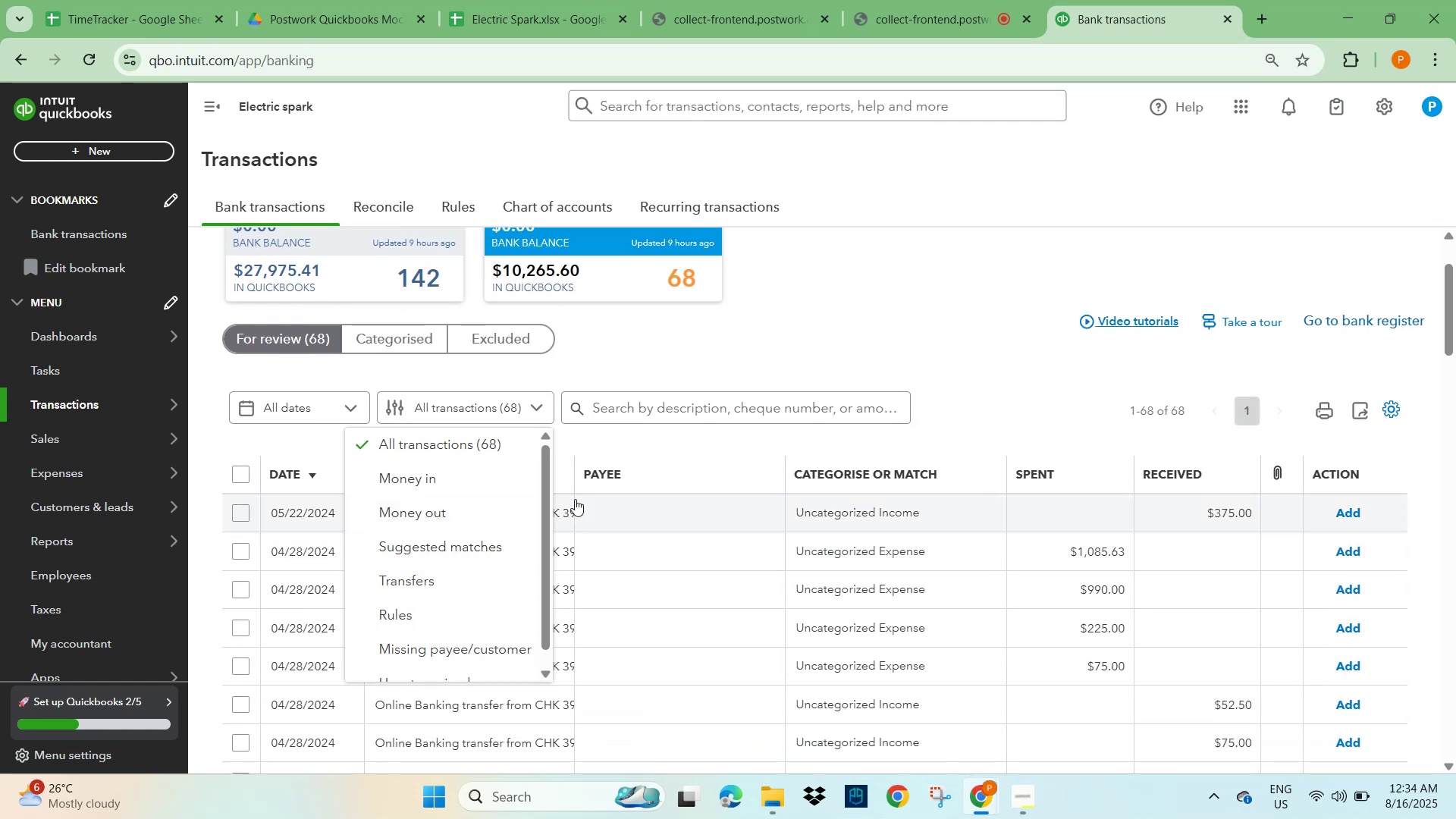 
left_click([559, 511])
 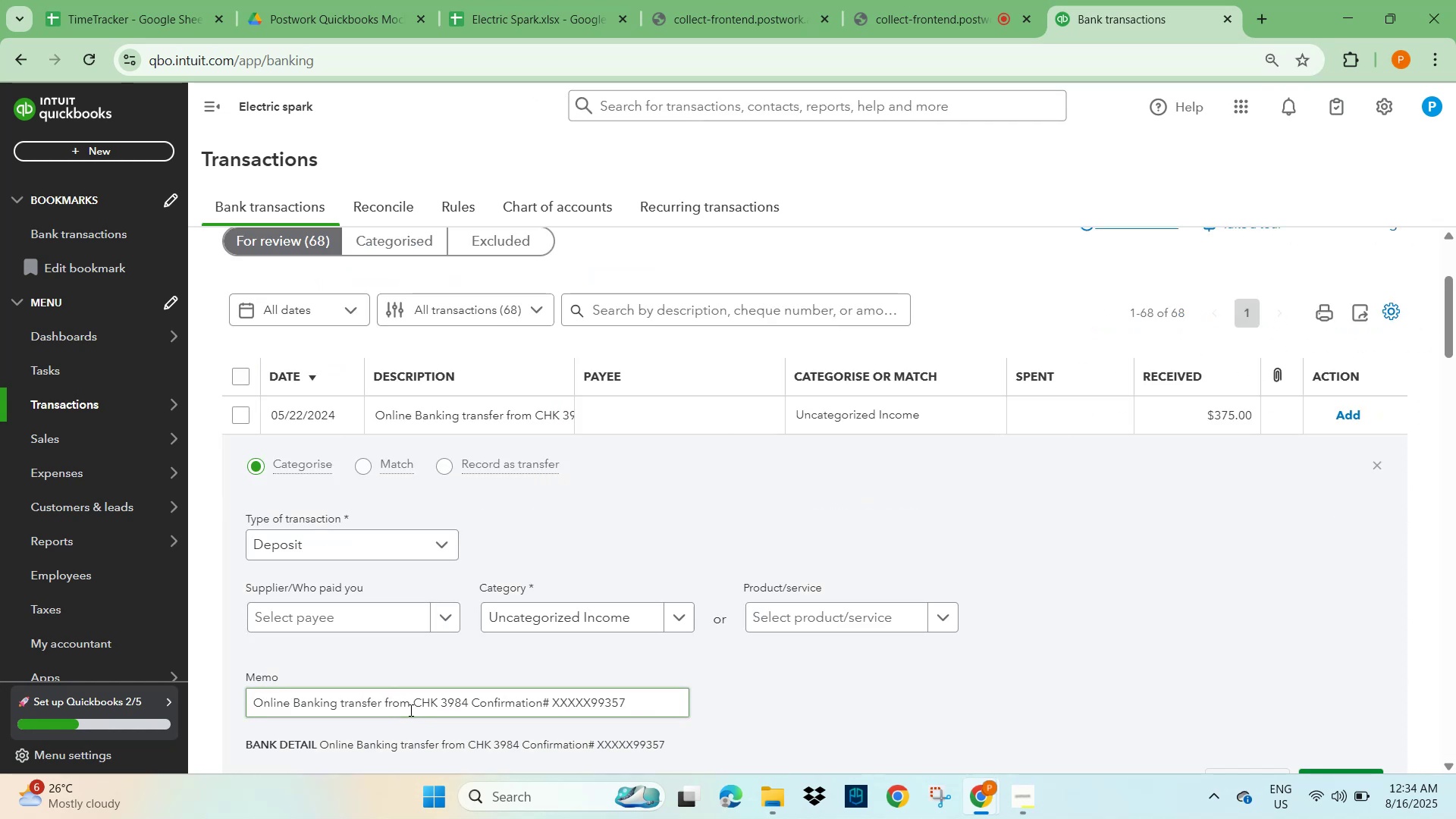 
left_click_drag(start_coordinate=[467, 703], to_coordinate=[243, 703])
 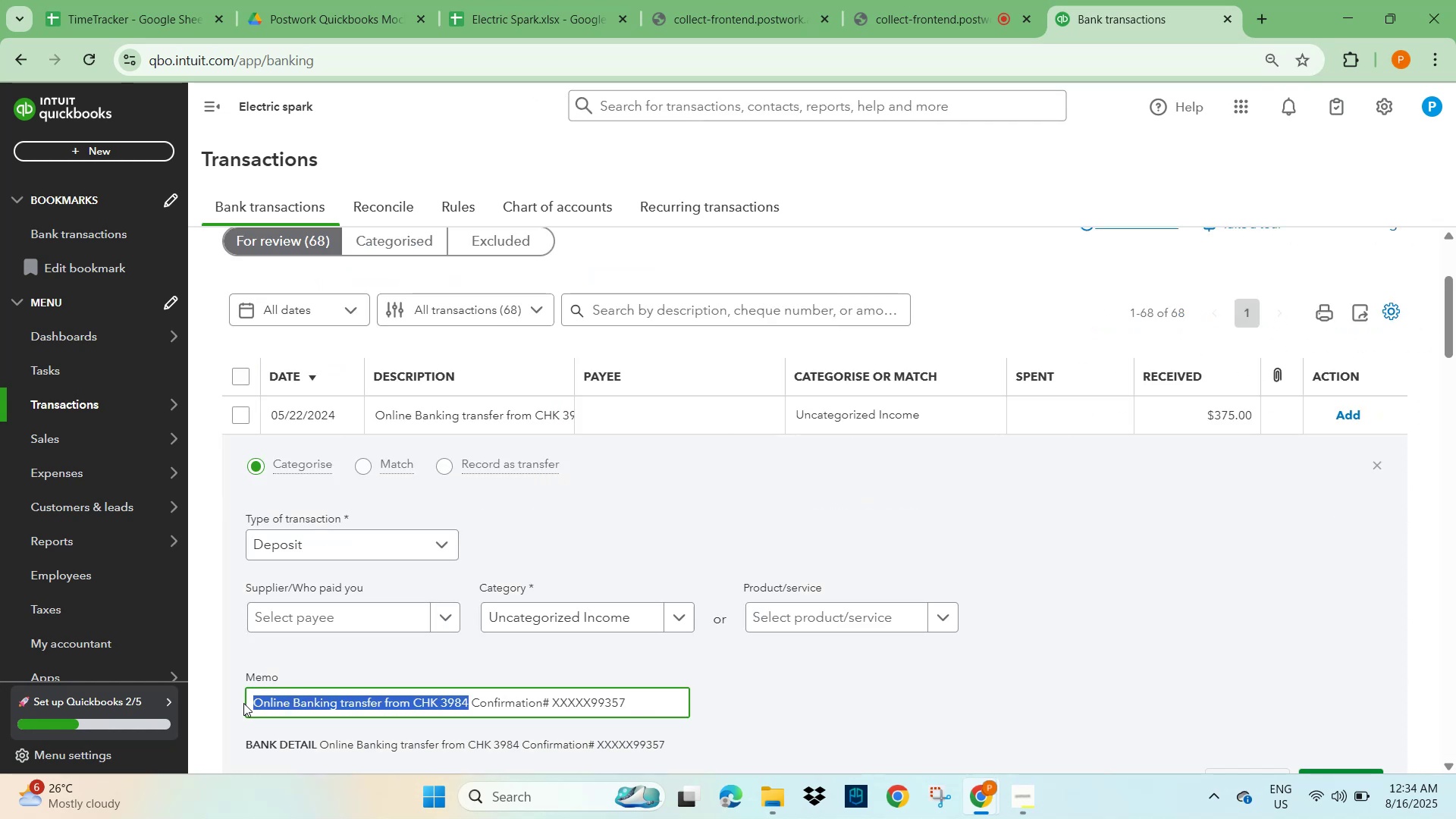 
key(Control+C)
 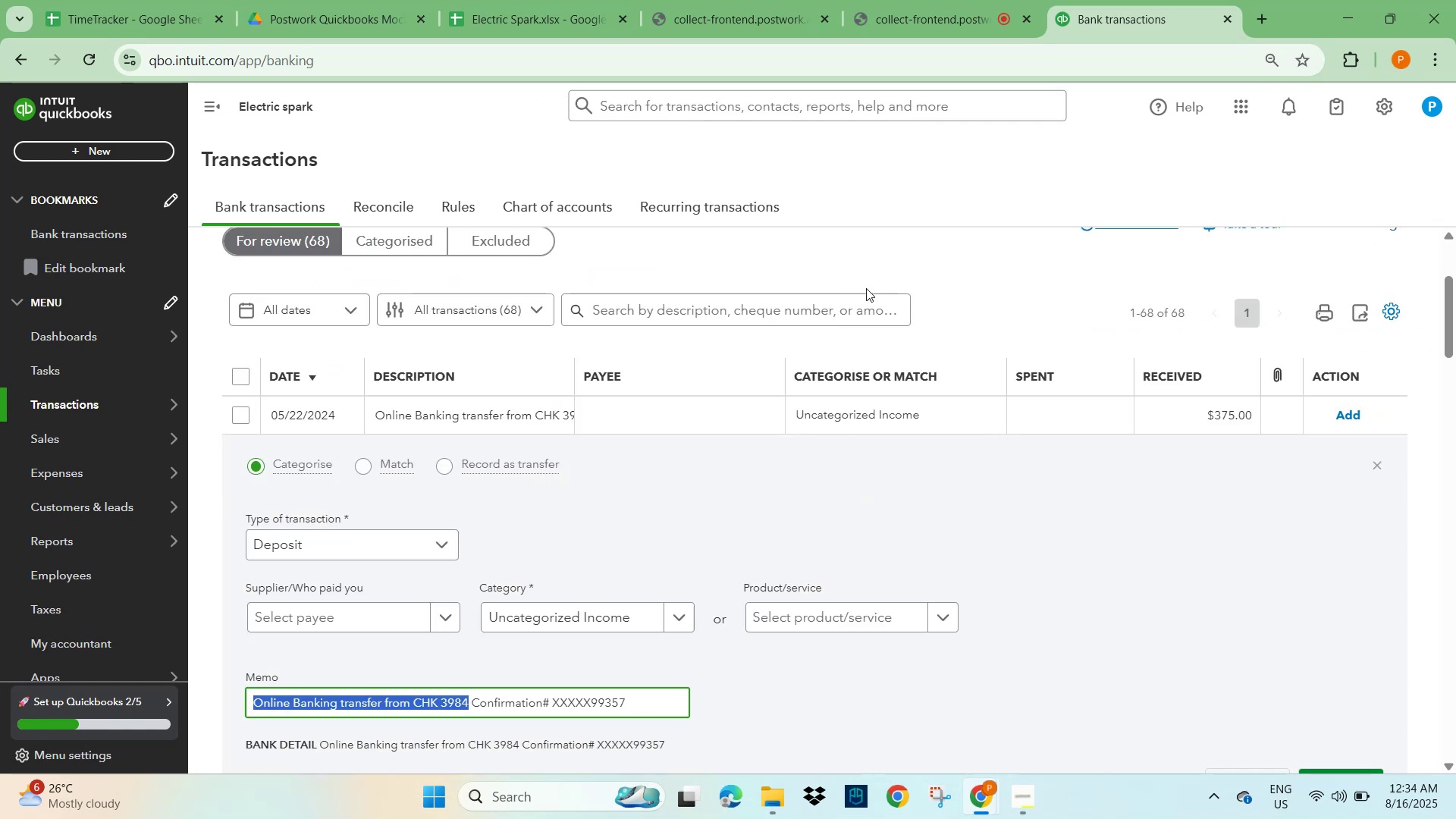 
left_click([794, 297])
 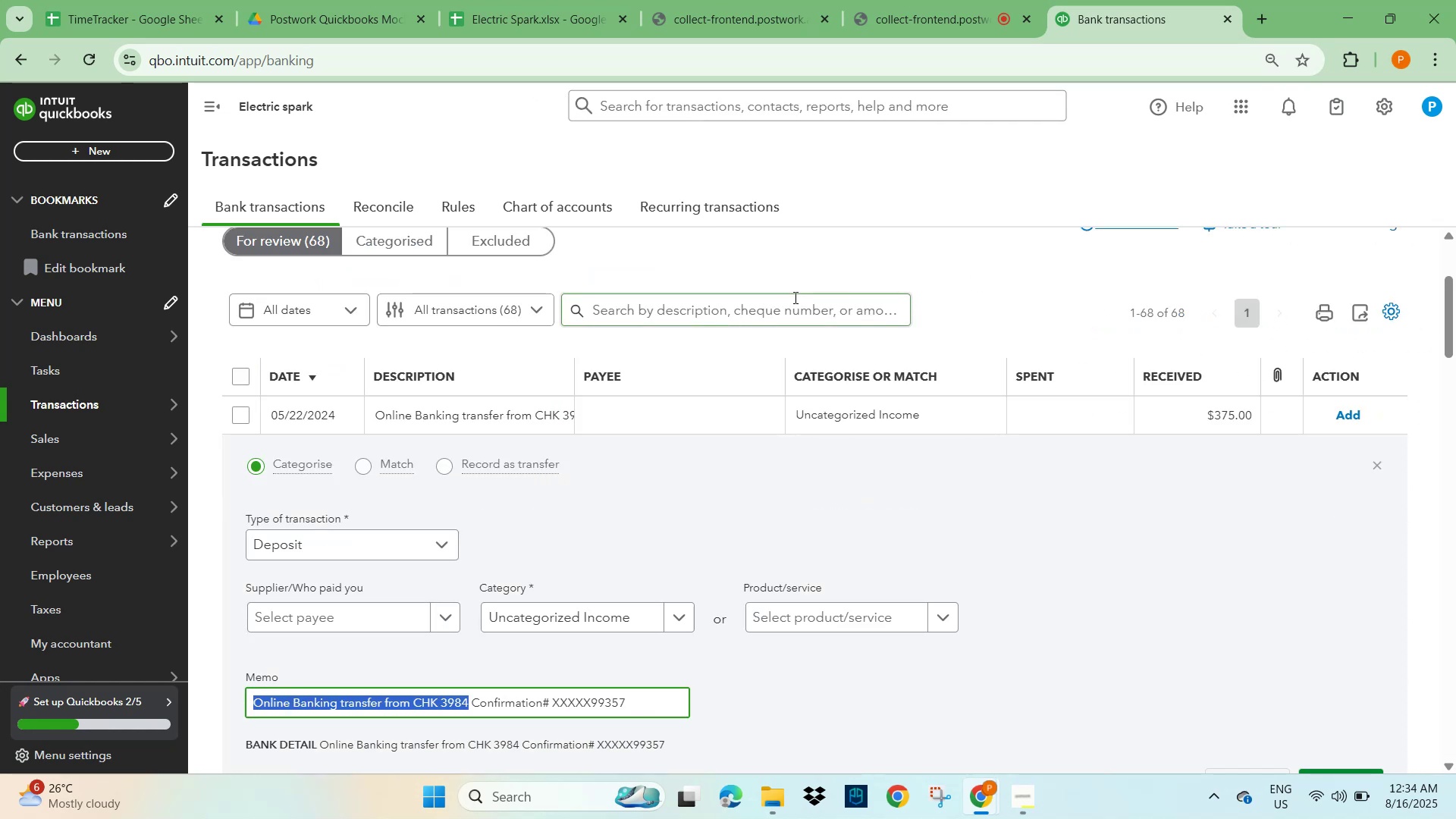 
key(Control+V)
 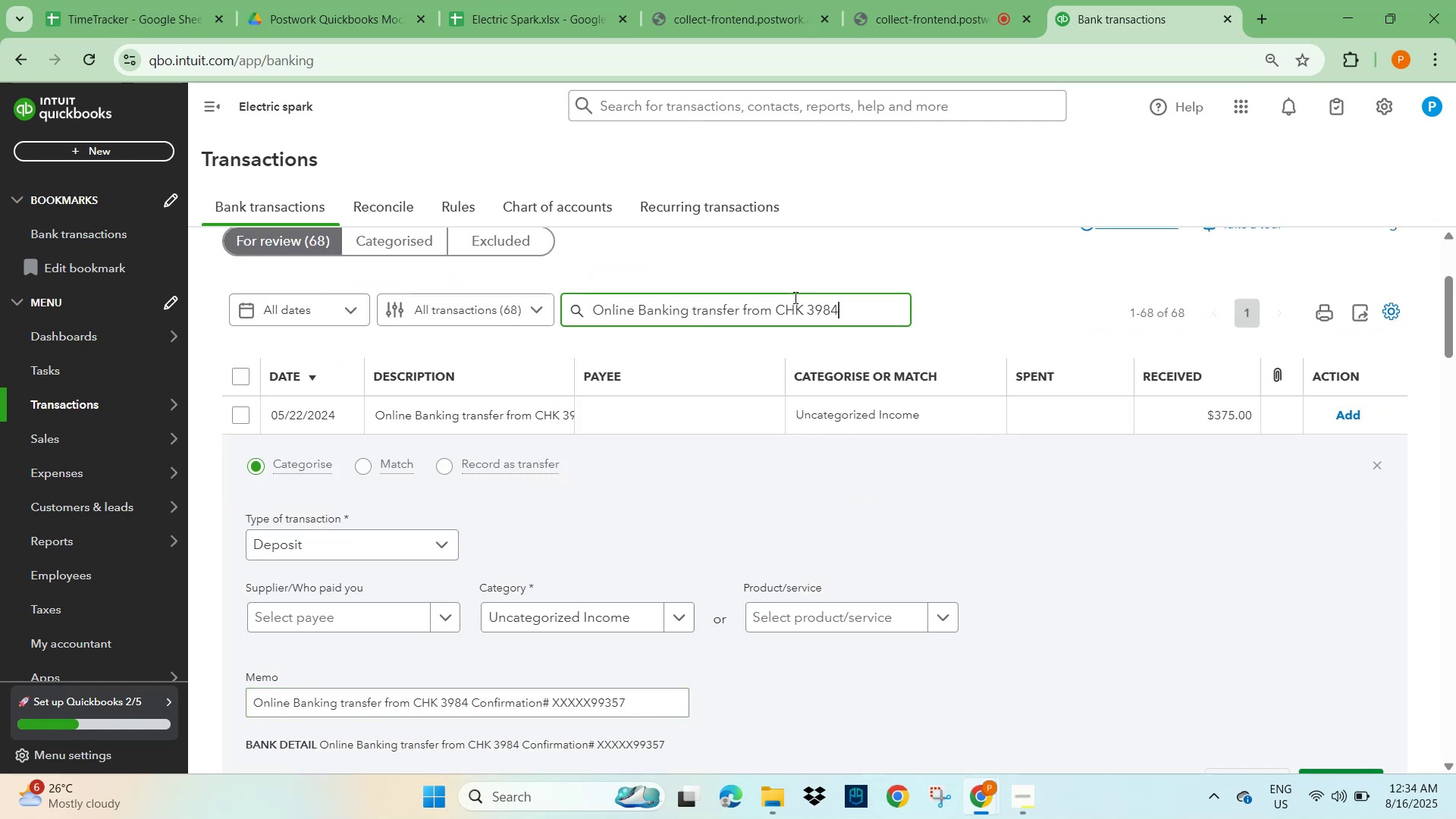 
key(NumpadEnter)
 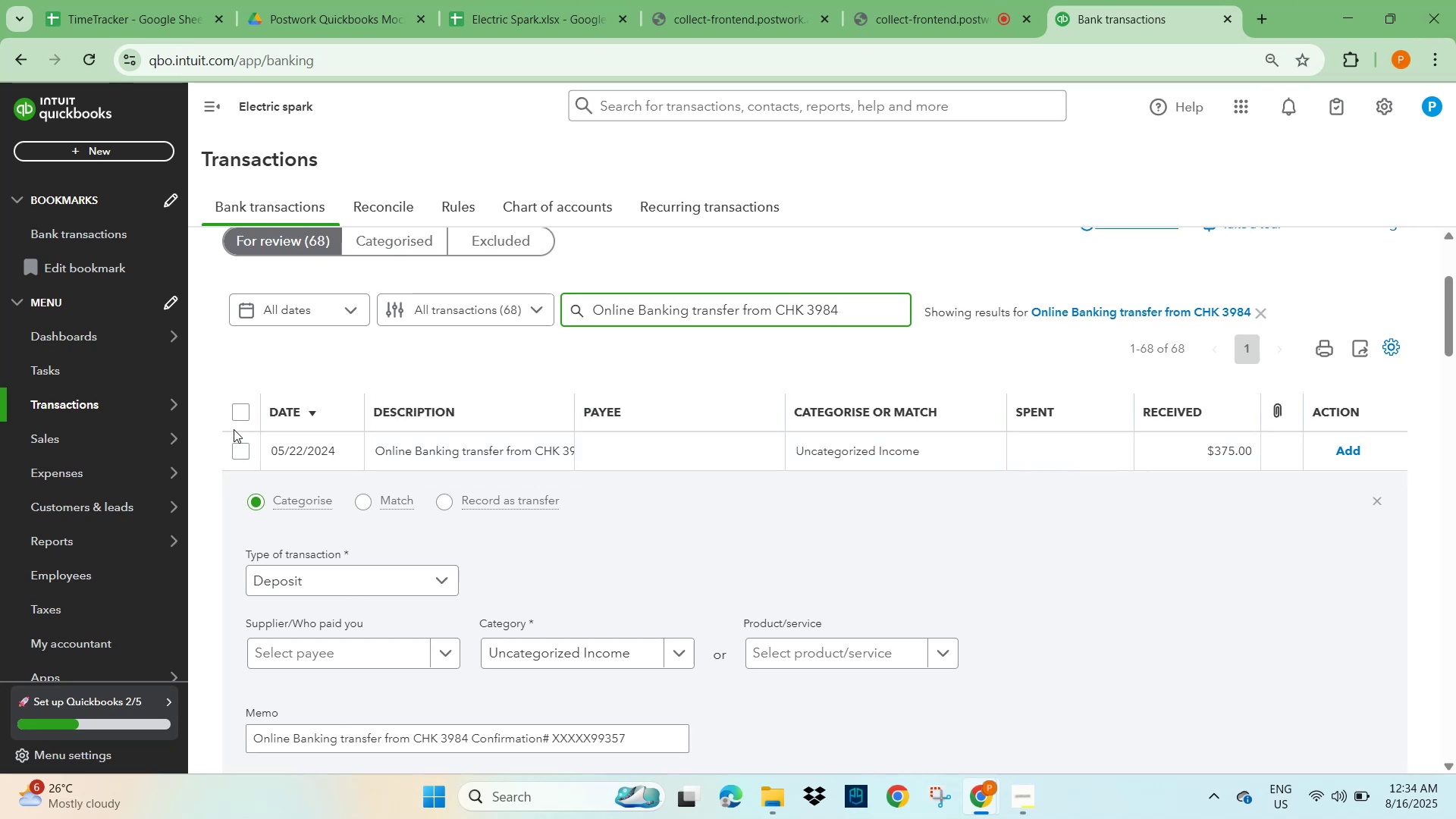 
wait(5.78)
 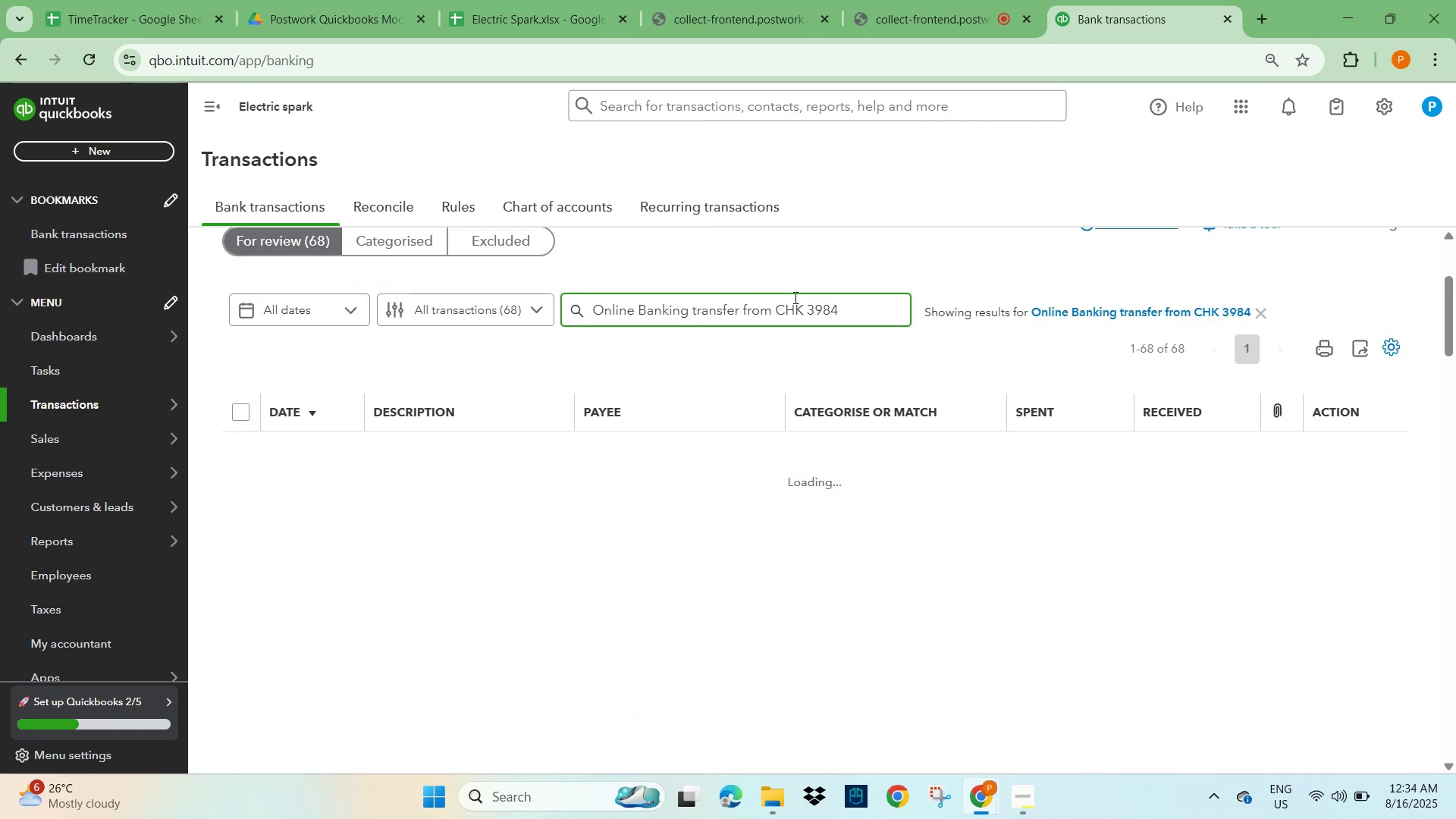 
left_click([237, 451])
 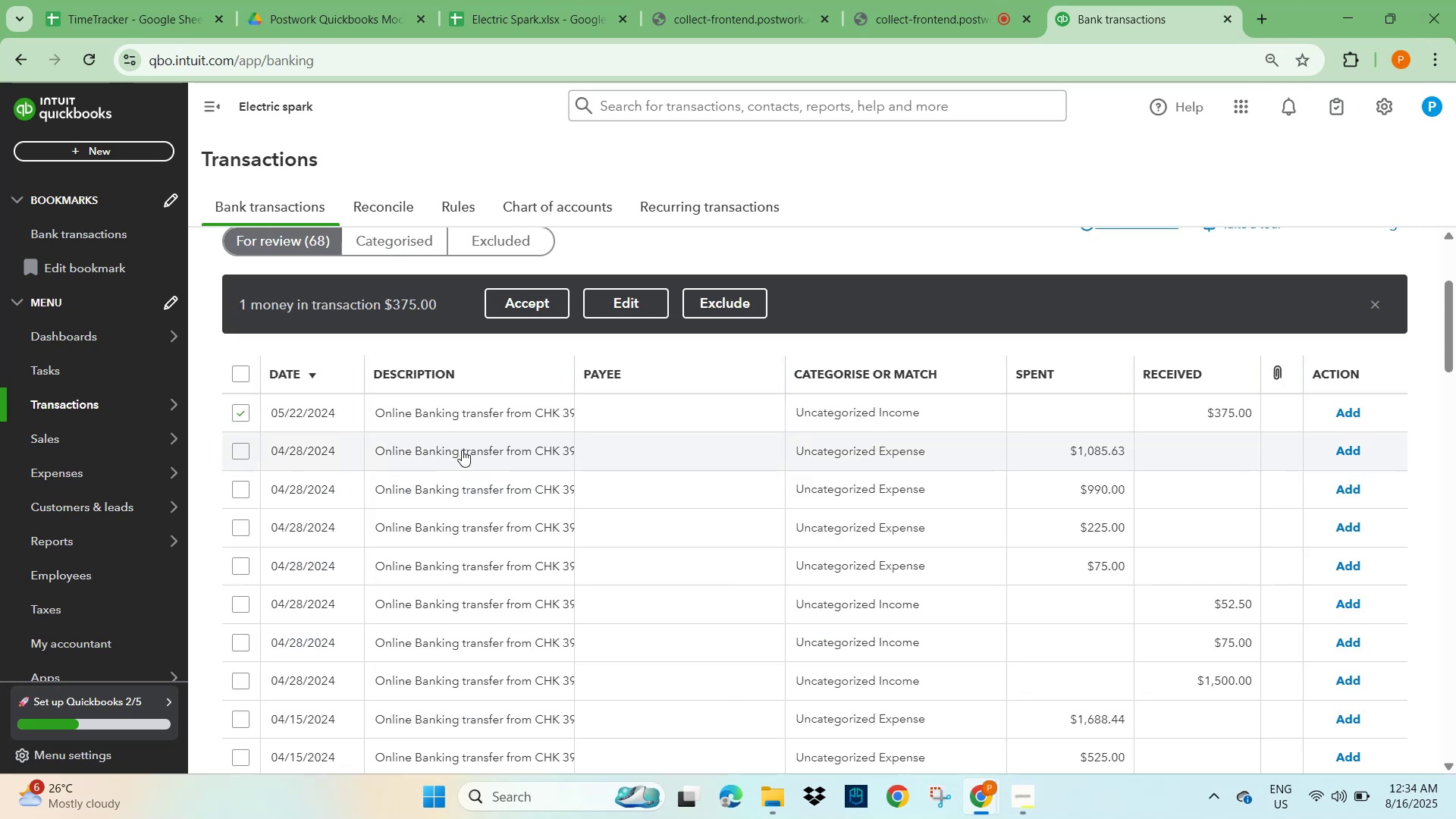 
wait(9.32)
 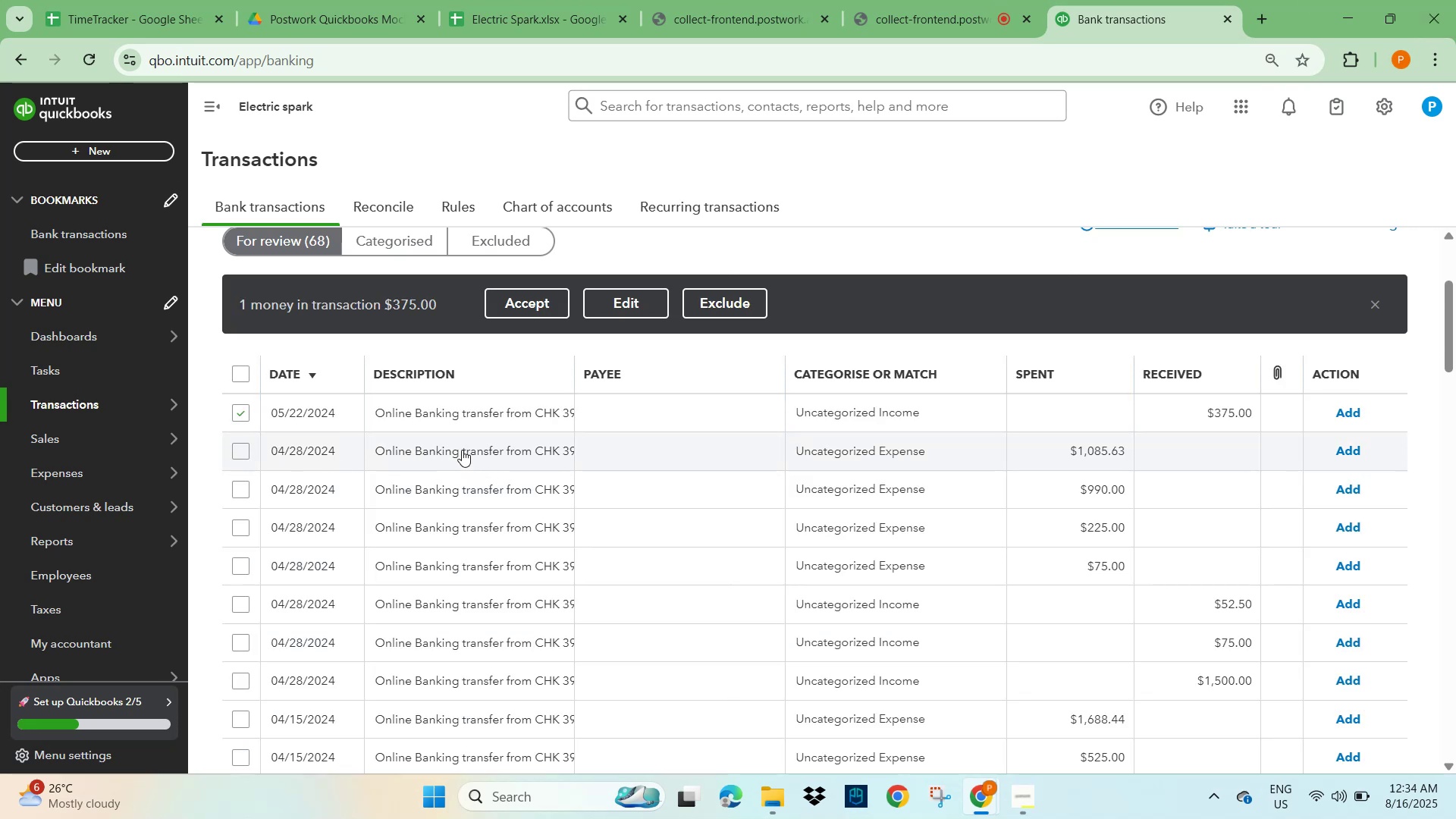 
left_click([461, 448])
 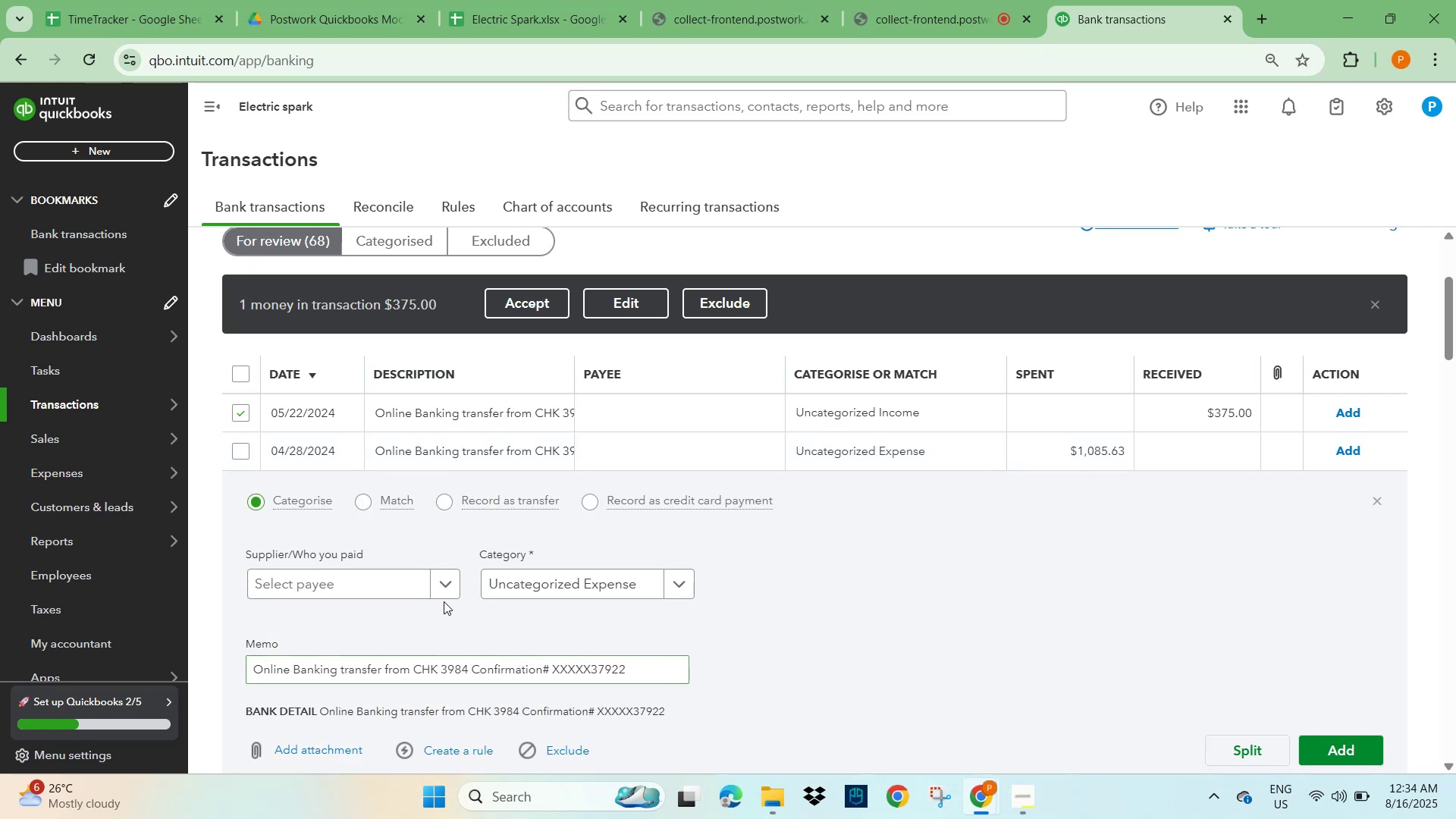 
left_click([381, 582])
 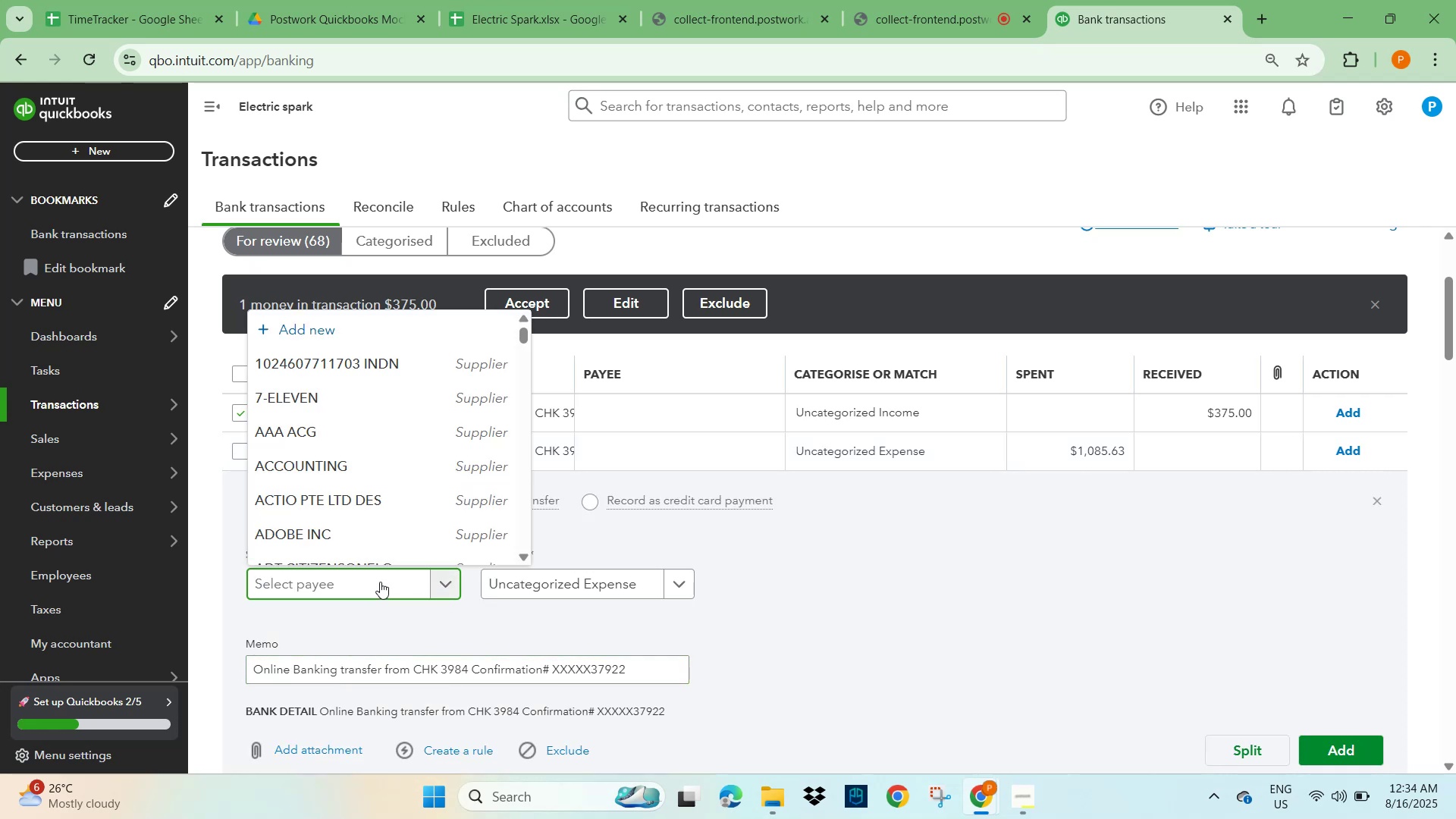 
type(unk)
 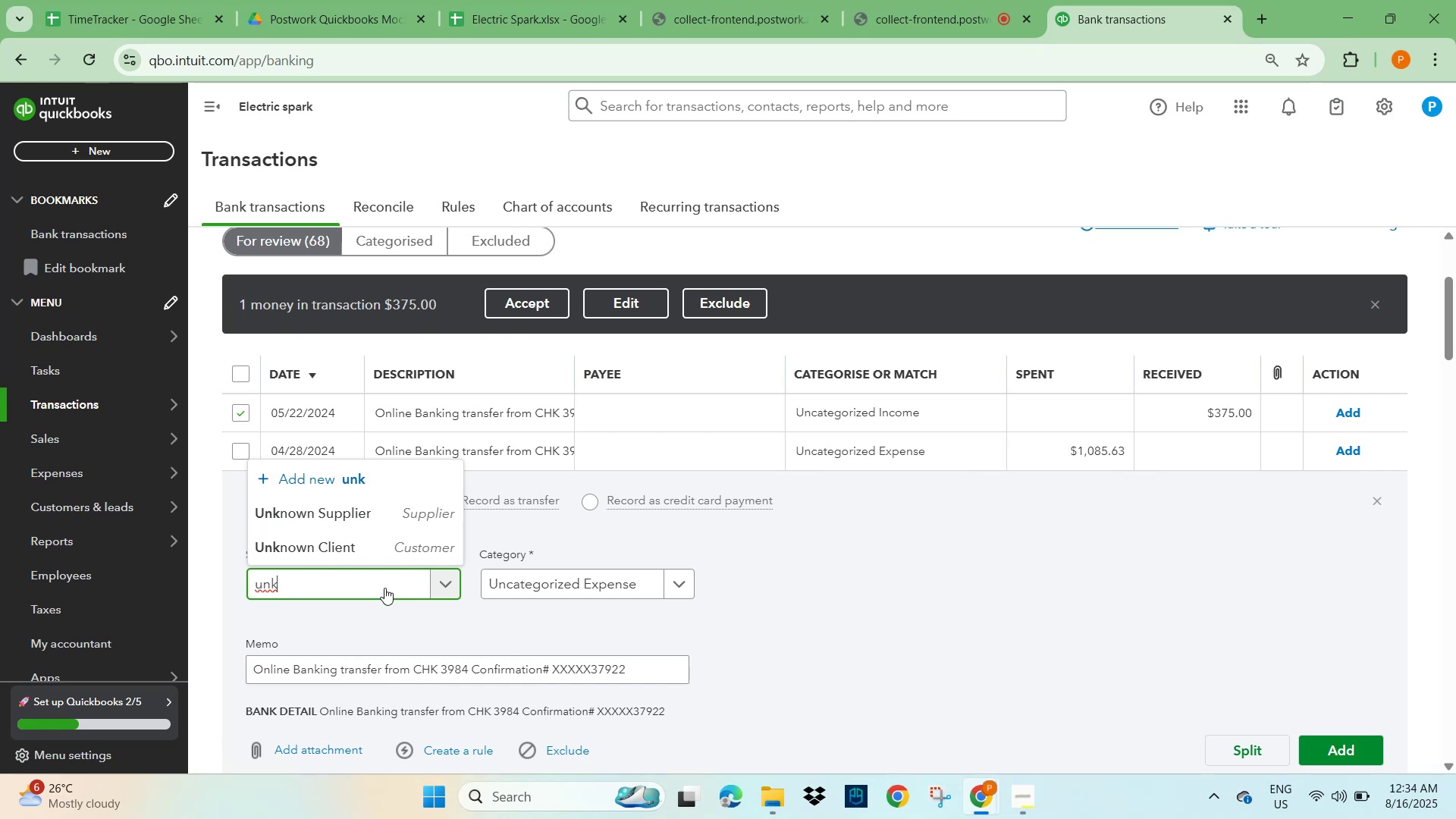 
left_click([339, 520])
 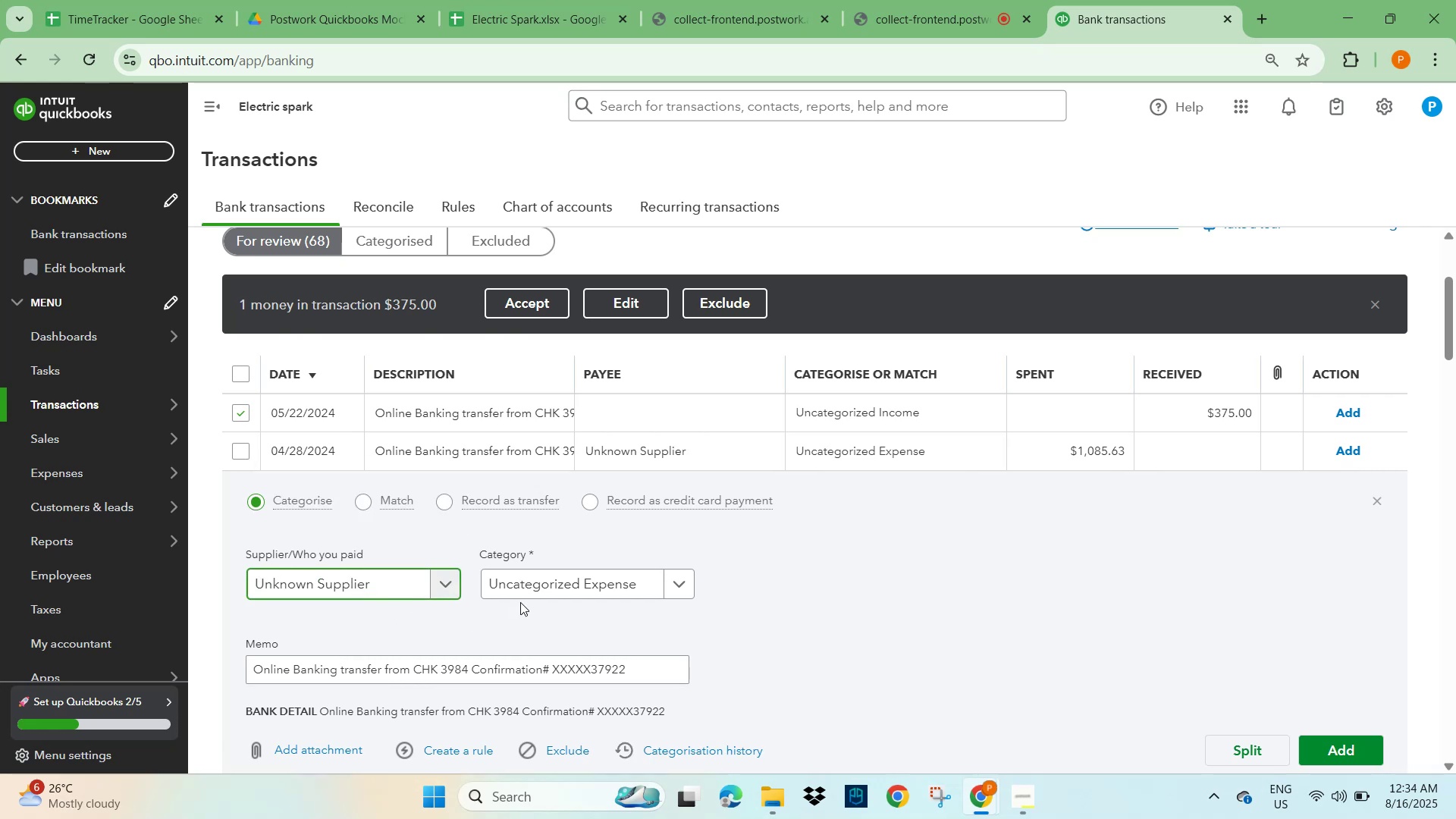 
left_click([526, 589])
 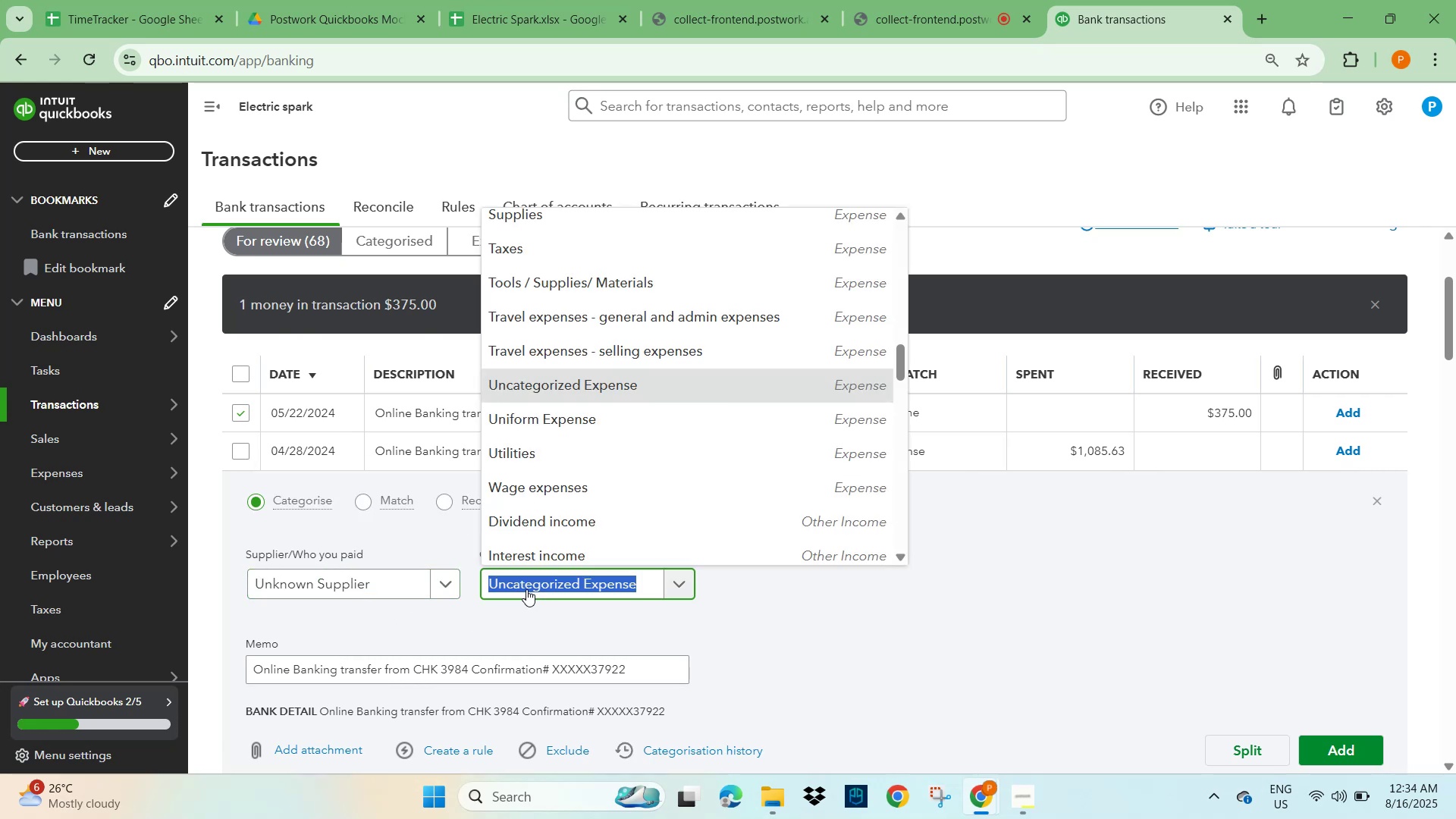 
type(gn)
key(Backspace)
type(er)
key(Backspace)
type(nera)
 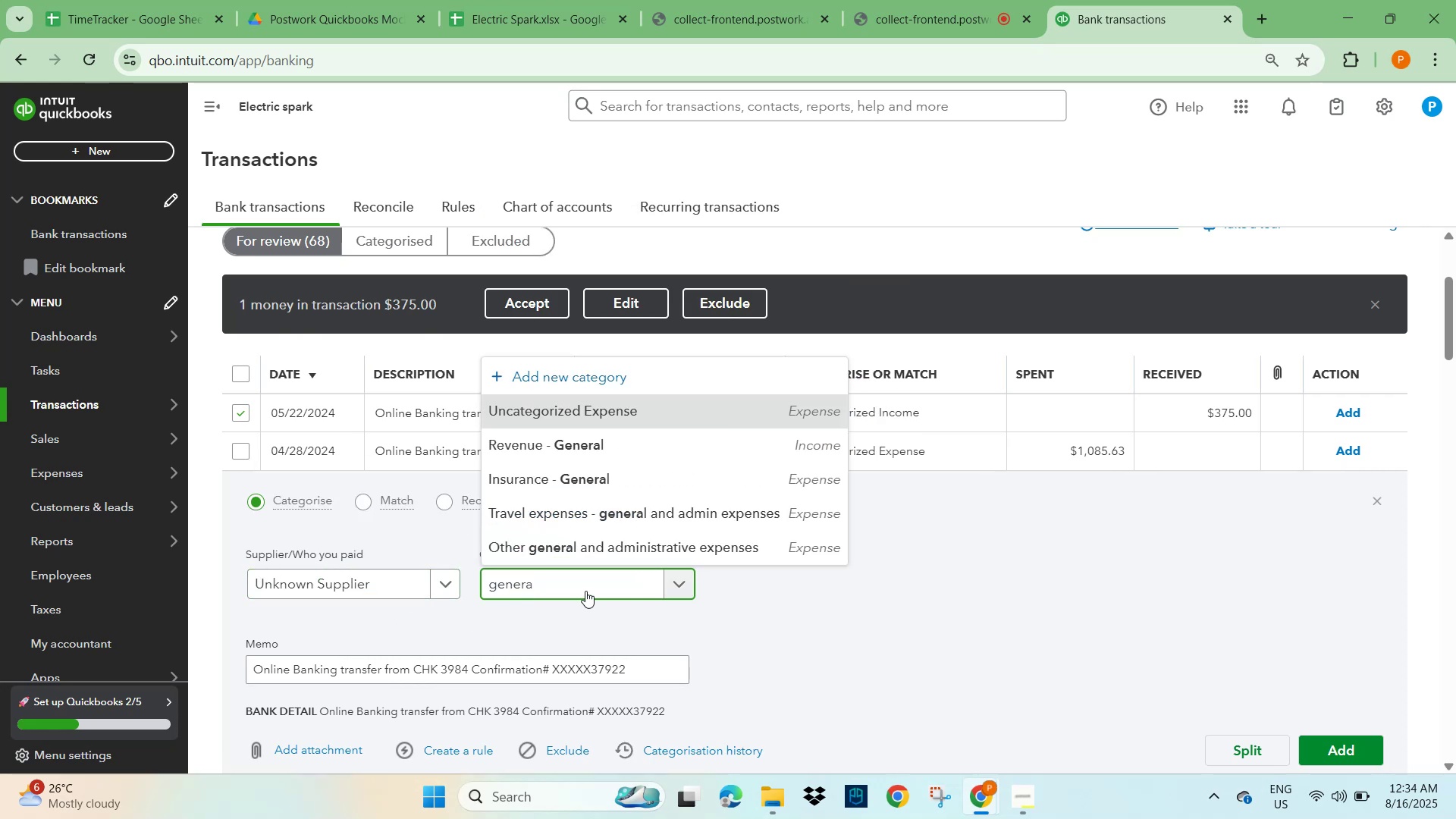 
left_click([623, 548])
 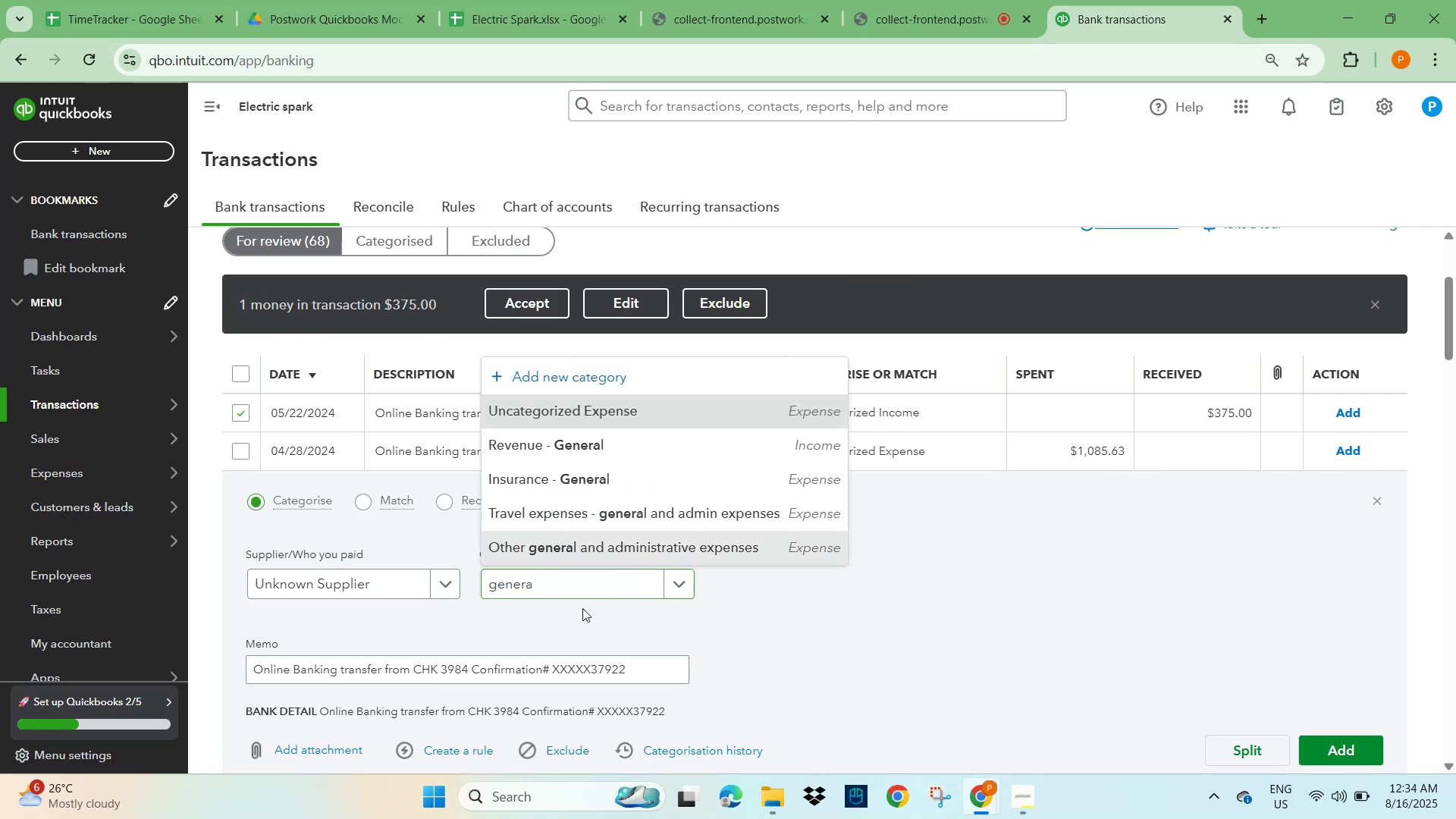 
scroll: coordinate [584, 627], scroll_direction: down, amount: 1.0
 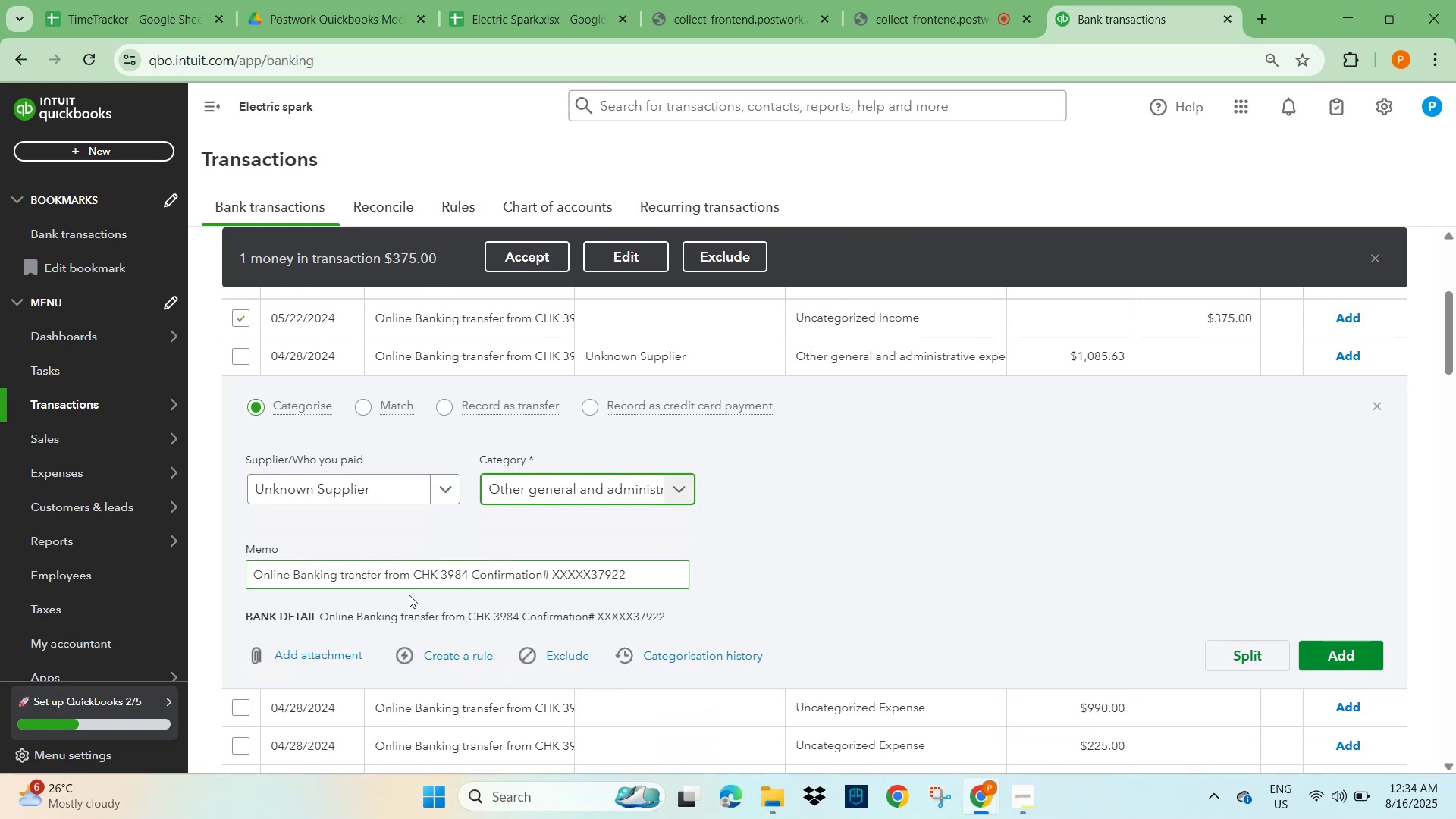 
left_click([436, 653])
 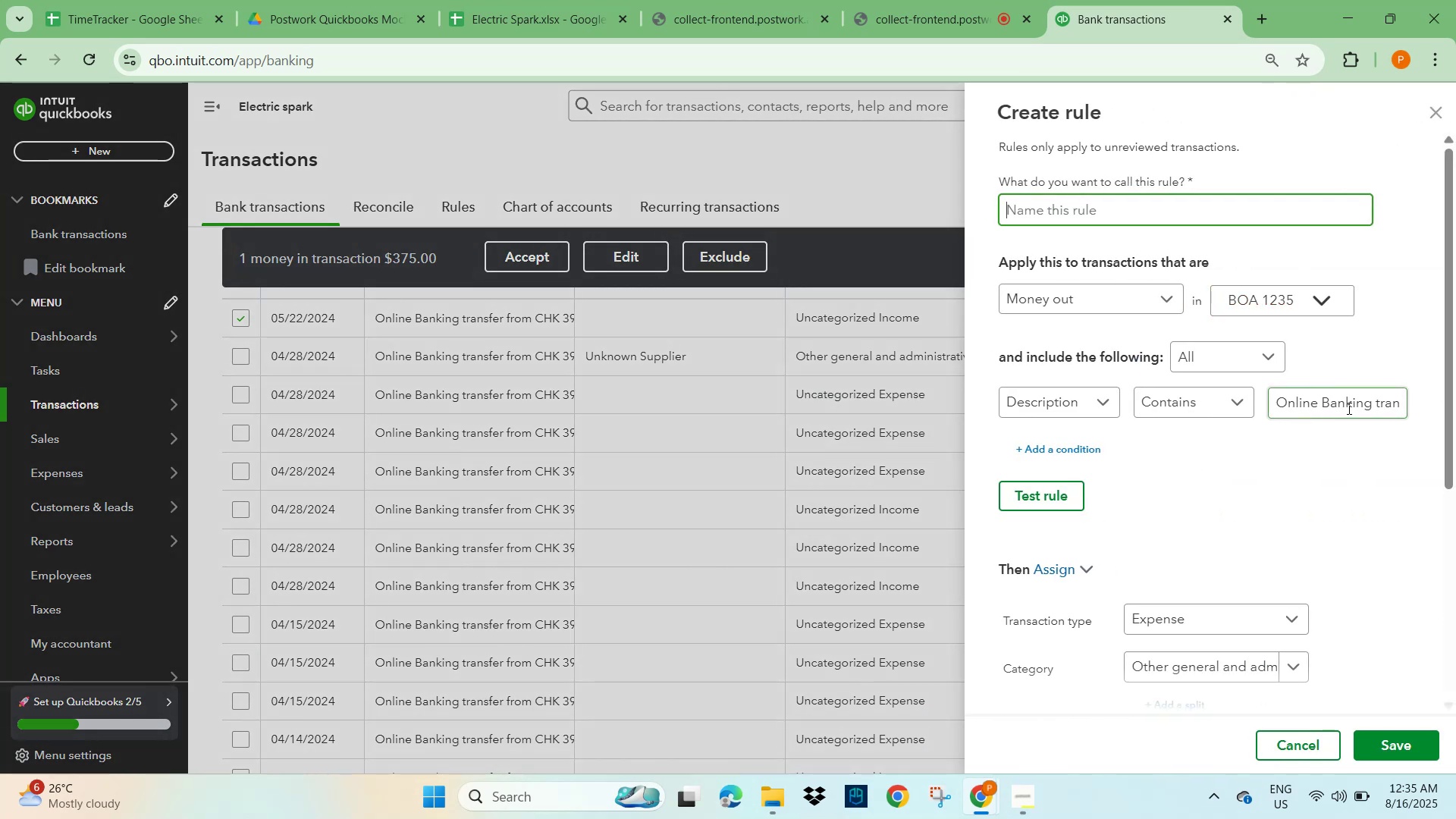 
hold_key(key=ArrowRight, duration=1.14)
 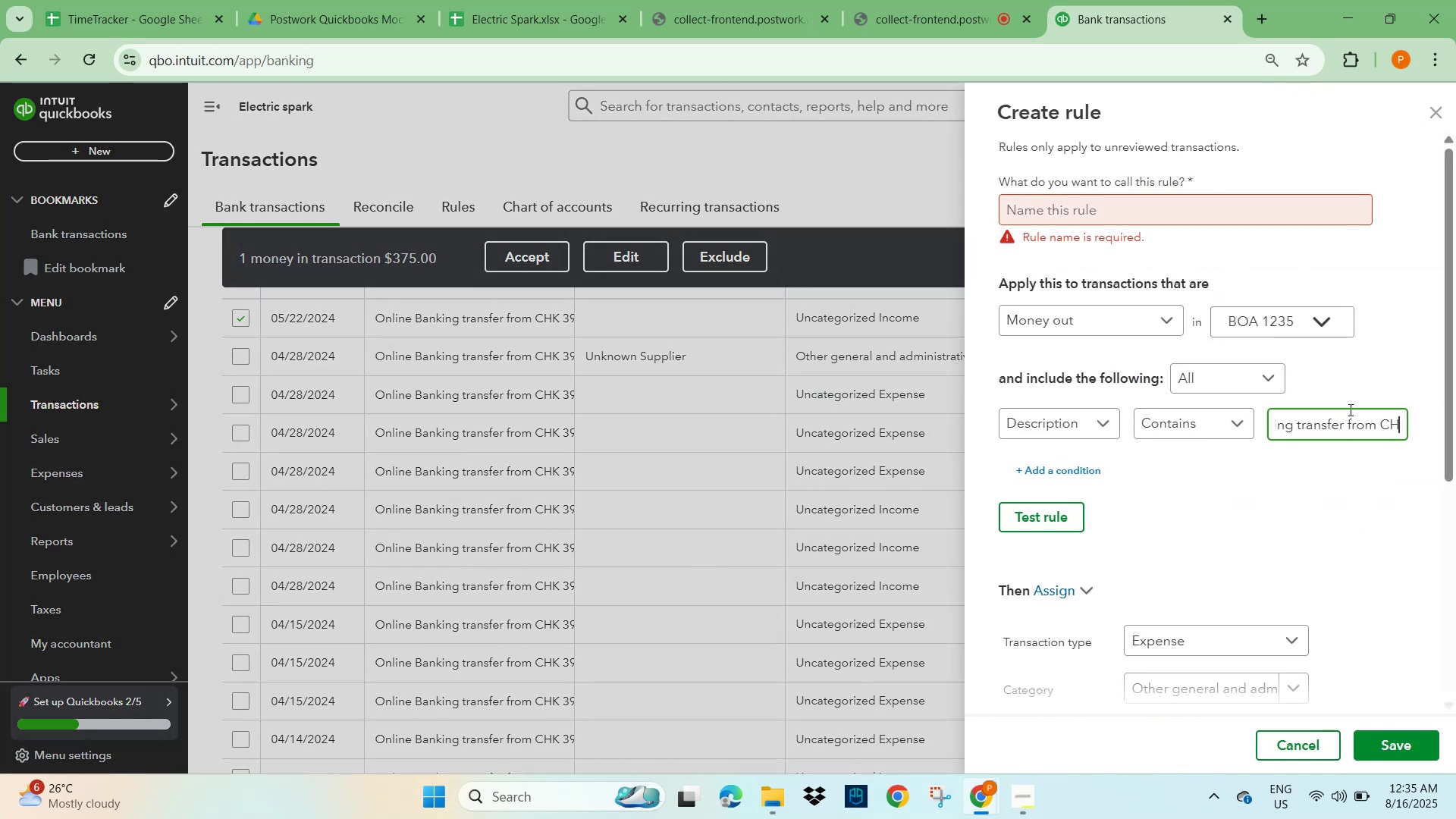 
key(ArrowRight)
 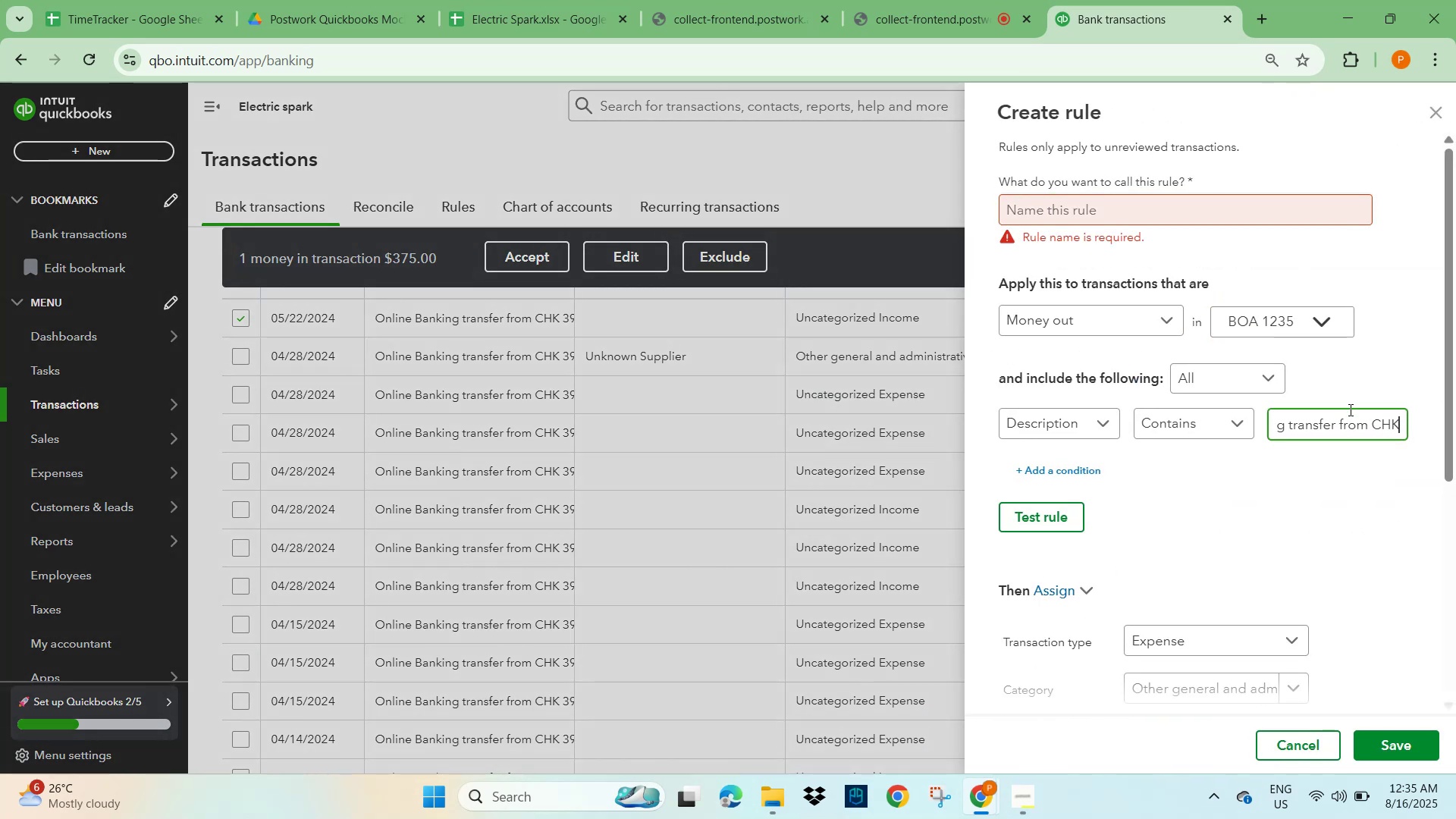 
key(ArrowRight)
 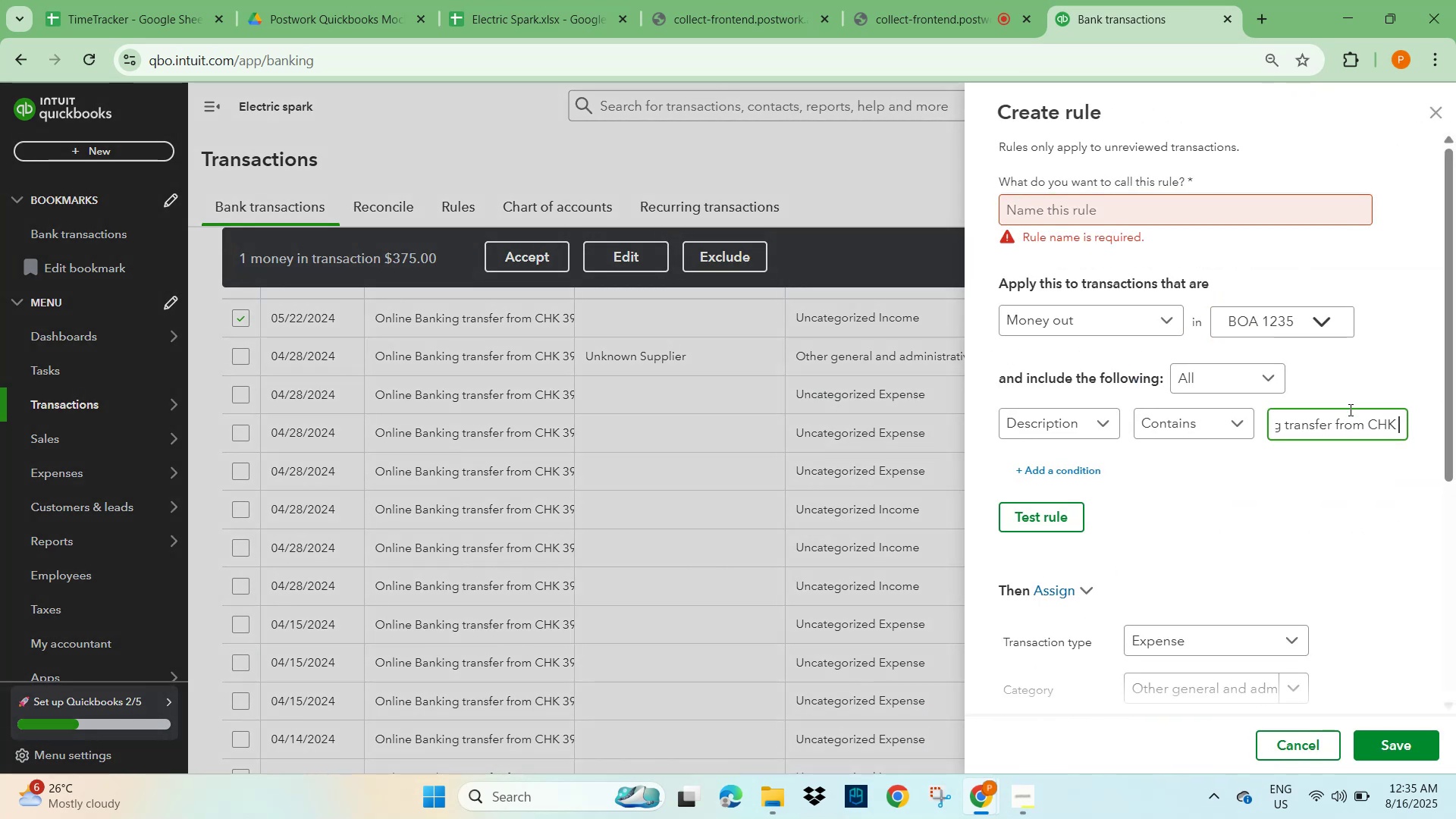 
key(ArrowRight)
 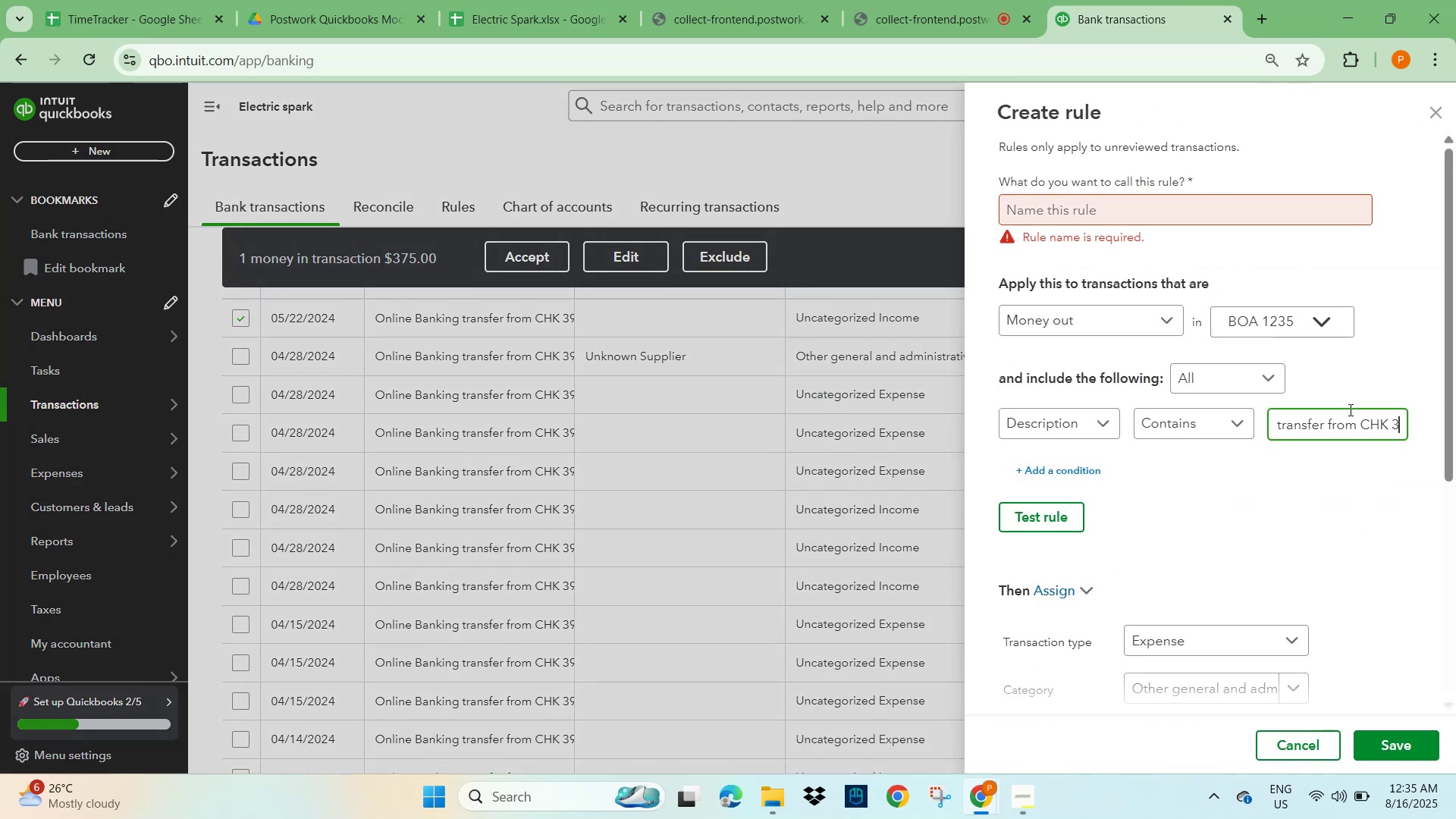 
key(ArrowRight)
 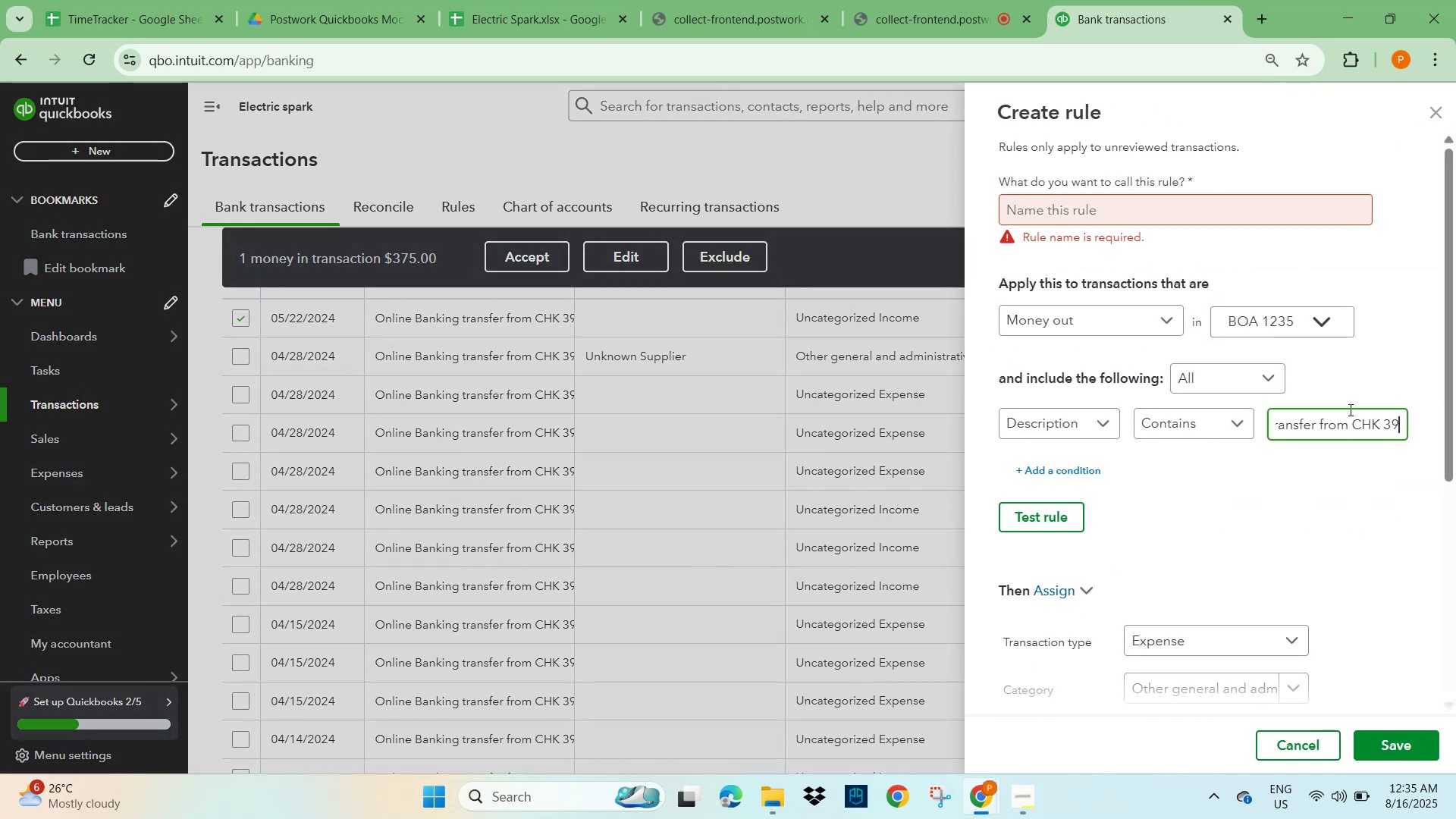 
hold_key(key=ArrowRight, duration=0.53)
 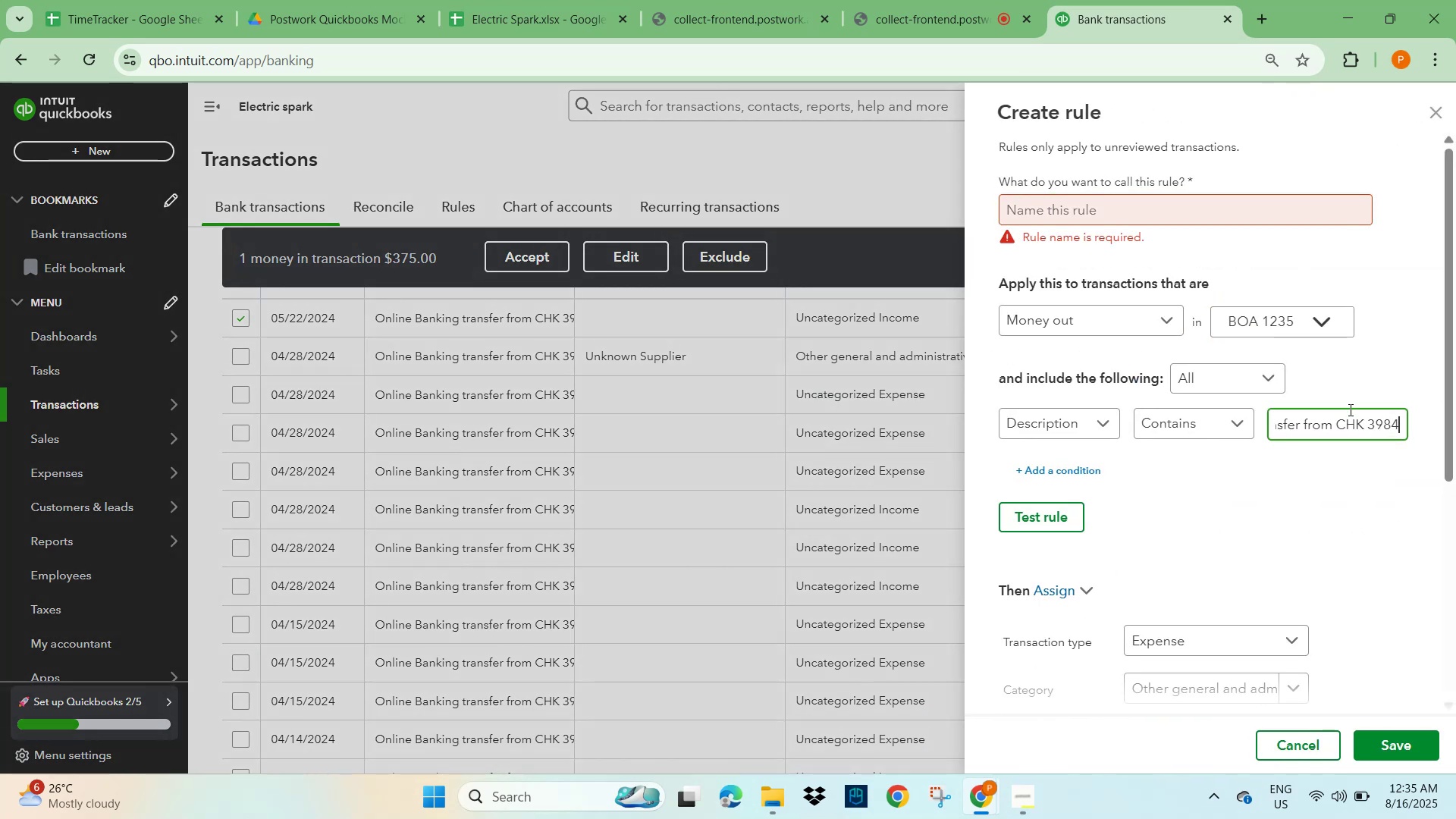 
key(ArrowRight)
 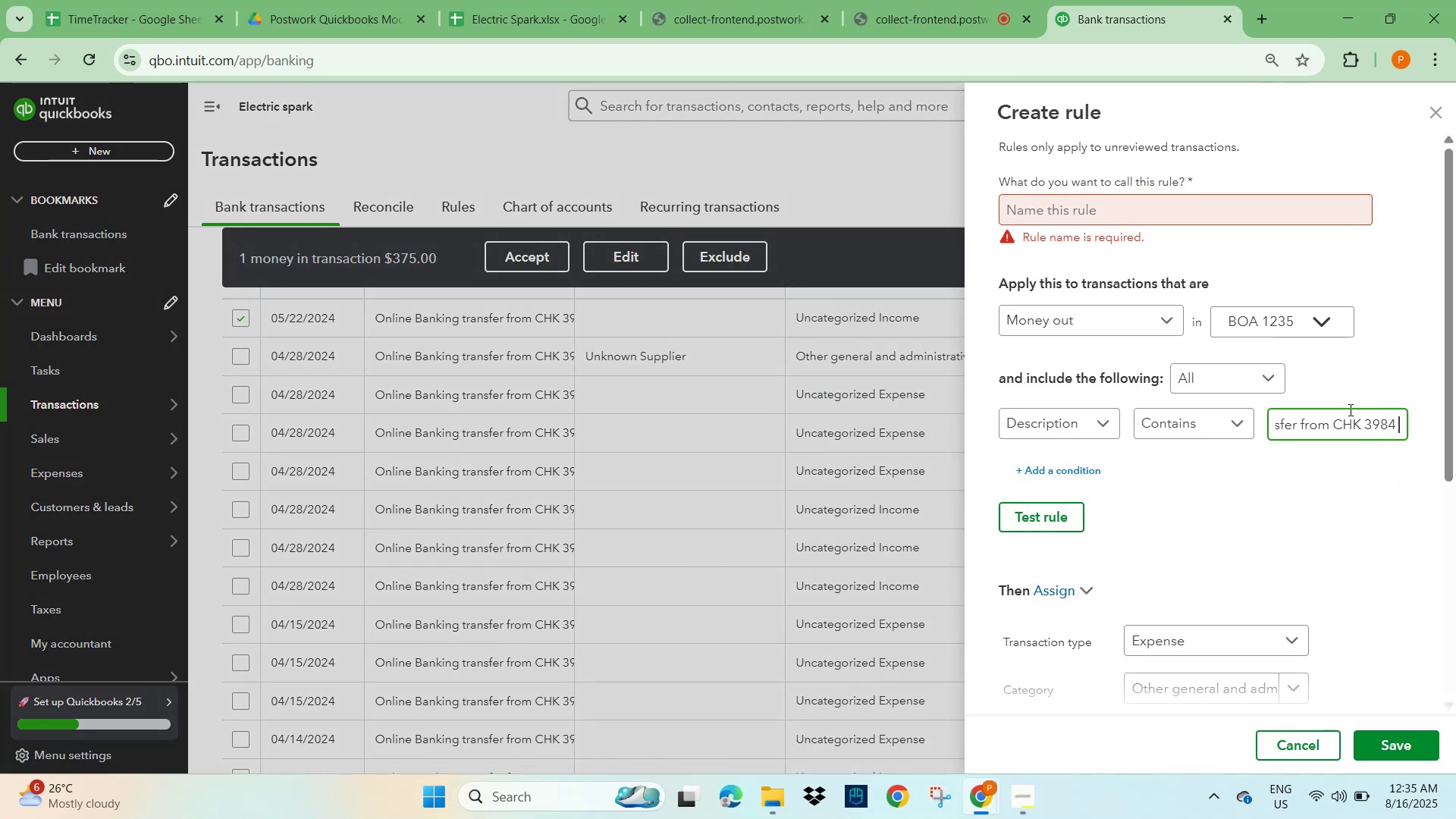 
key(ArrowLeft)
 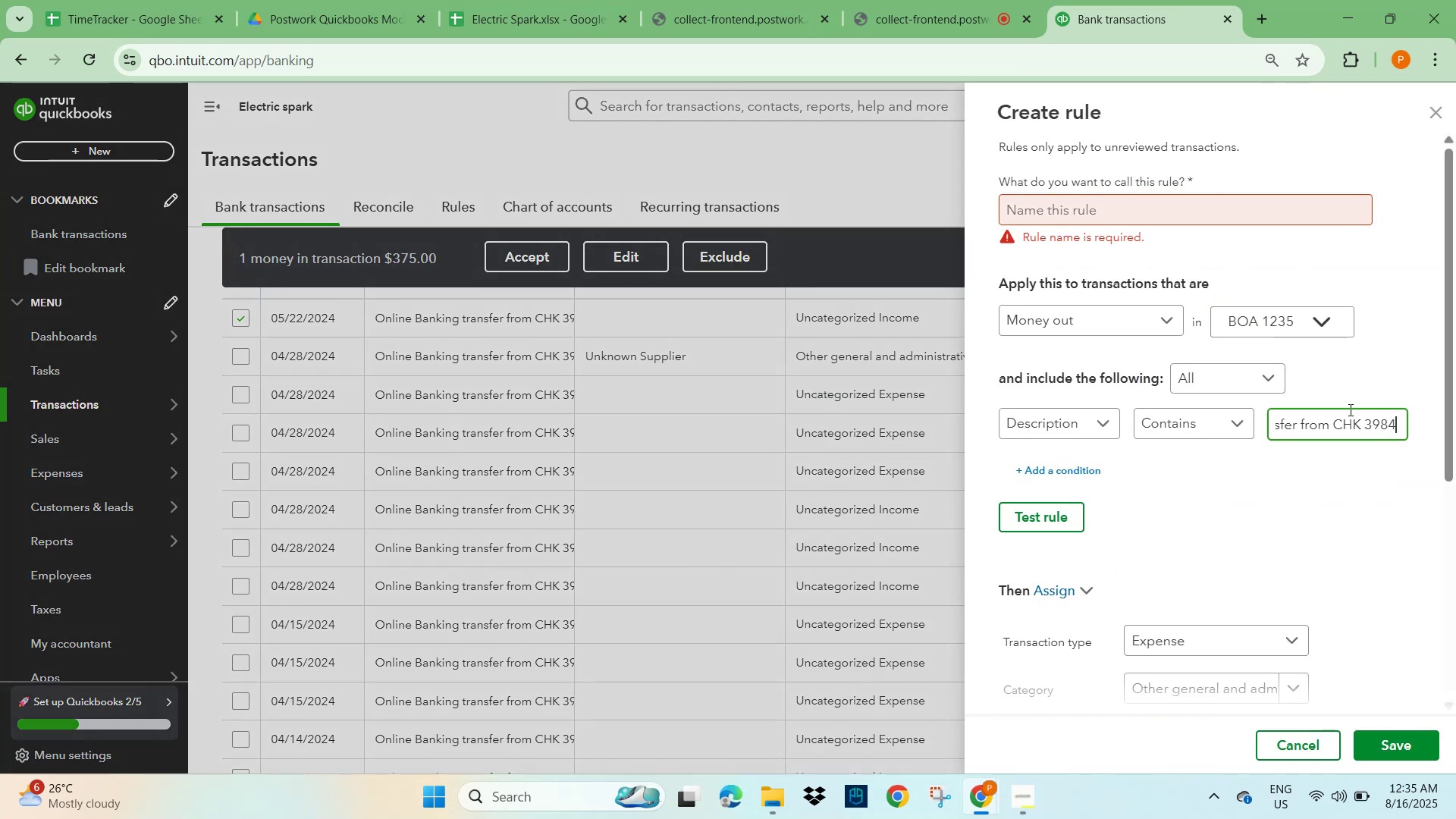 
hold_key(key=ArrowRight, duration=1.53)
 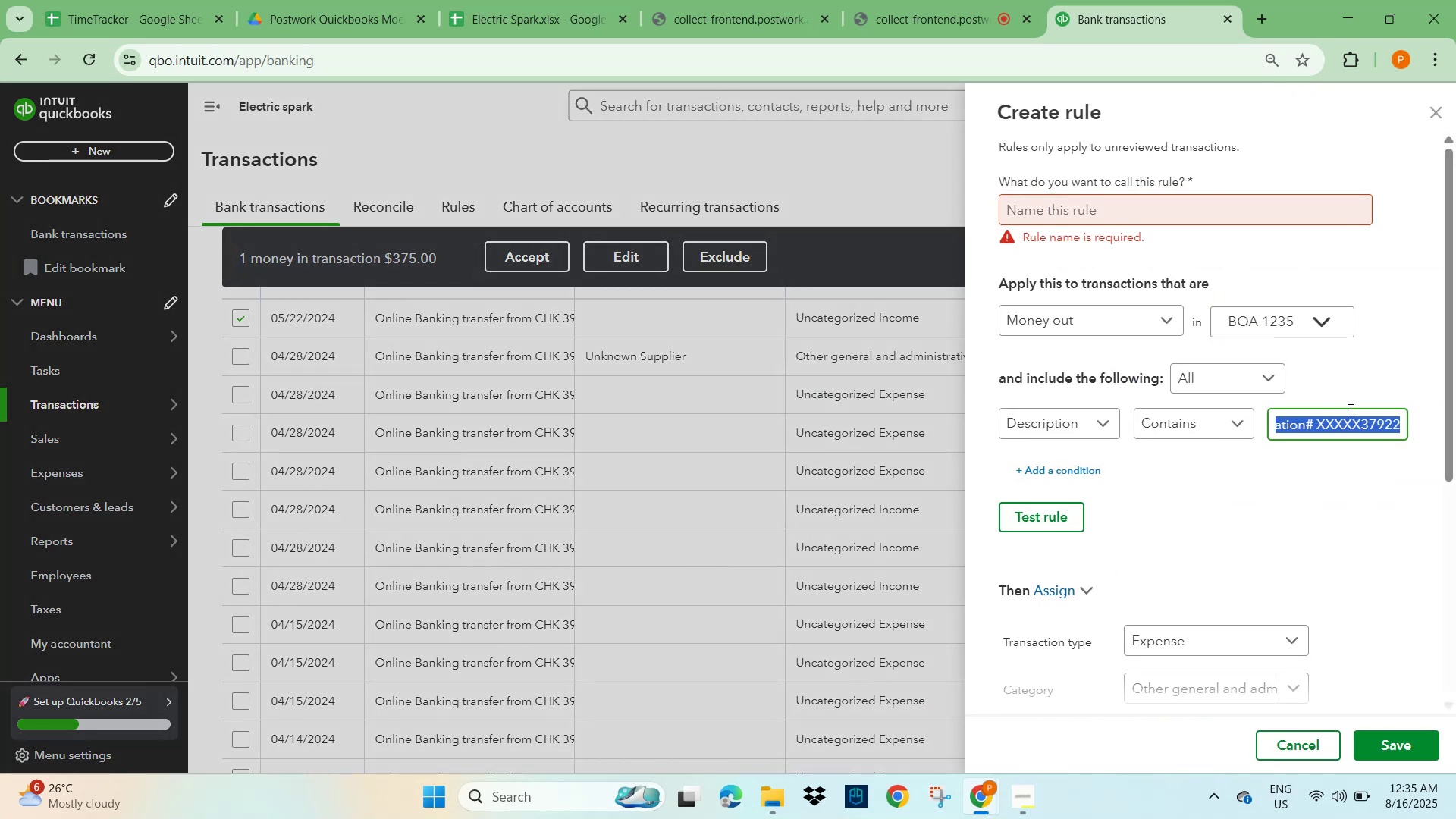 
key(Shift+ArrowRight)
 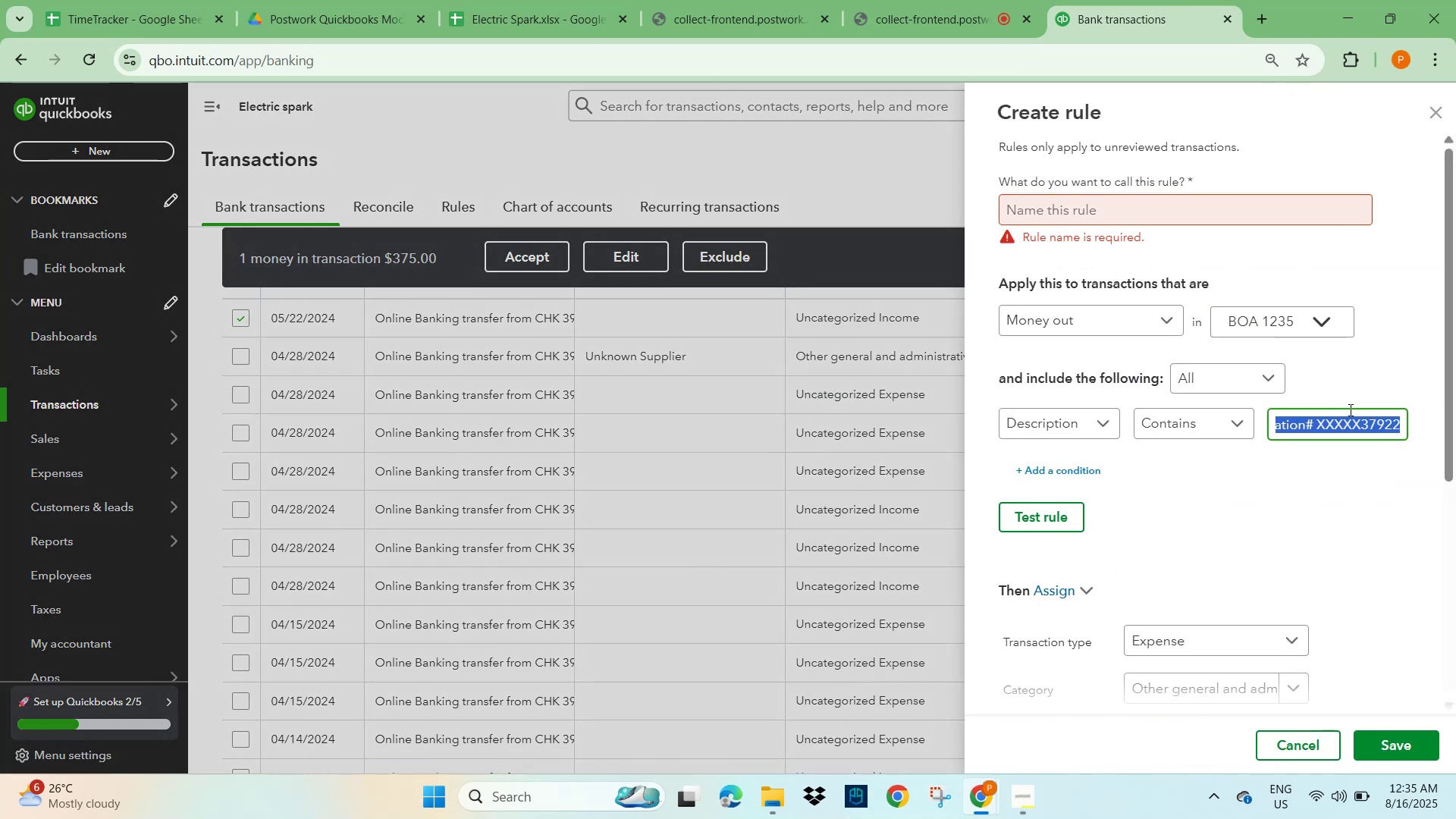 
key(Shift+ArrowRight)
 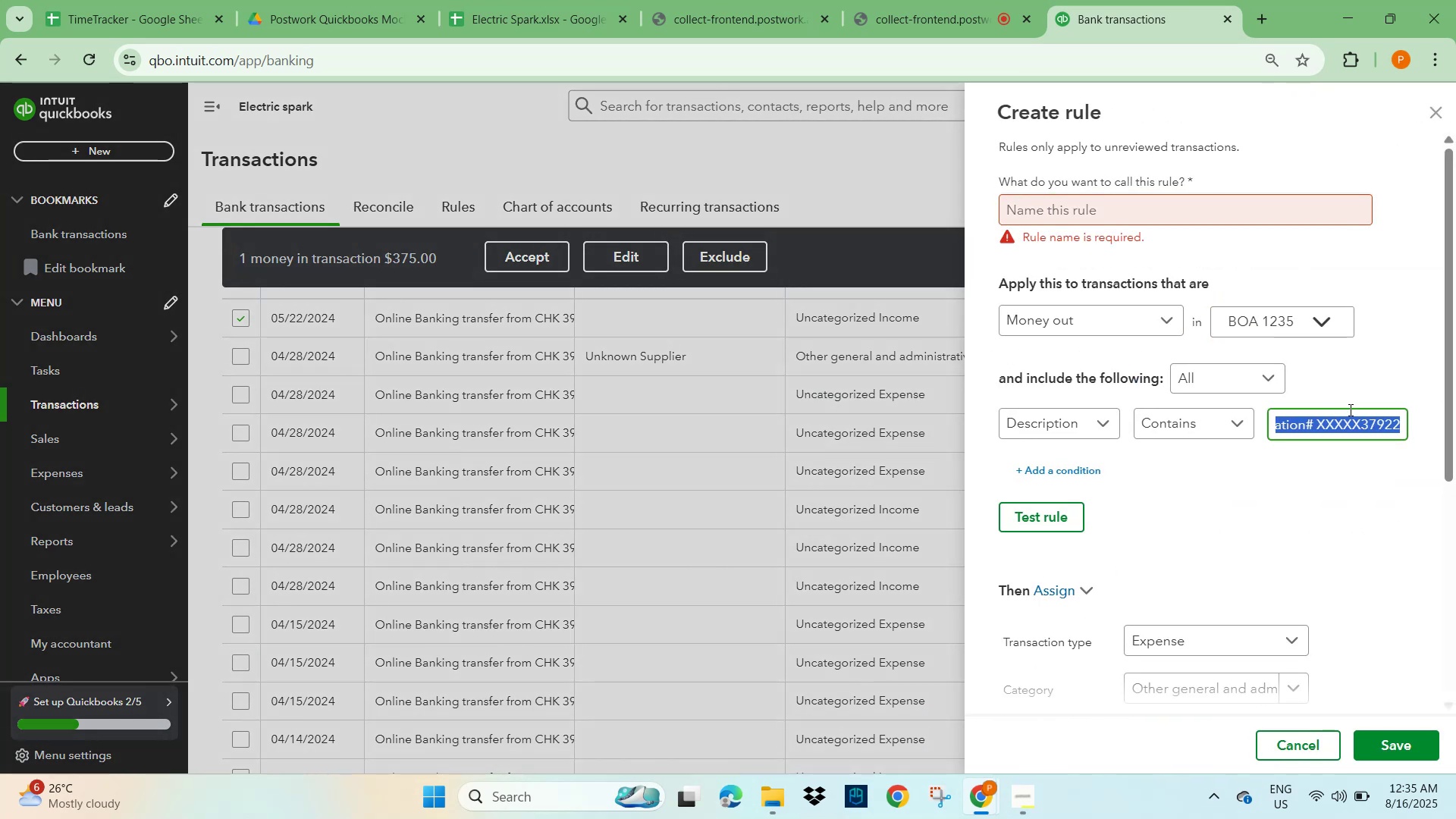 
key(Shift+ArrowRight)
 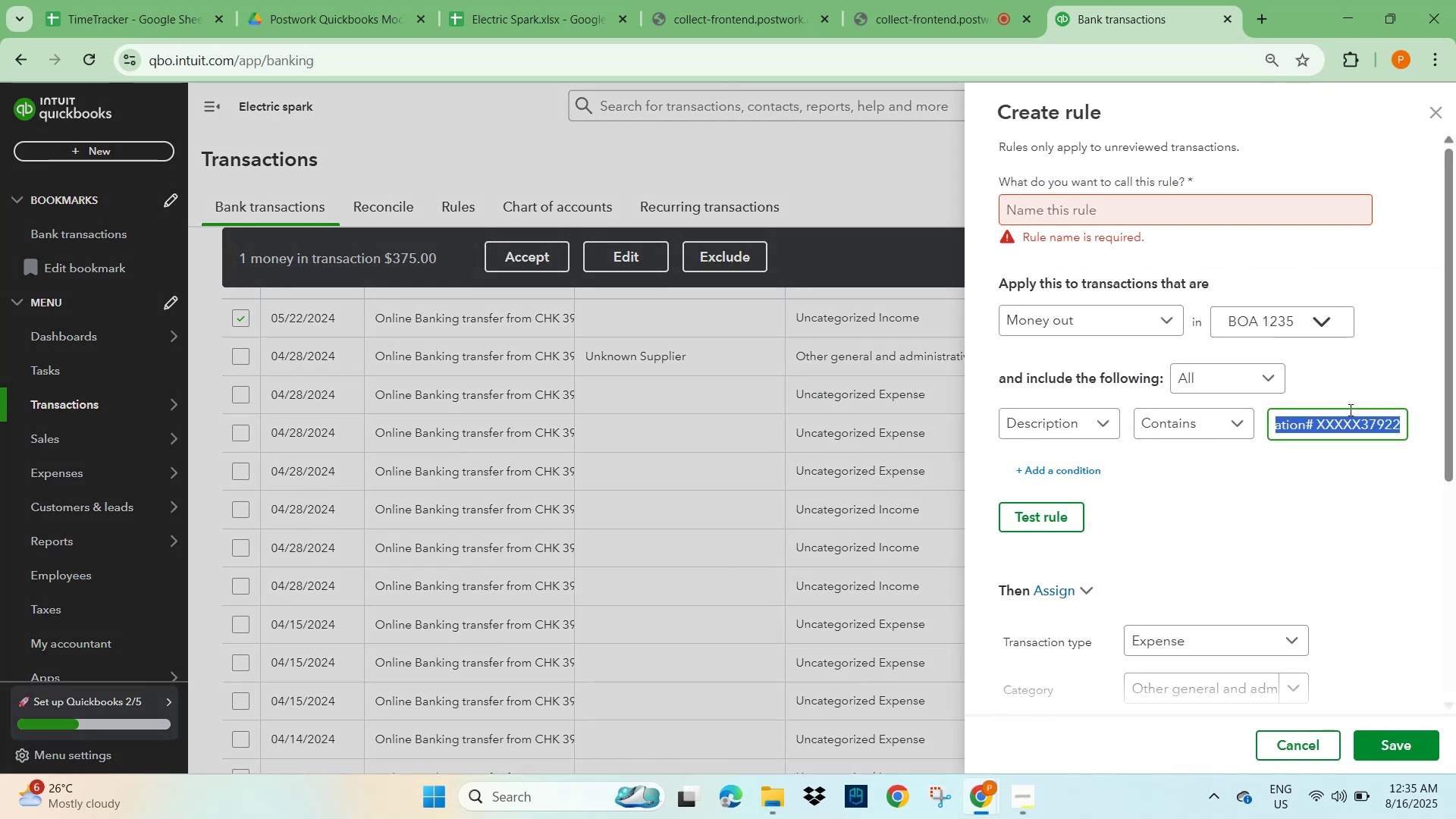 
key(Shift+ArrowRight)
 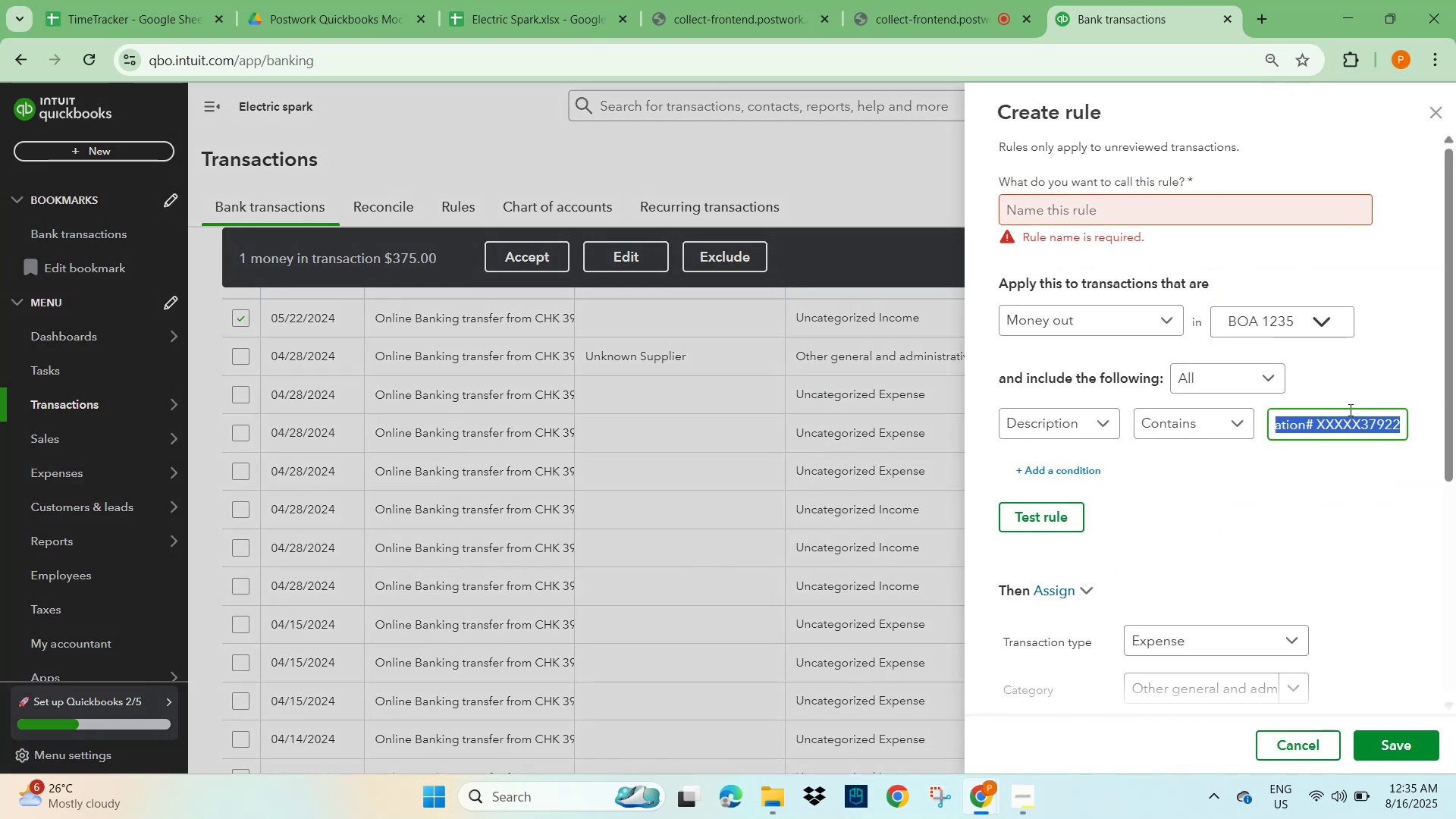 
key(Shift+ArrowRight)
 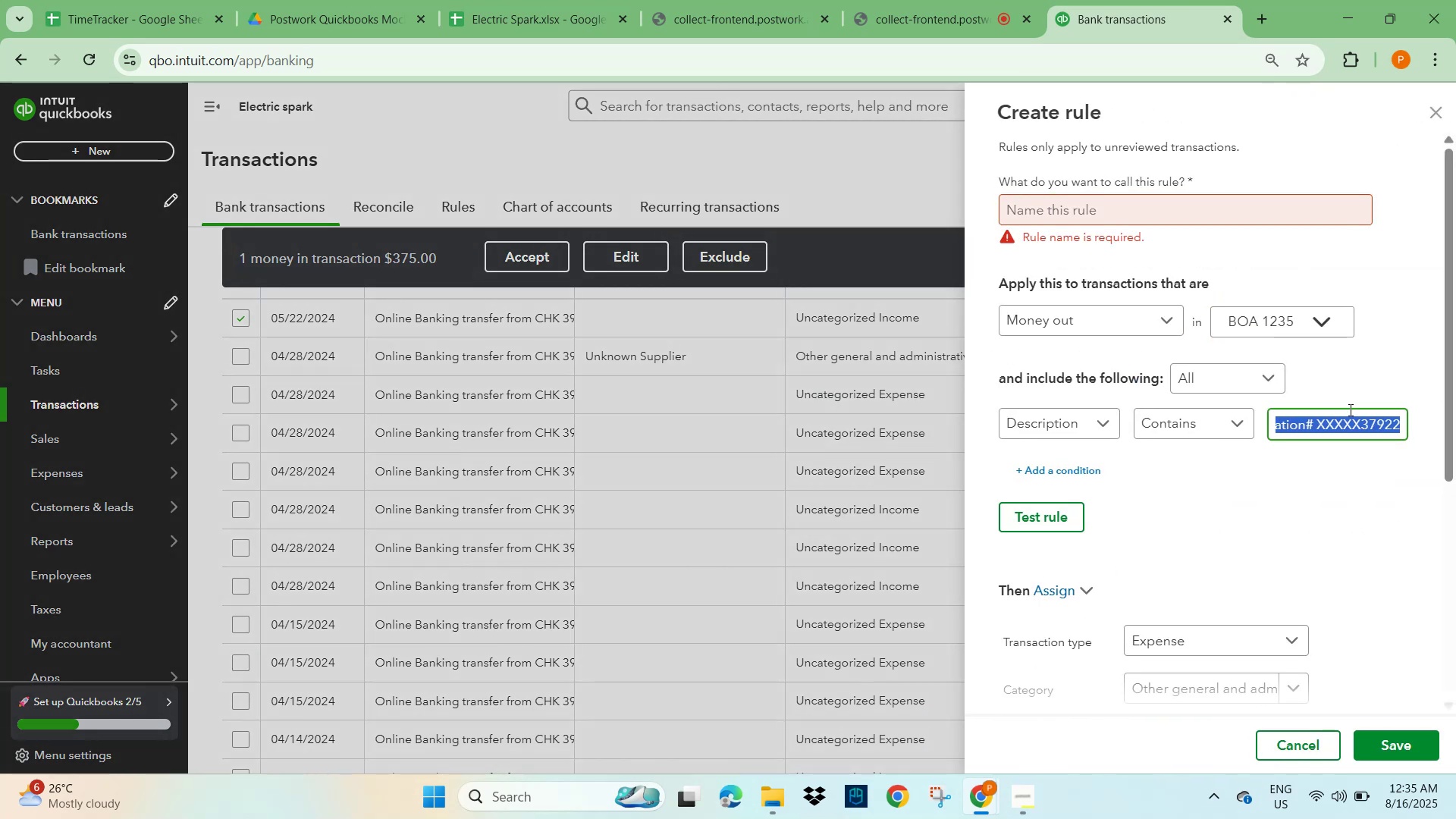 
key(Shift+ArrowRight)
 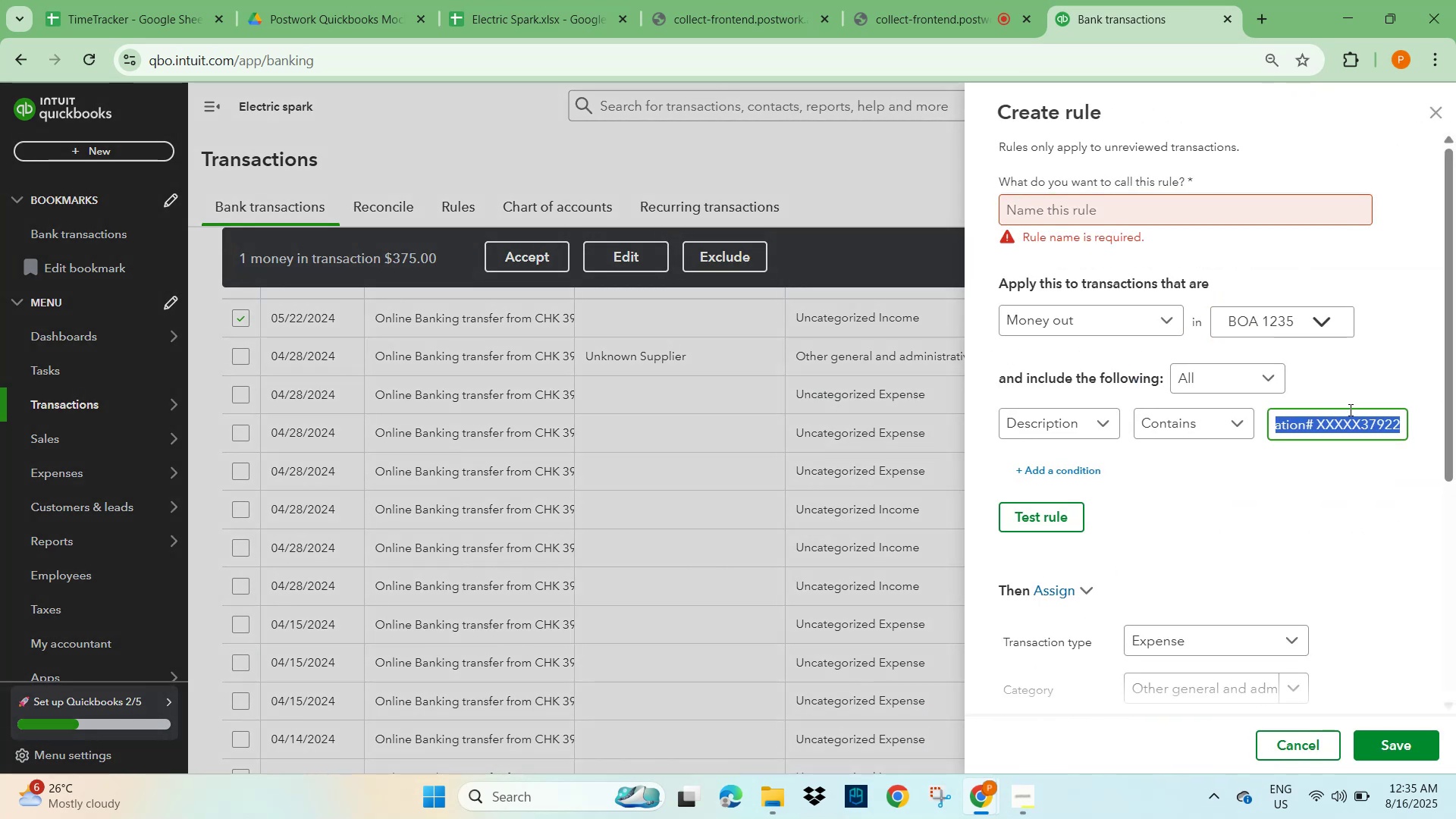 
key(Backspace)
 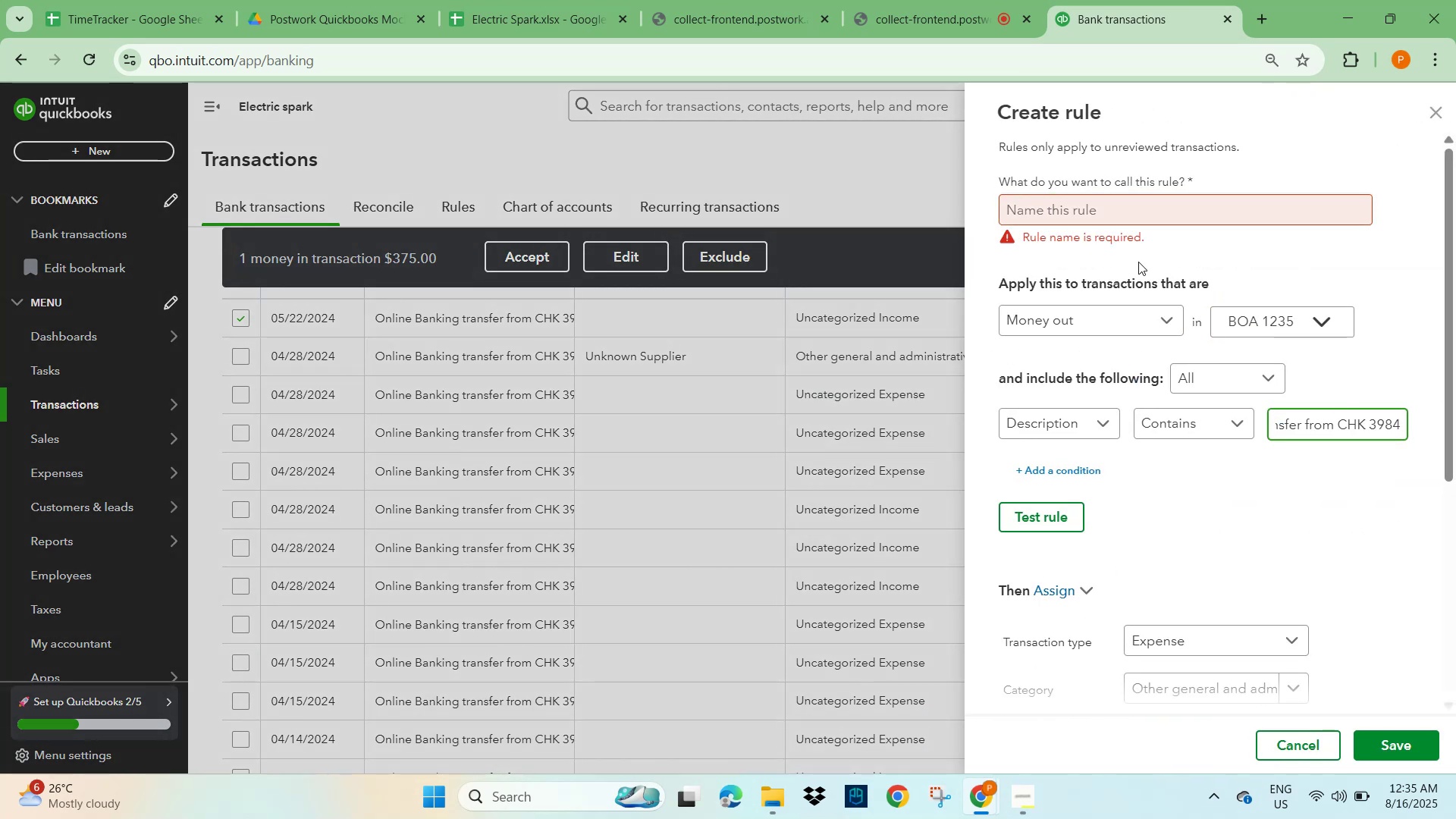 
left_click([1094, 213])
 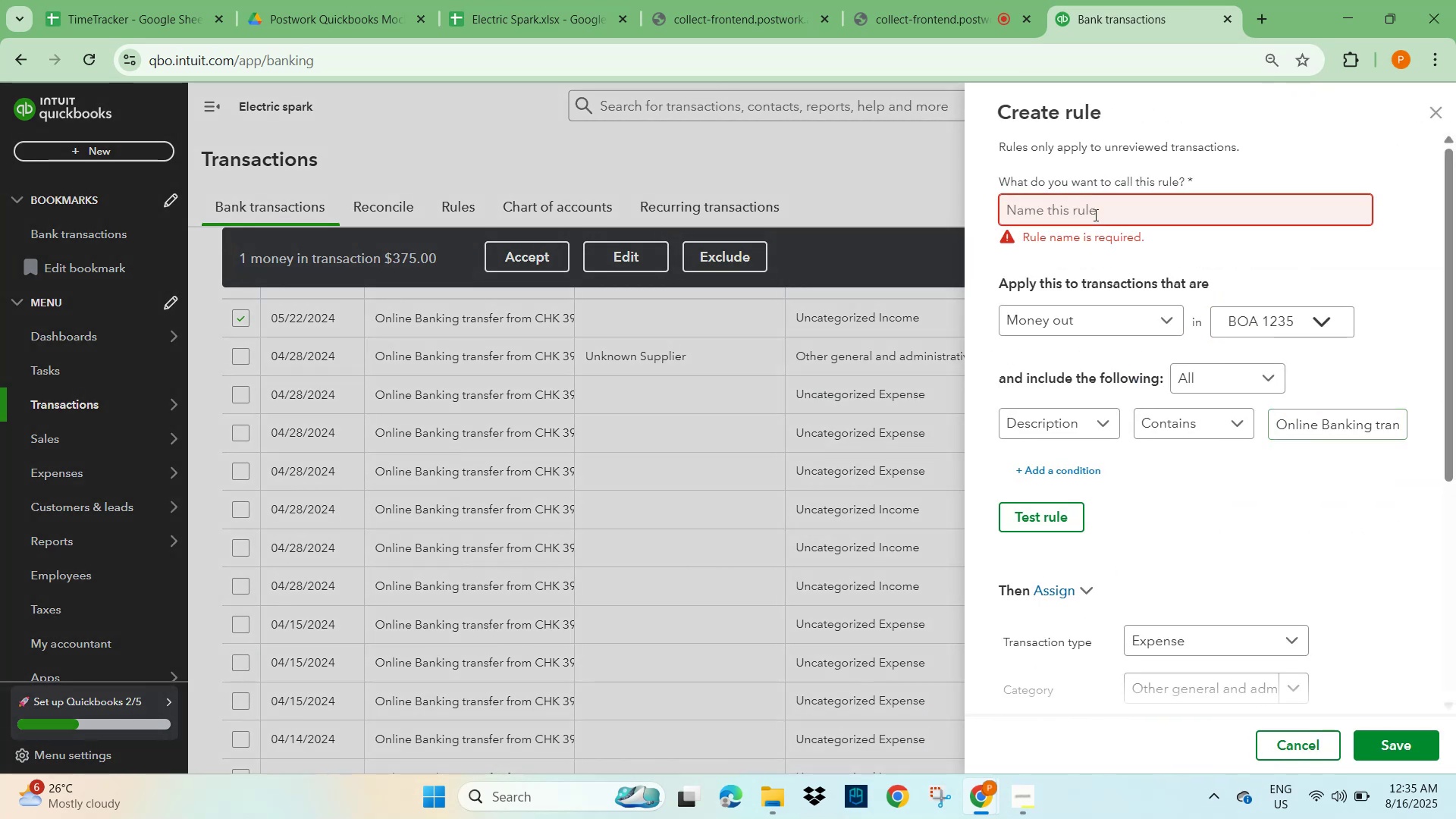 
key(Control+V)
 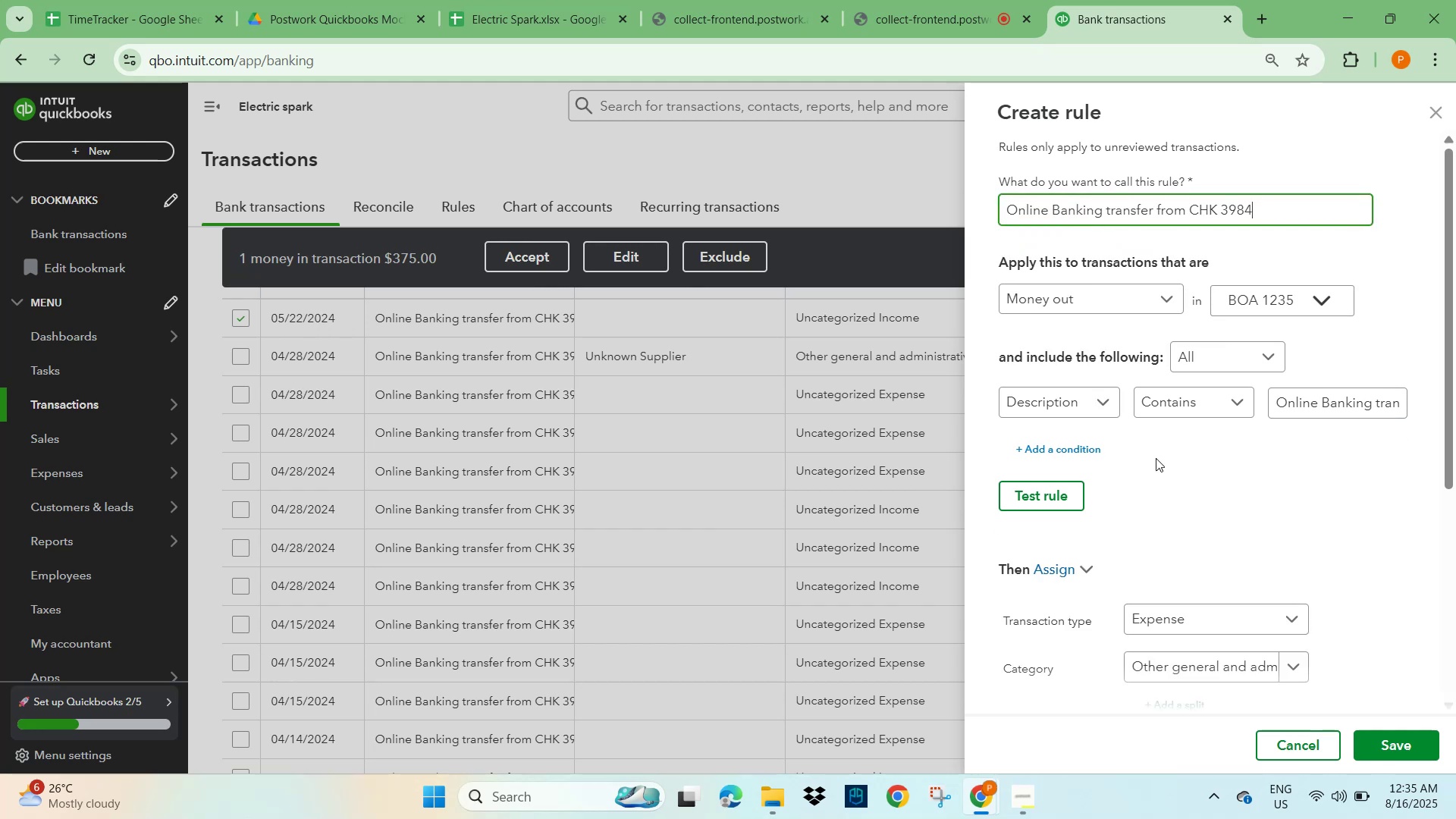 
left_click([1251, 519])
 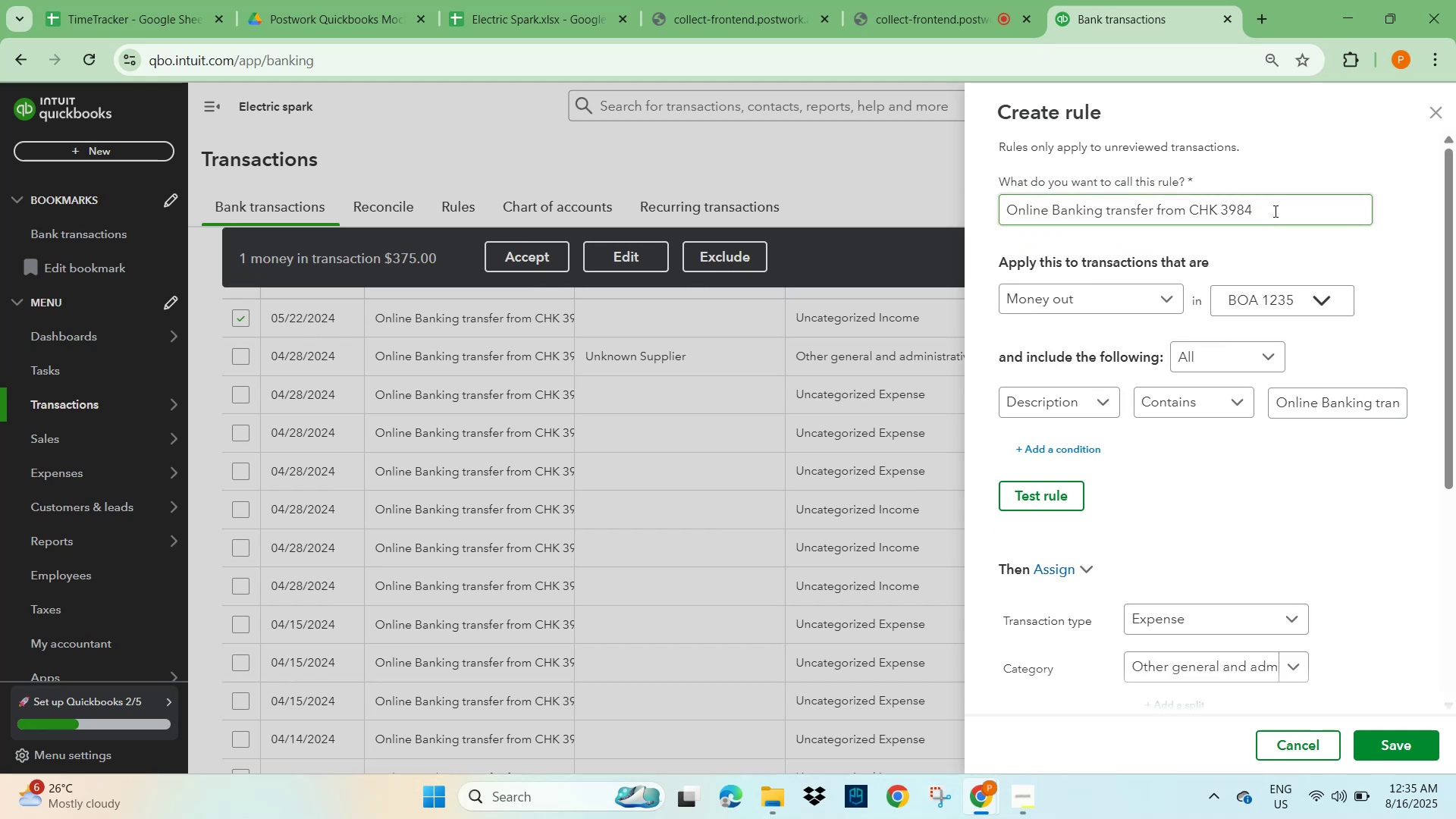 
wait(7.14)
 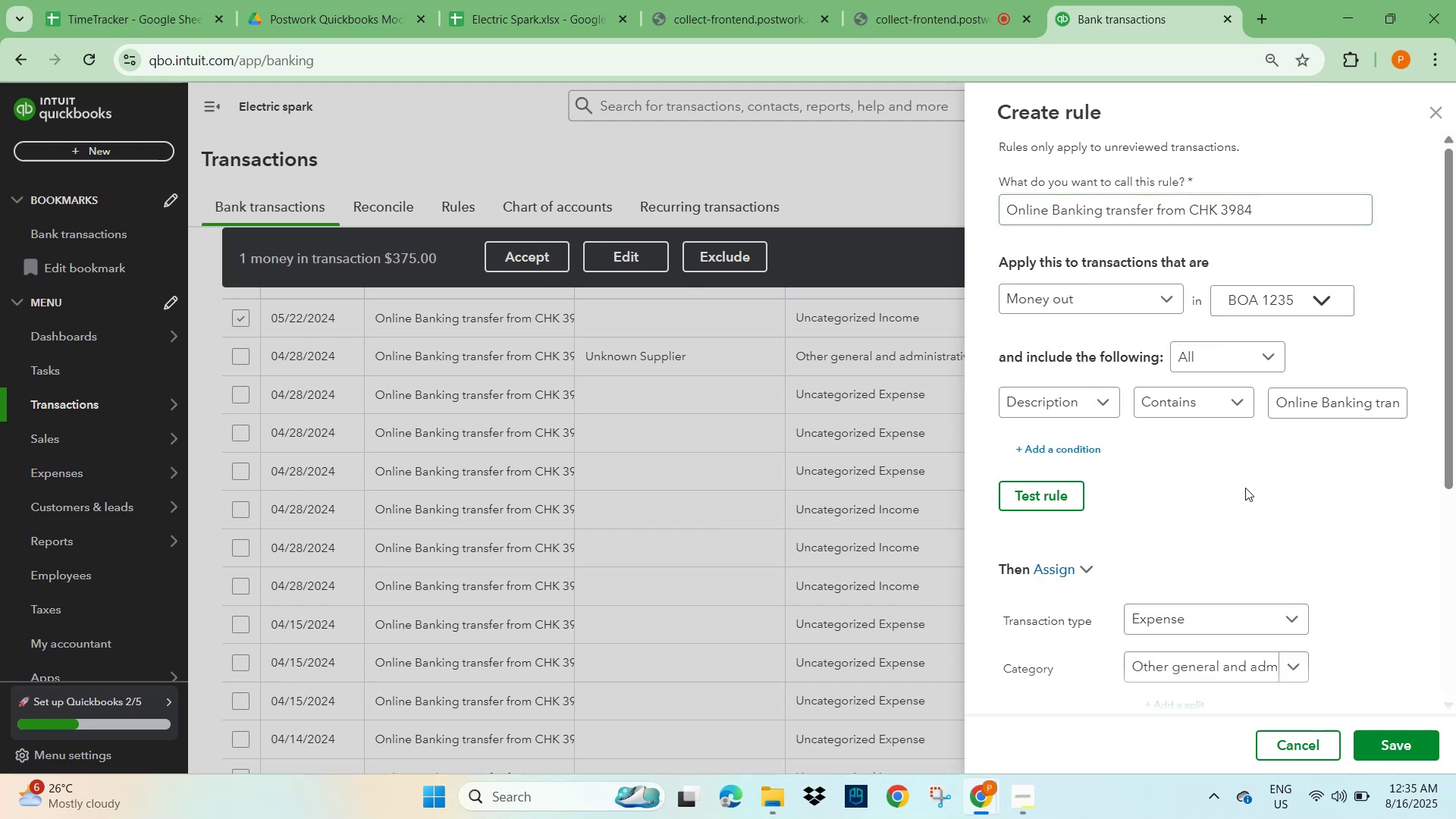 
left_click([1340, 543])
 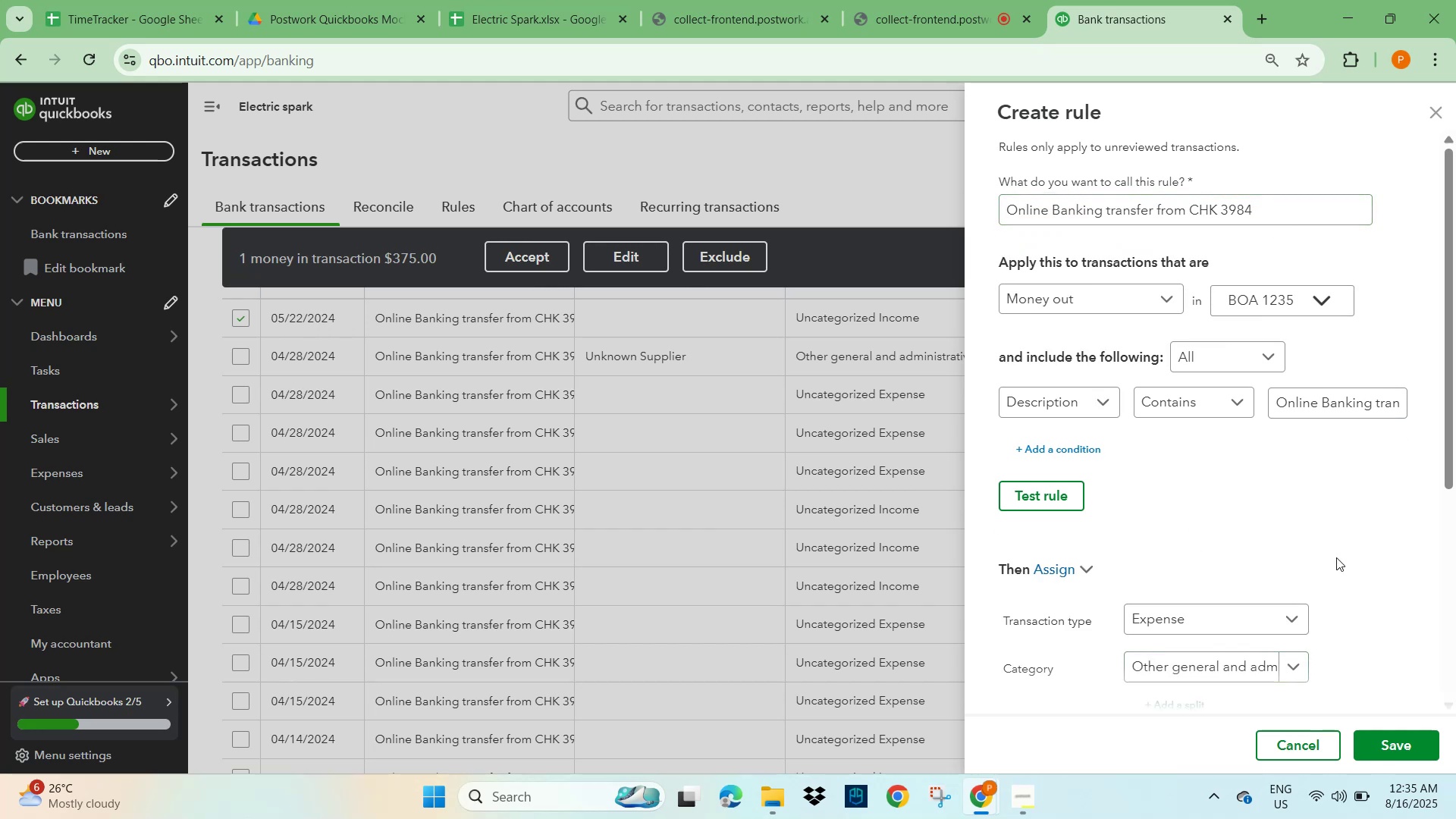 
scroll: coordinate [1332, 579], scroll_direction: down, amount: 3.0
 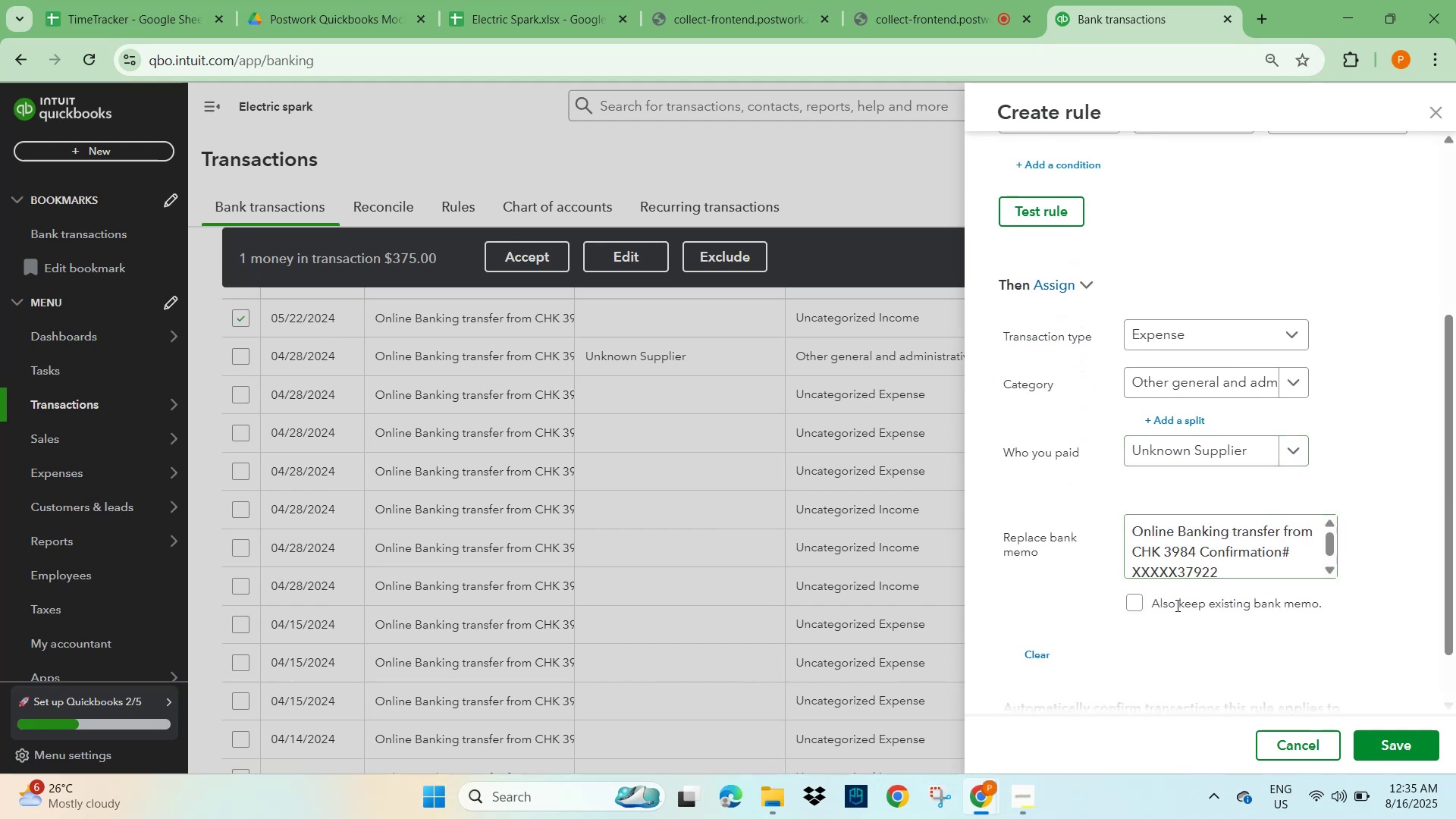 
left_click([1138, 607])
 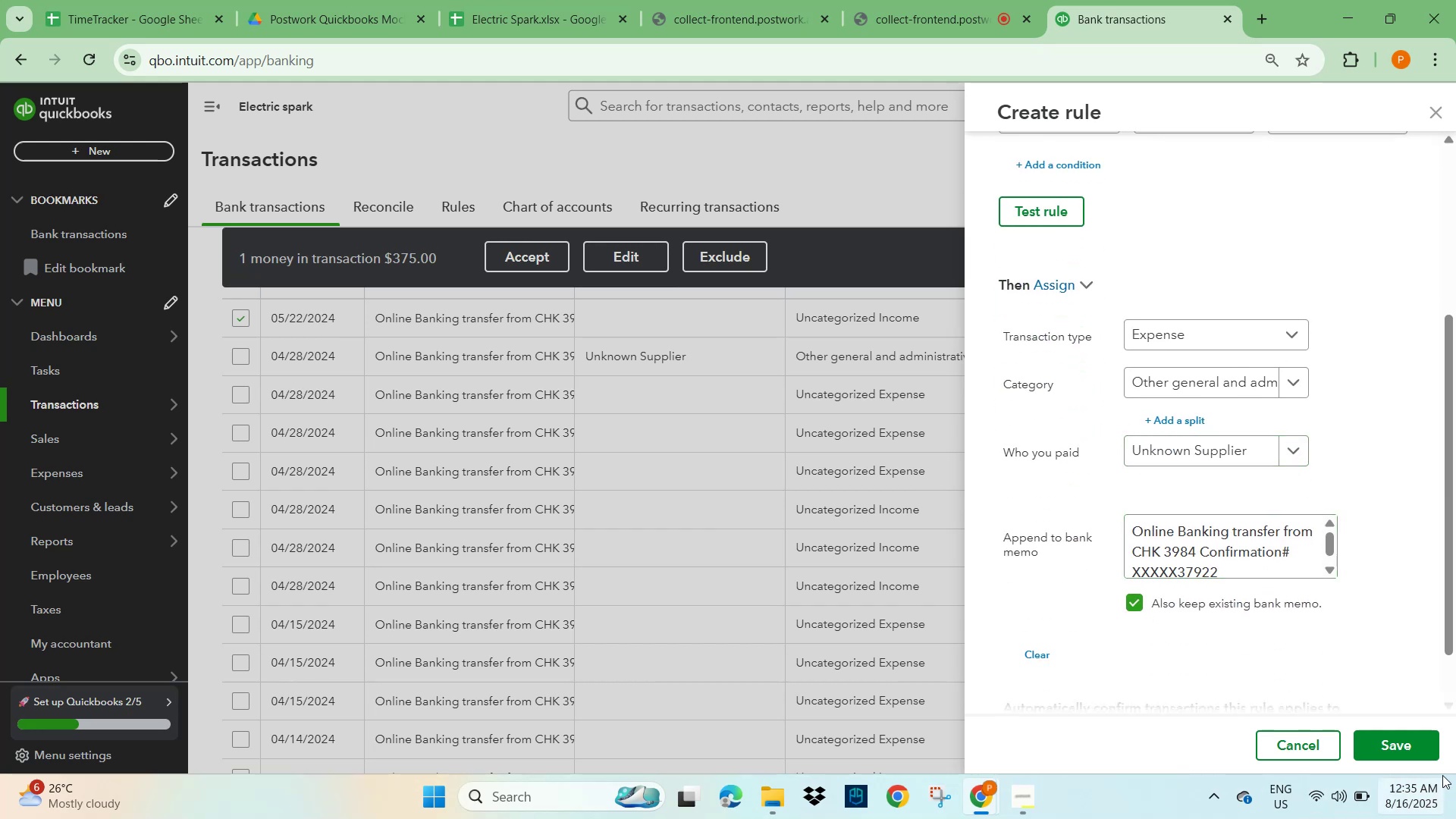 
left_click([1424, 755])
 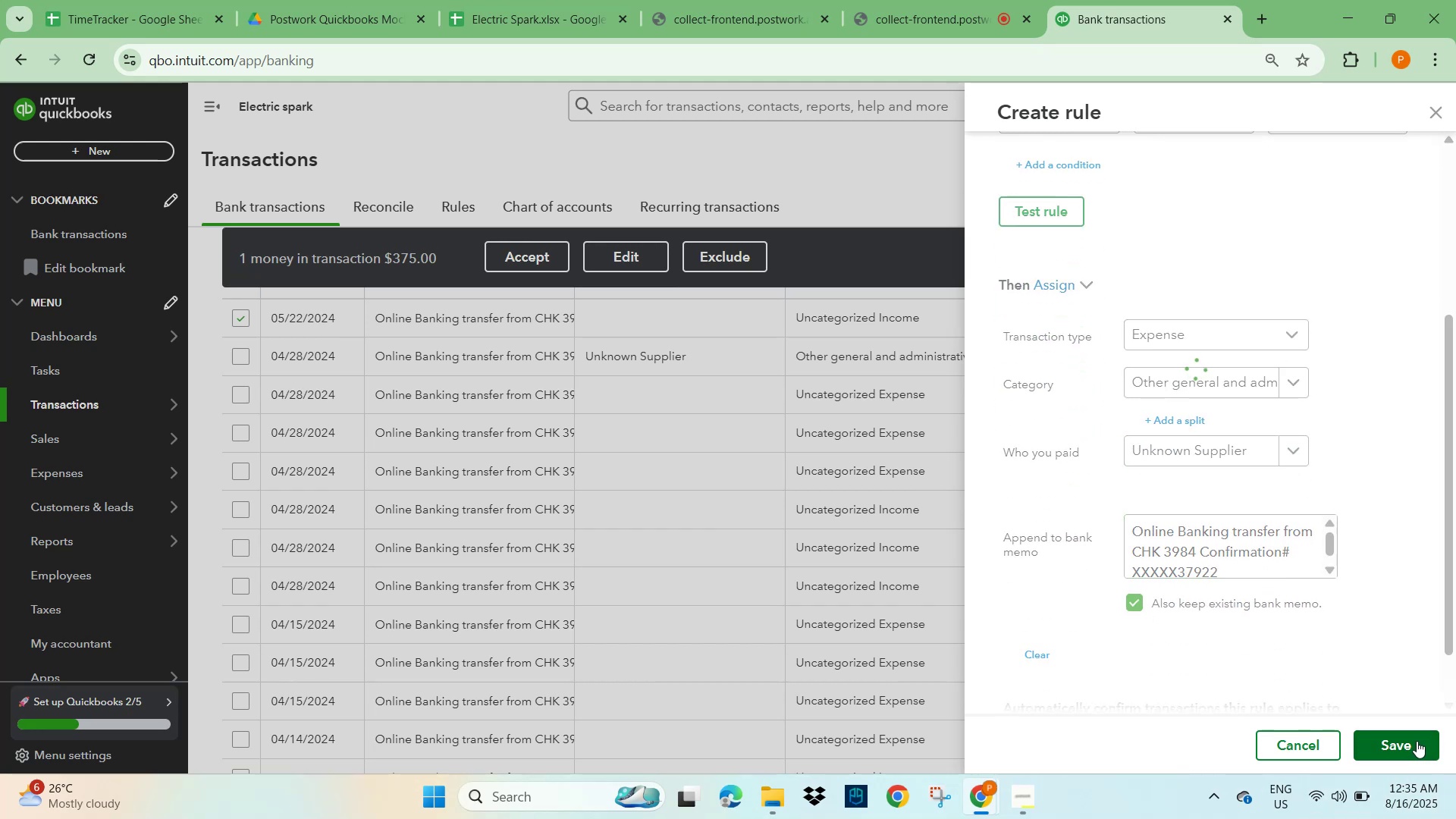 
wait(11.08)
 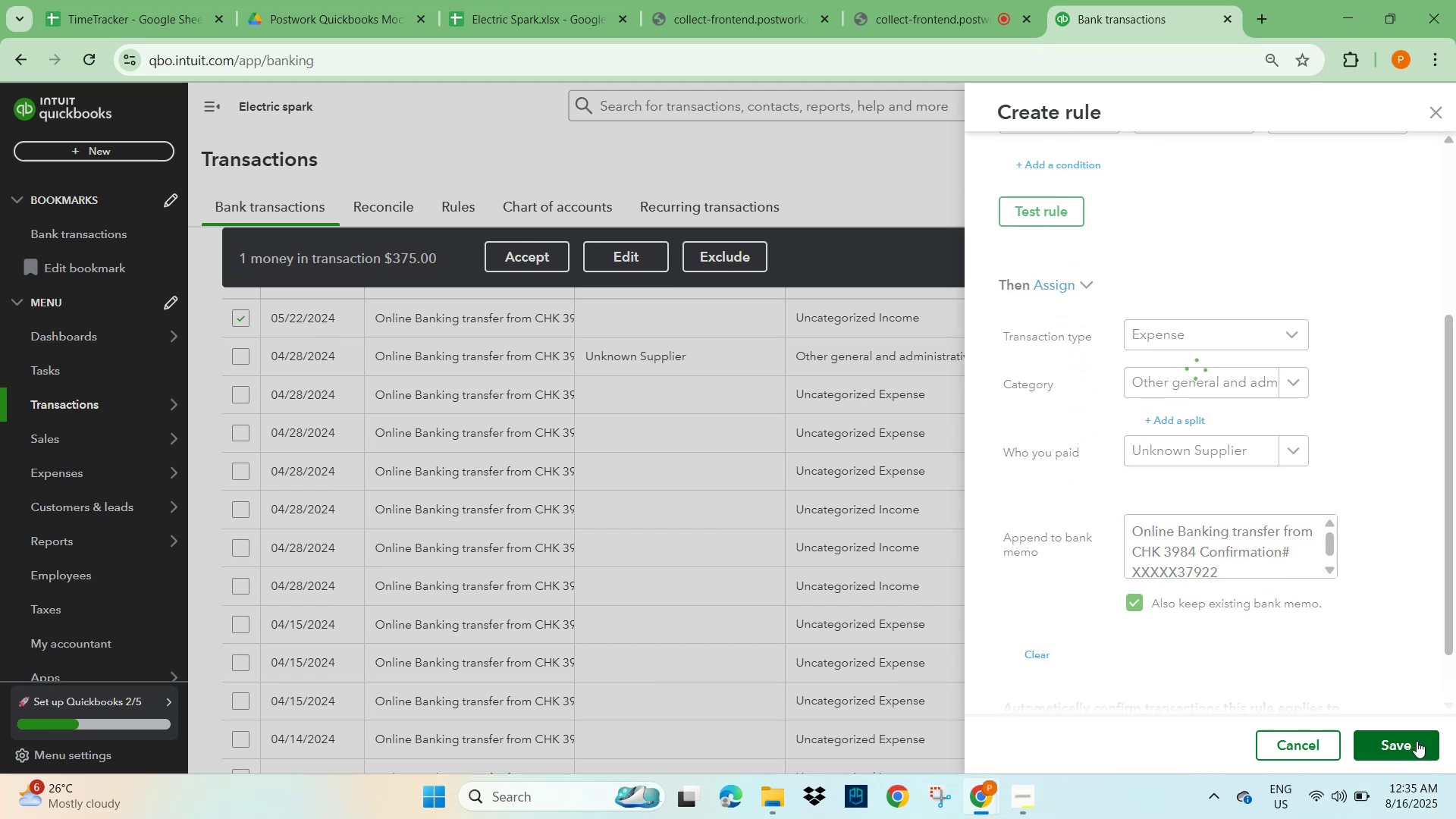 
scroll: coordinate [656, 494], scroll_direction: up, amount: 2.0
 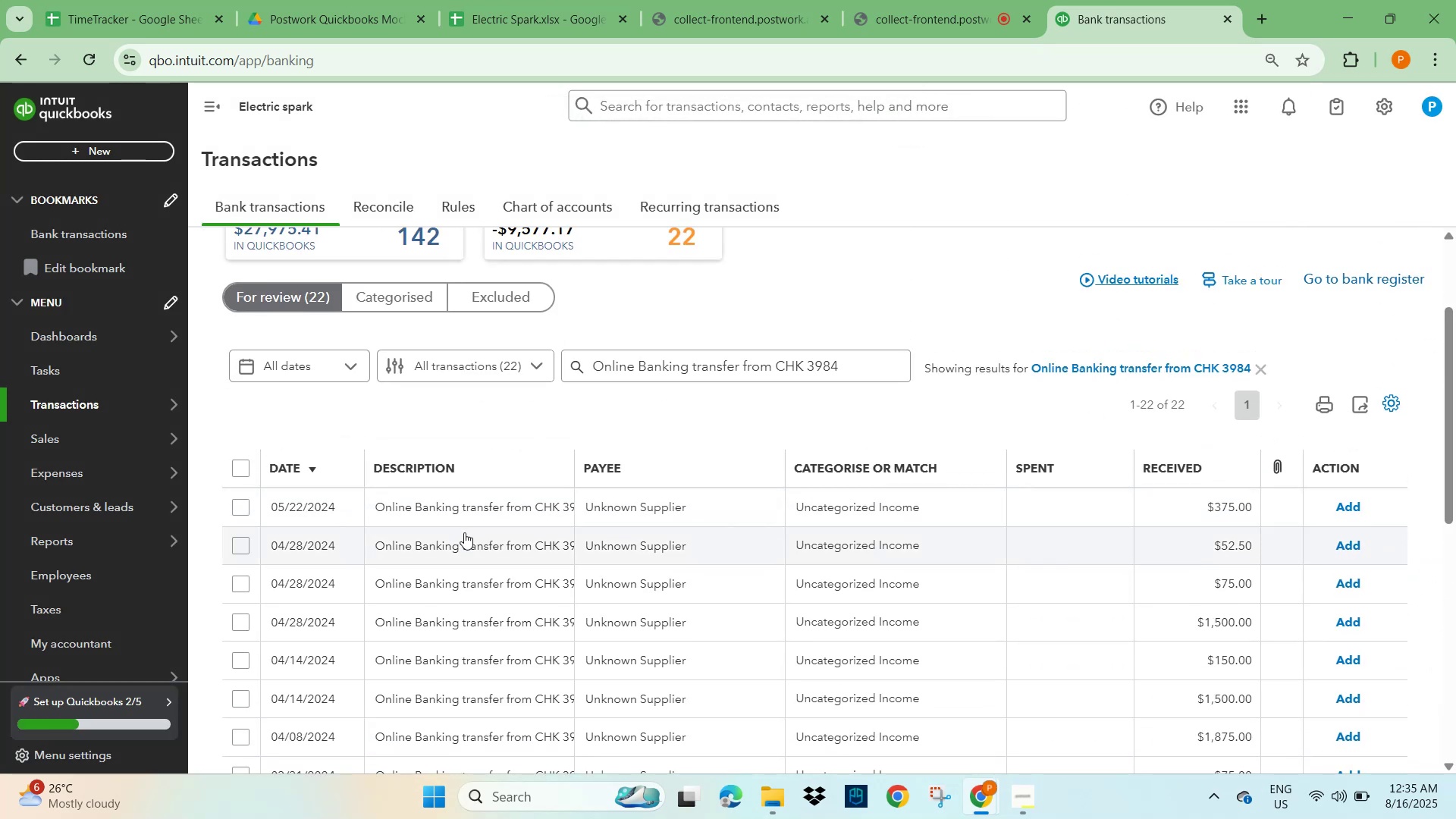 
scroll: coordinate [463, 532], scroll_direction: down, amount: 2.0
 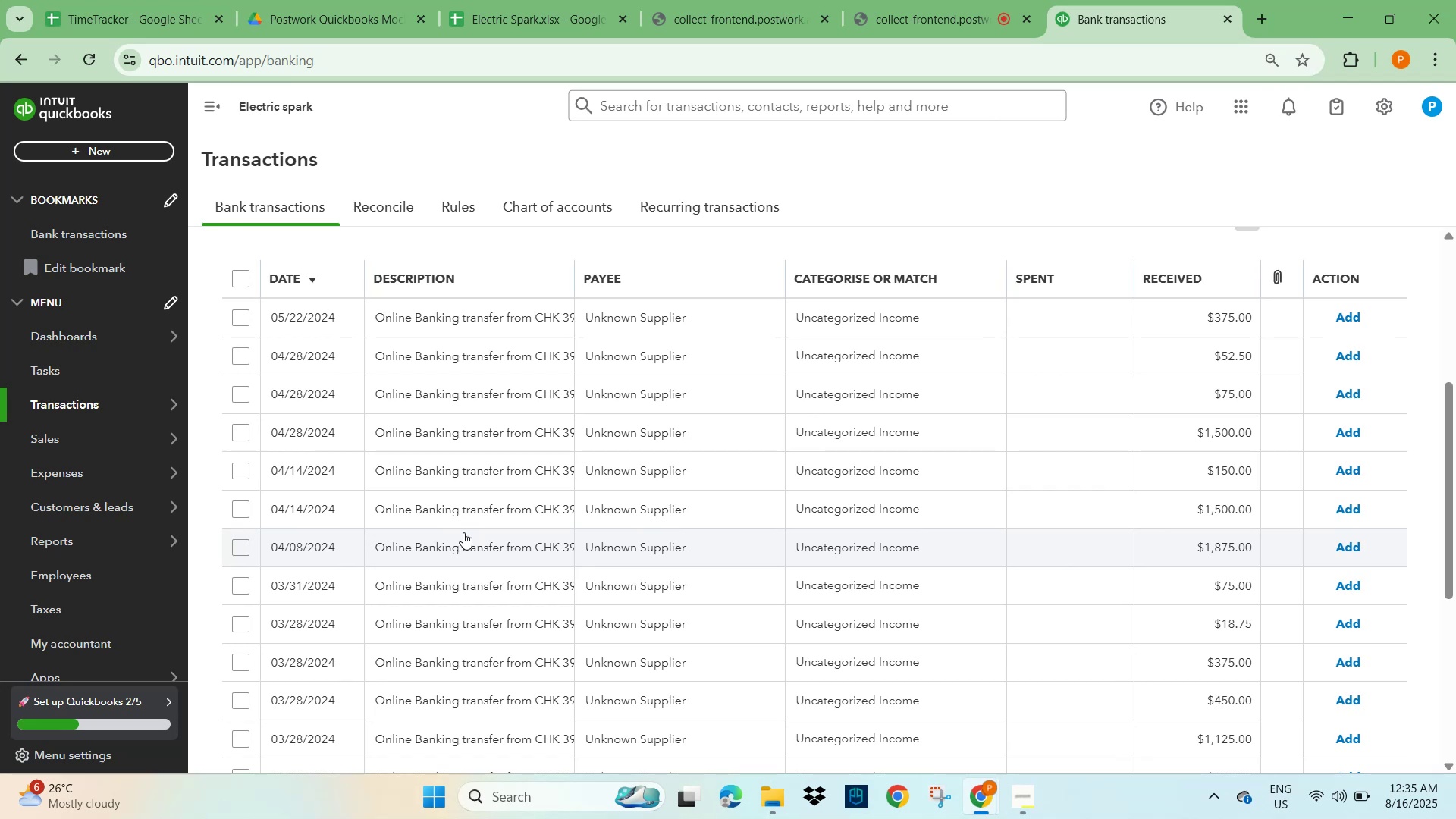 
wait(6.57)
 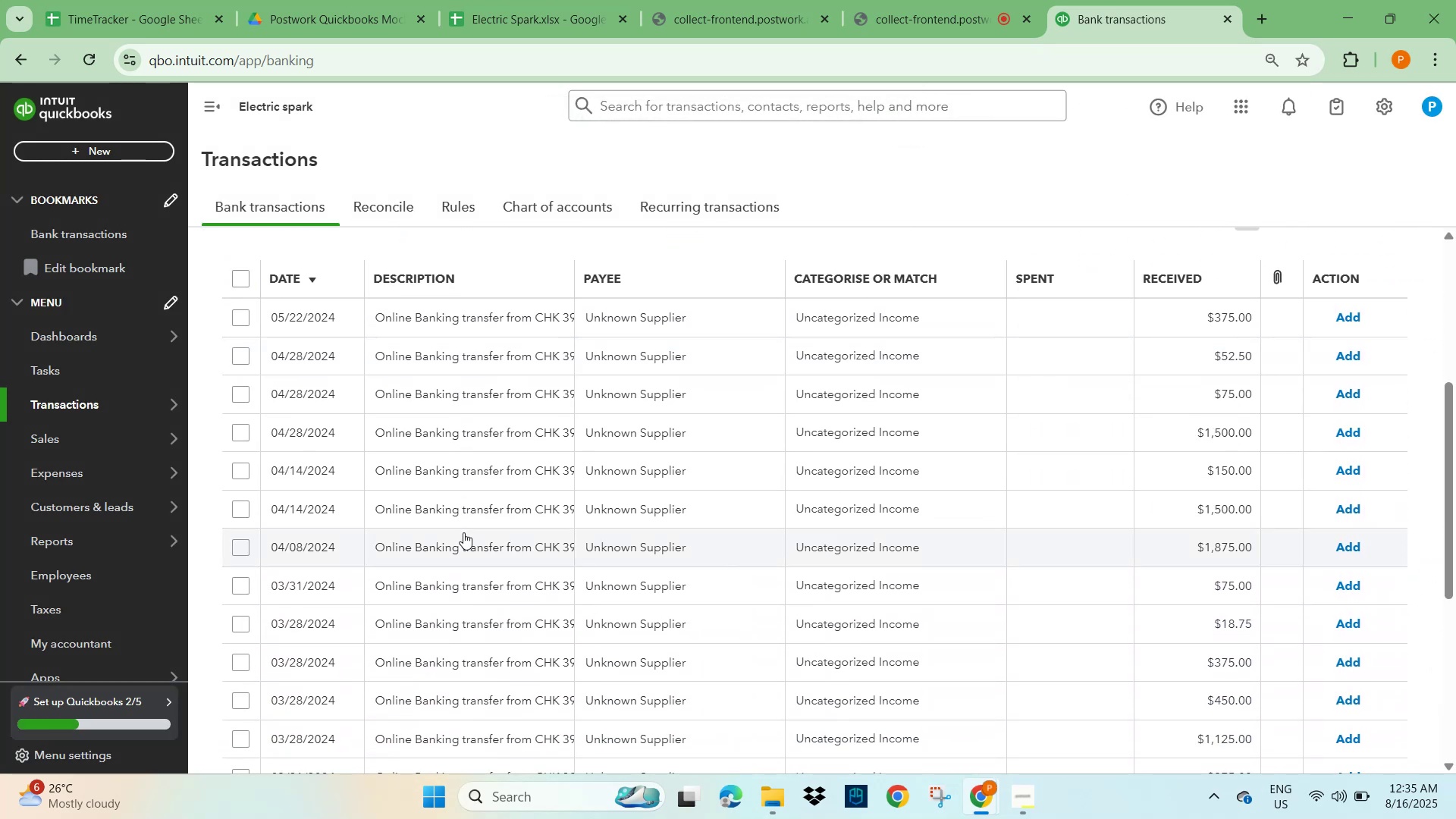 
scroll: coordinate [484, 471], scroll_direction: up, amount: 2.0
 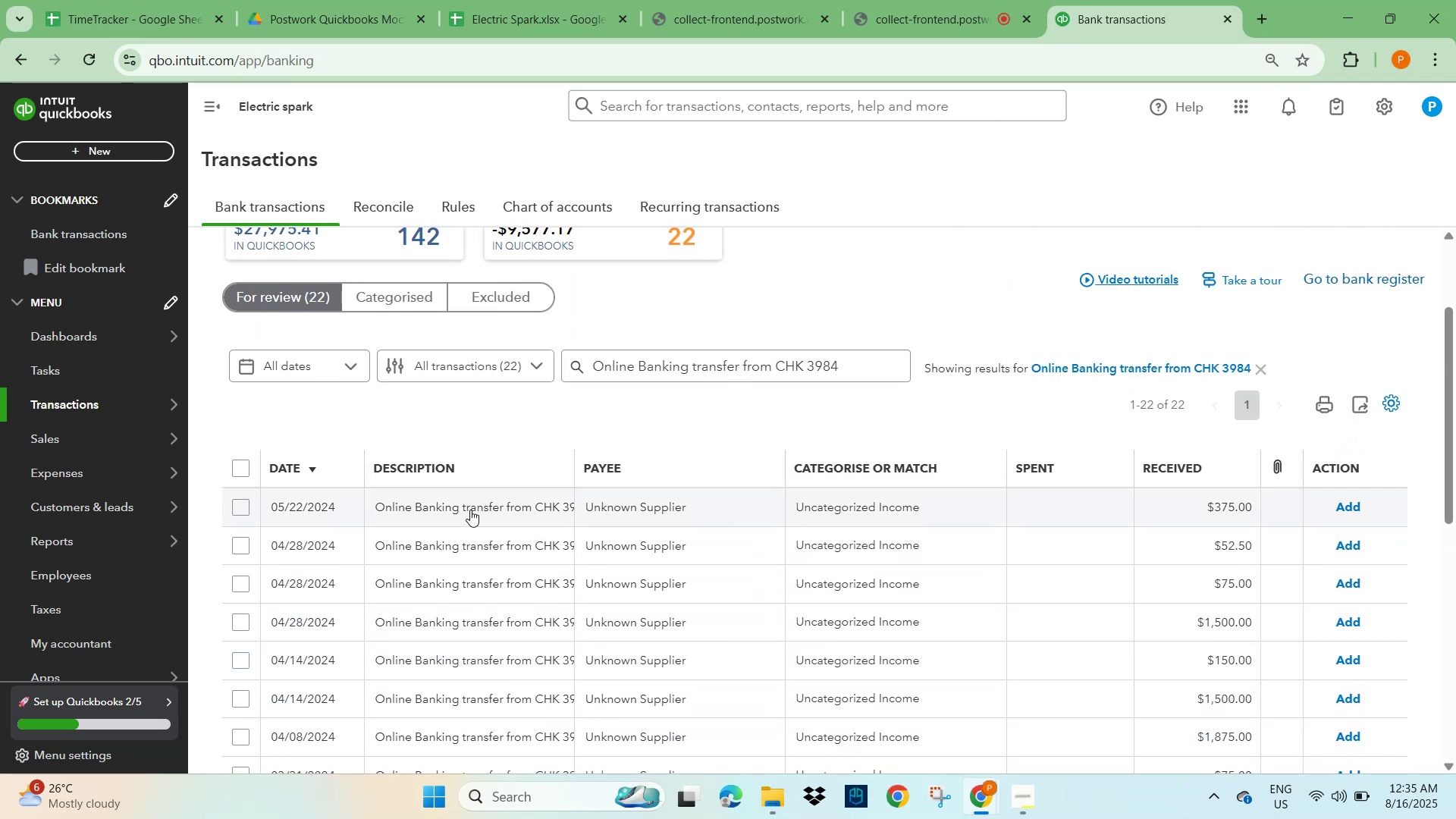 
scroll: coordinate [464, 523], scroll_direction: down, amount: 9.0
 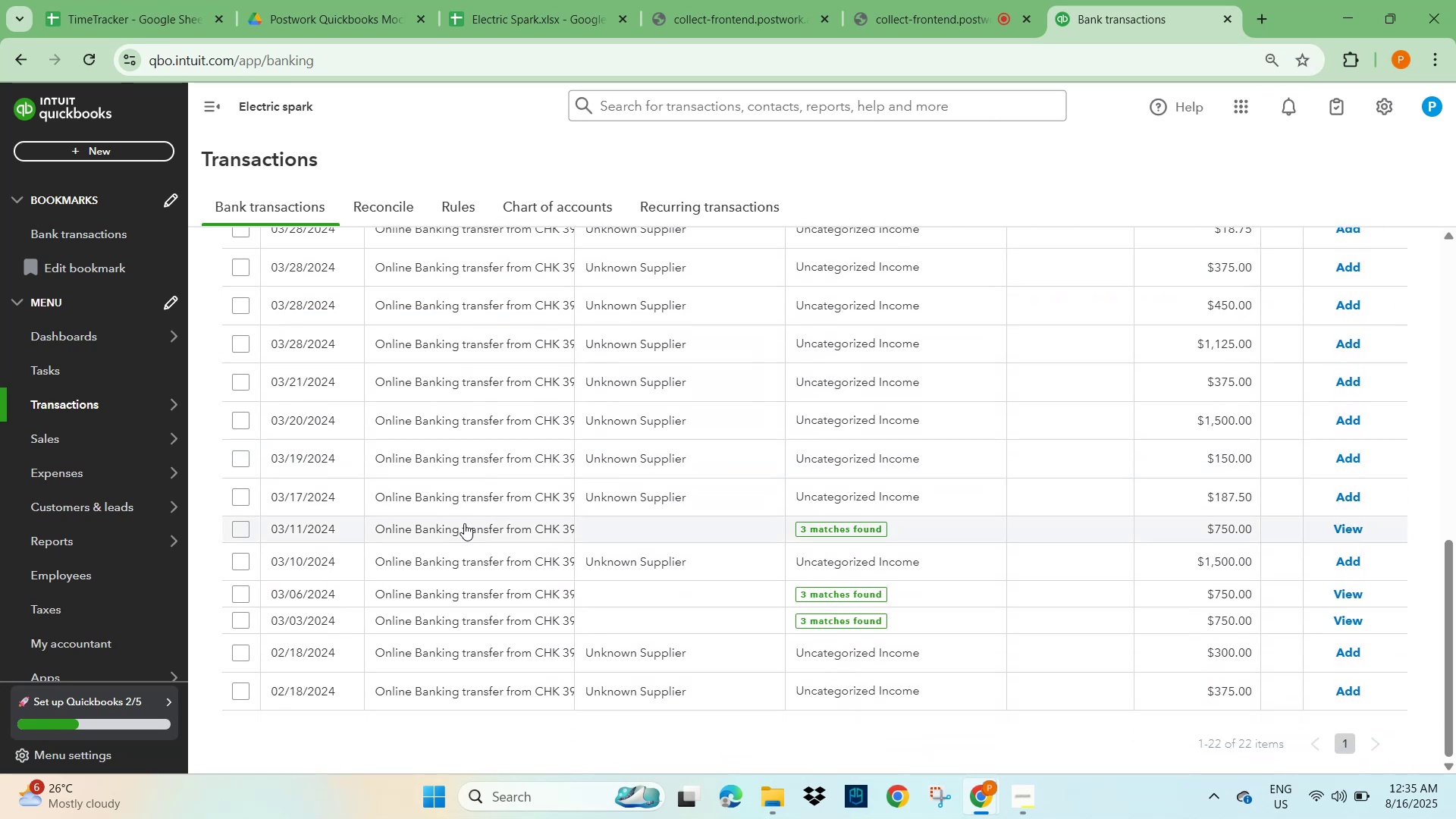 
wait(7.46)
 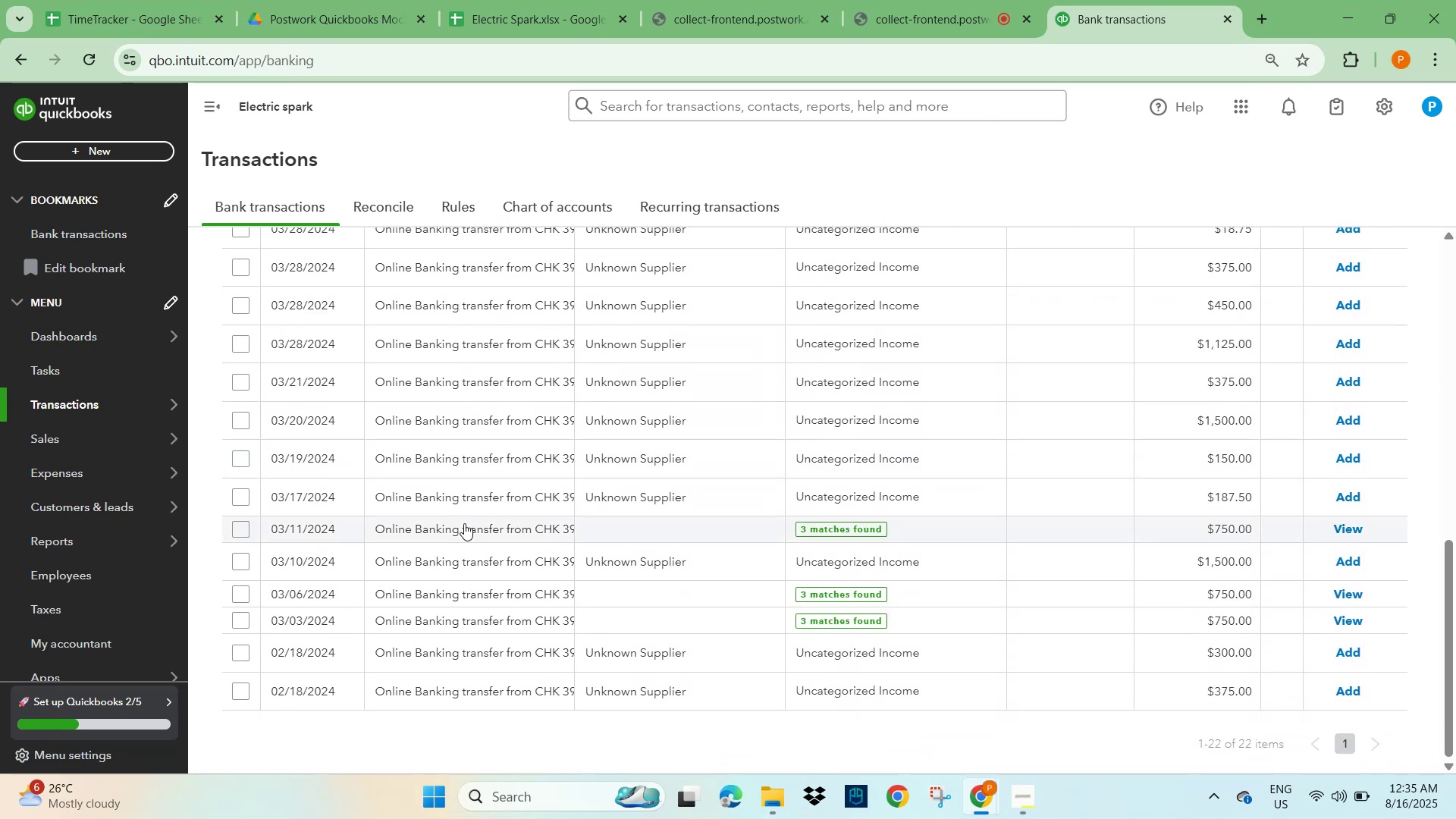 
left_click([827, 526])
 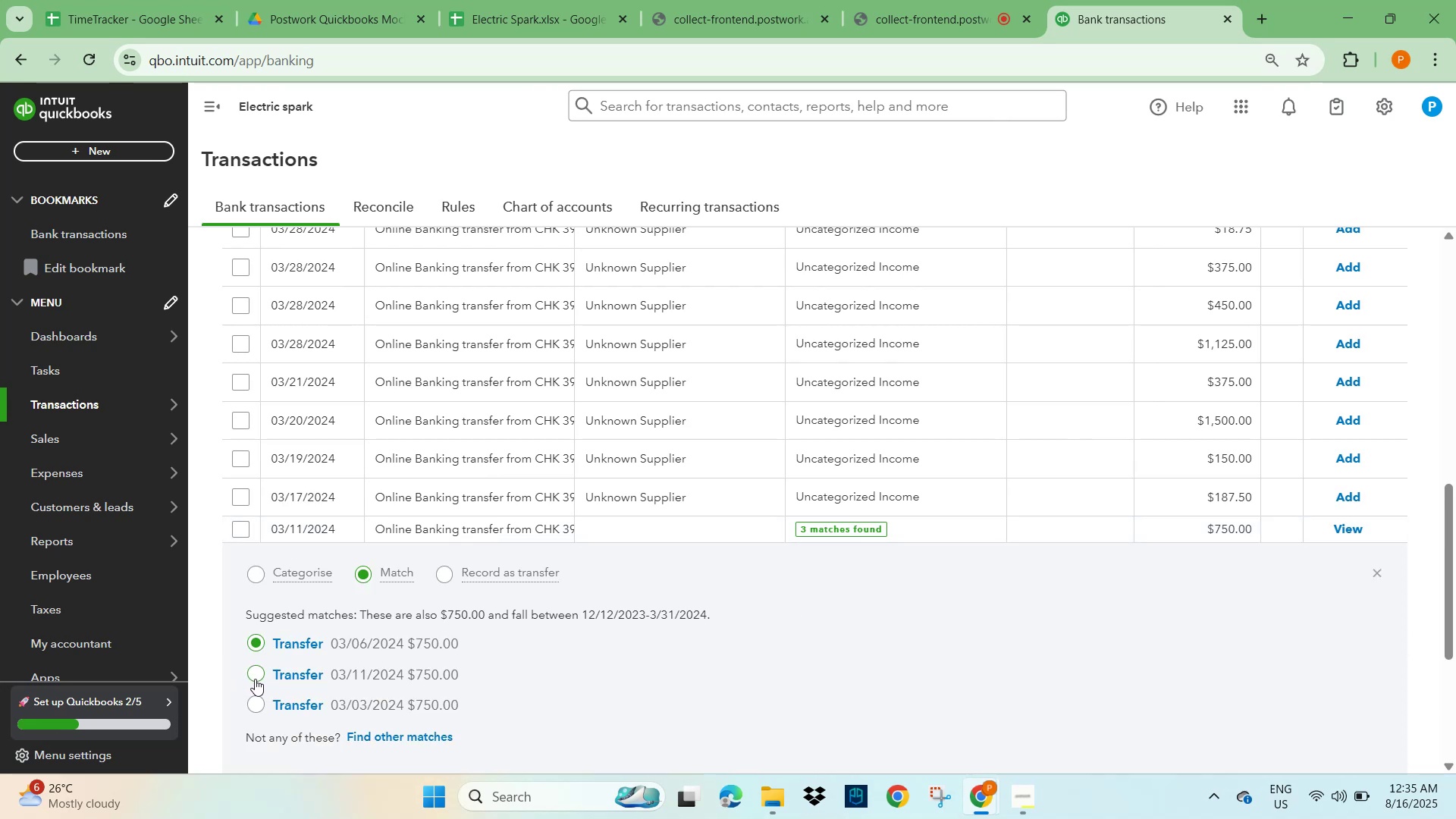 
wait(12.25)
 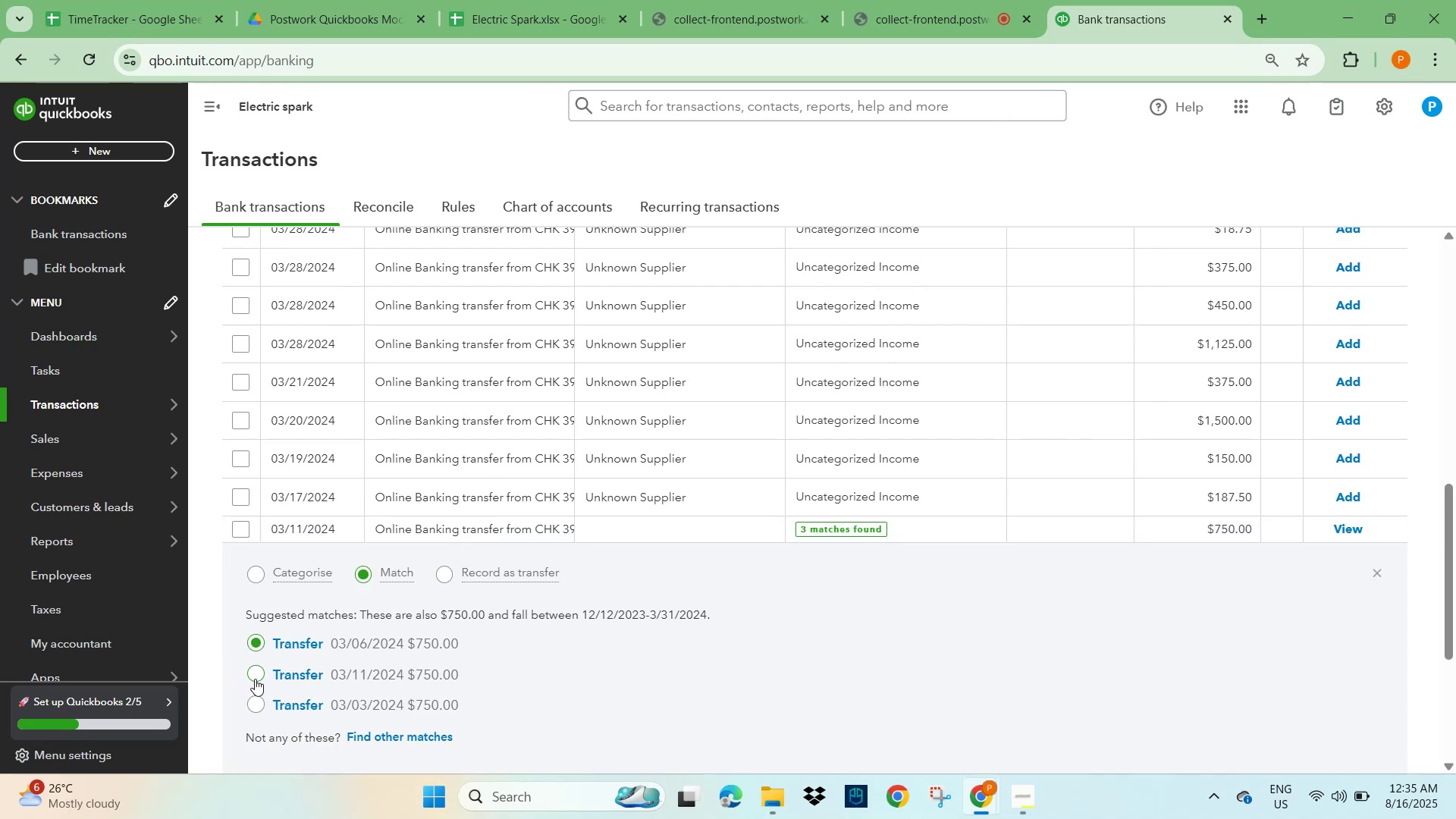 
left_click([255, 679])
 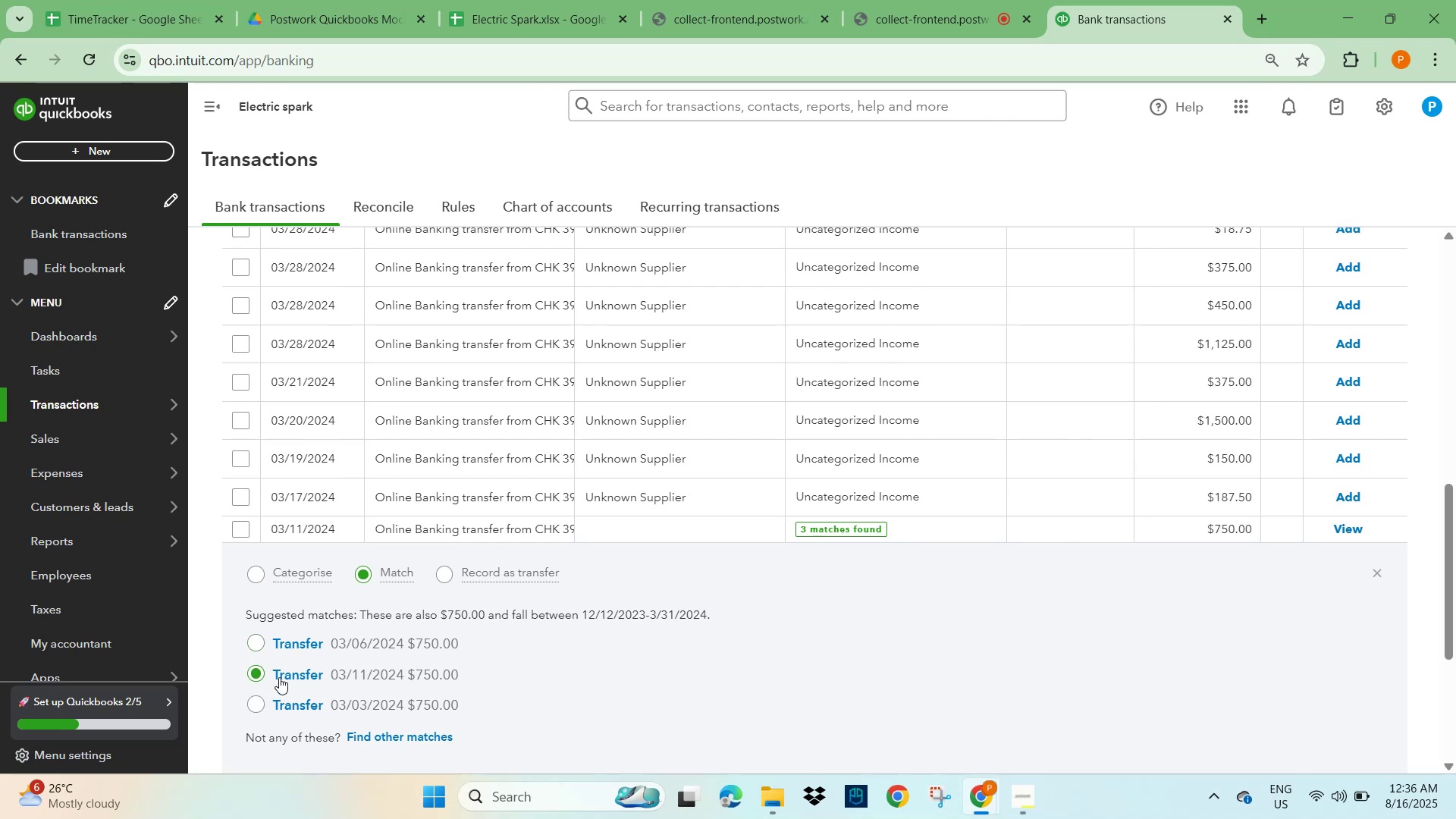 
scroll: coordinate [728, 683], scroll_direction: down, amount: 3.0
 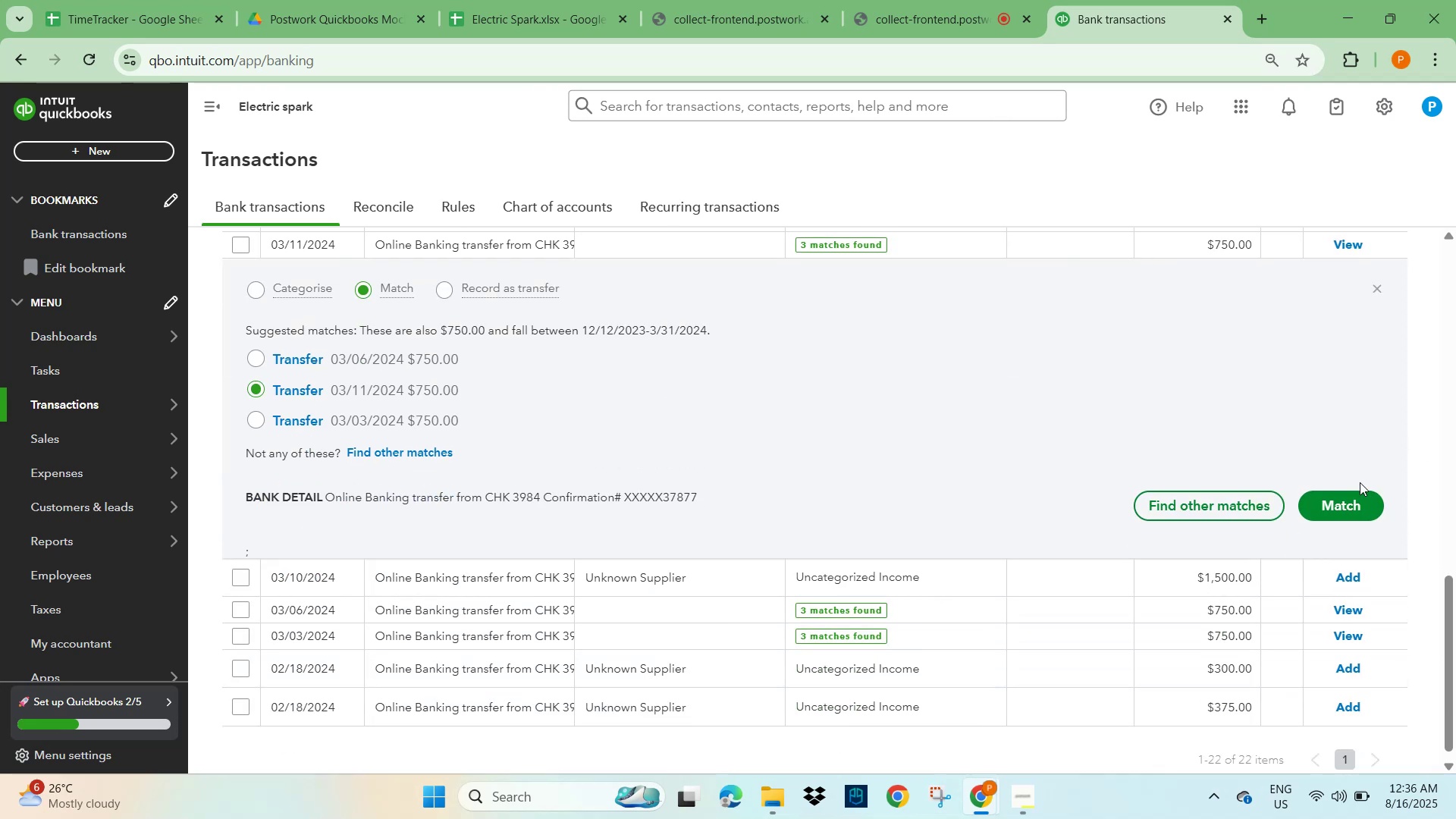 
left_click([1329, 507])
 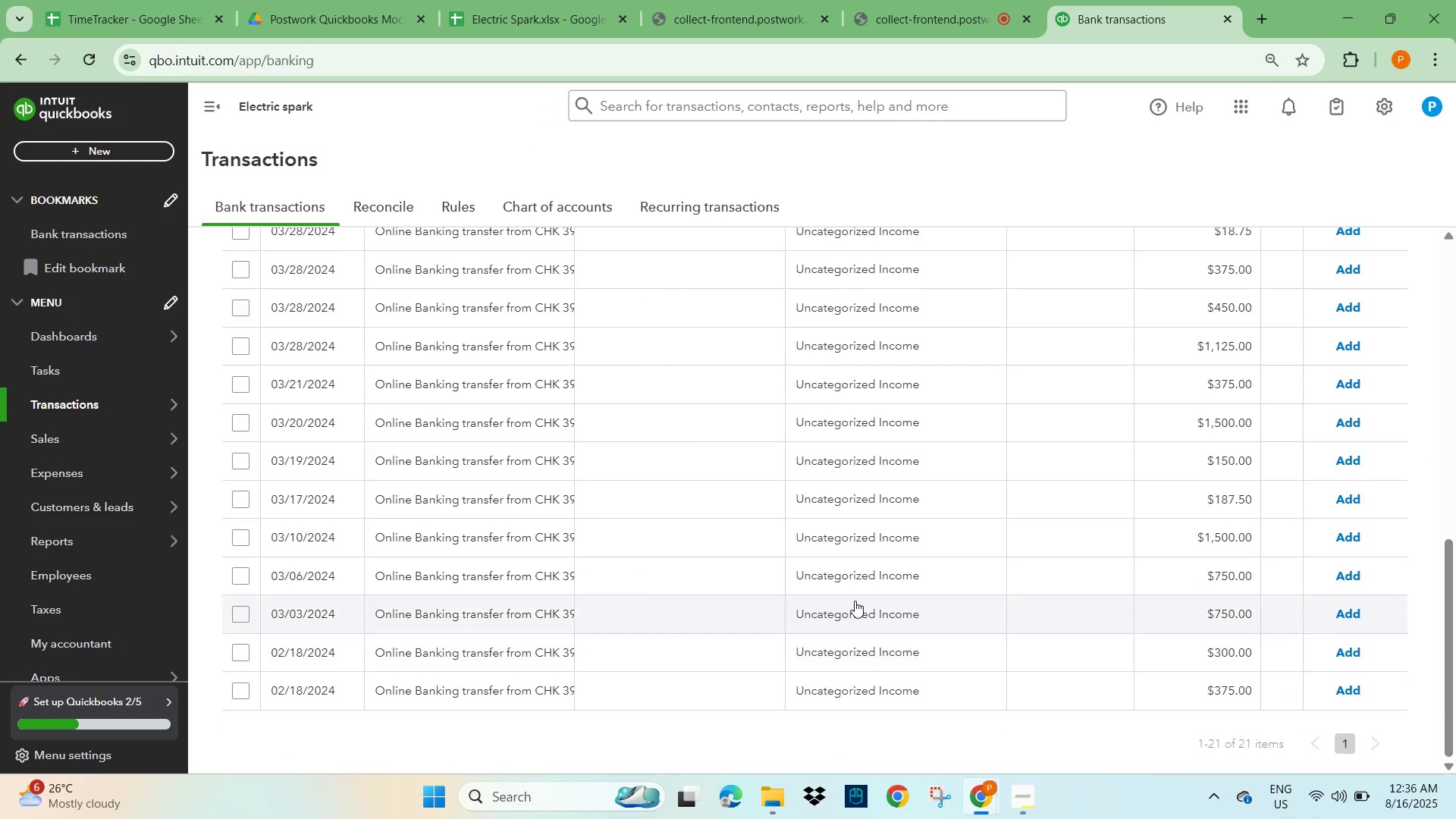 
scroll: coordinate [783, 638], scroll_direction: down, amount: 11.0
 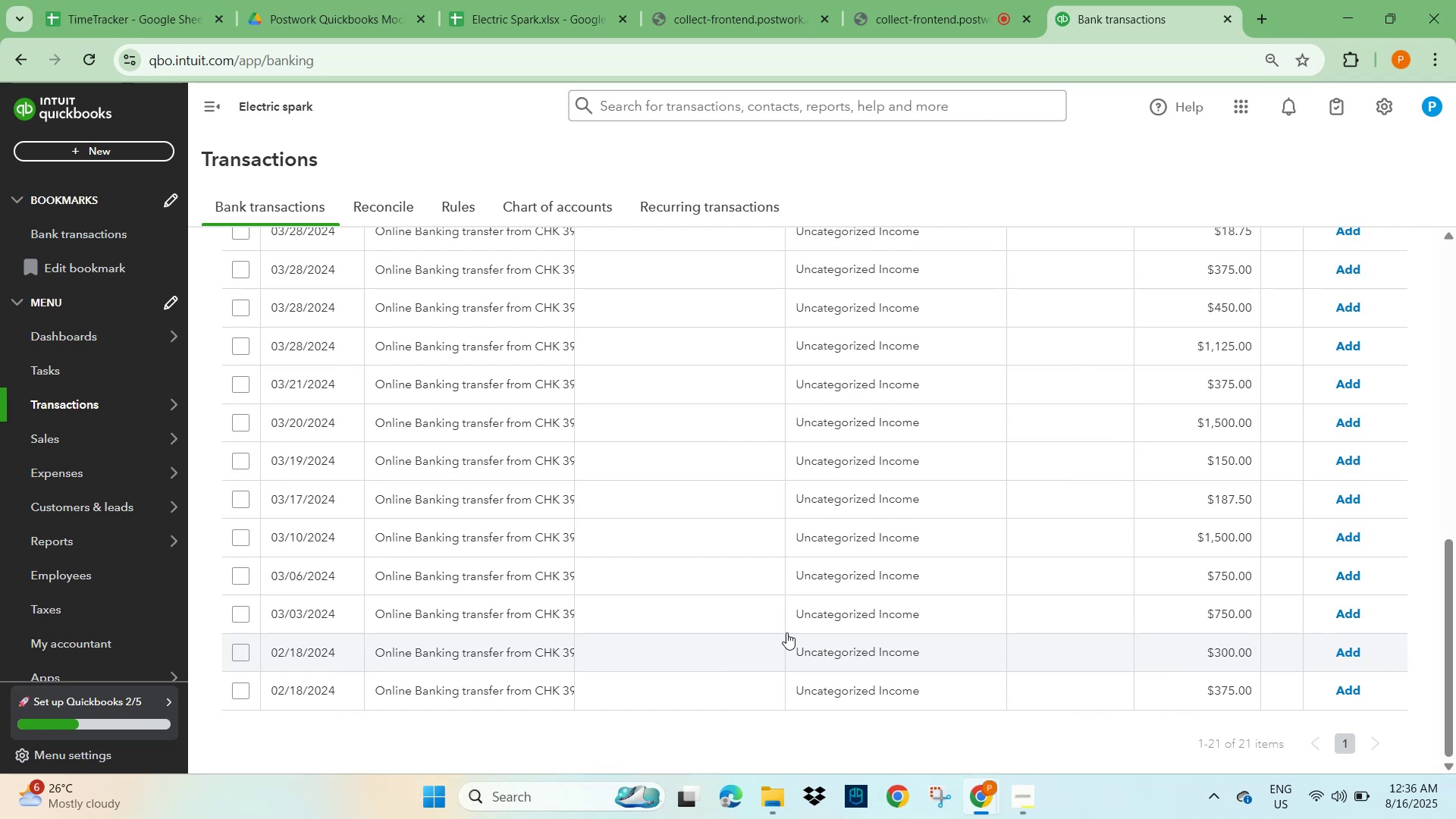 
scroll: coordinate [657, 555], scroll_direction: up, amount: 8.0
 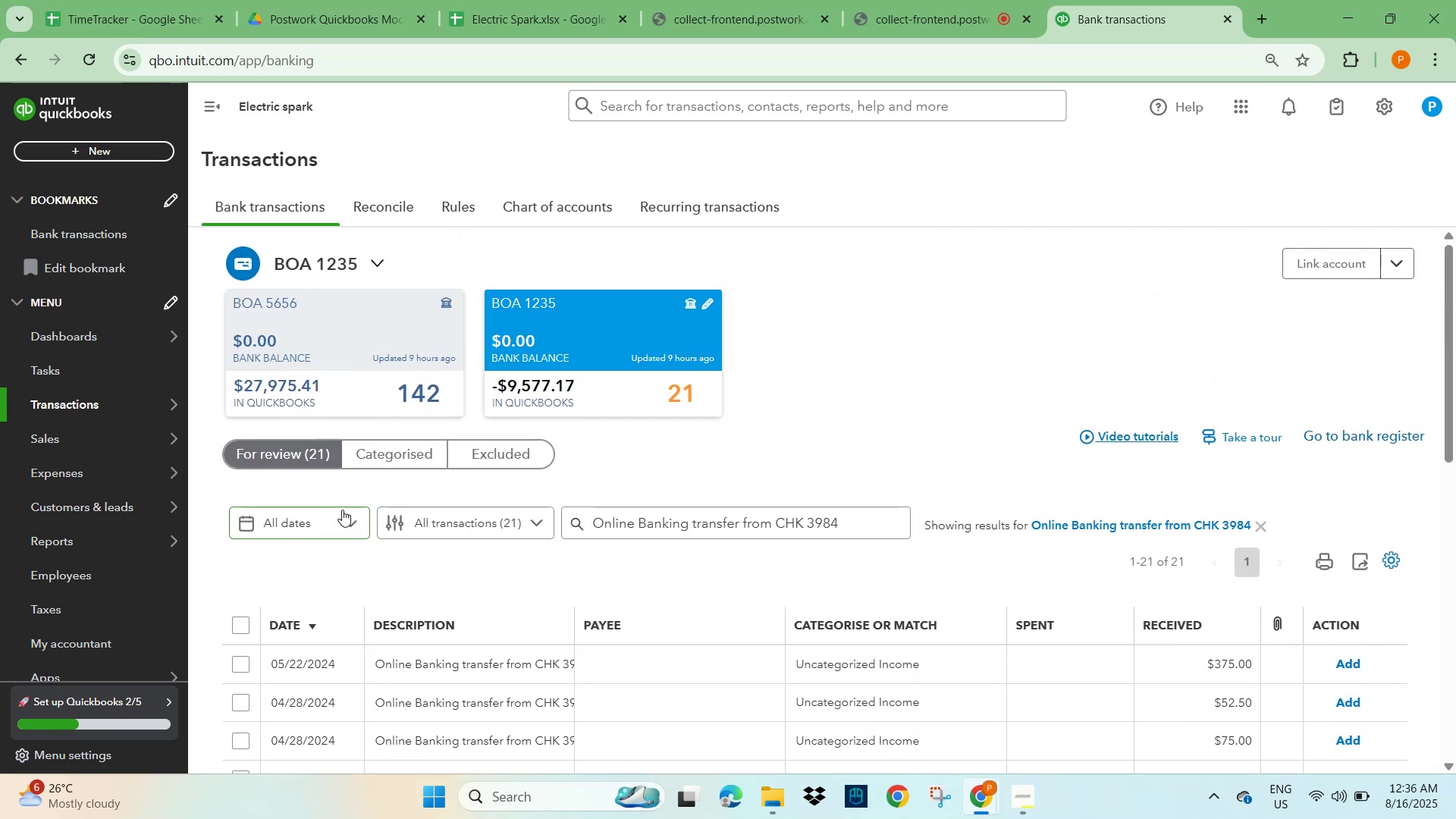 
left_click([281, 450])
 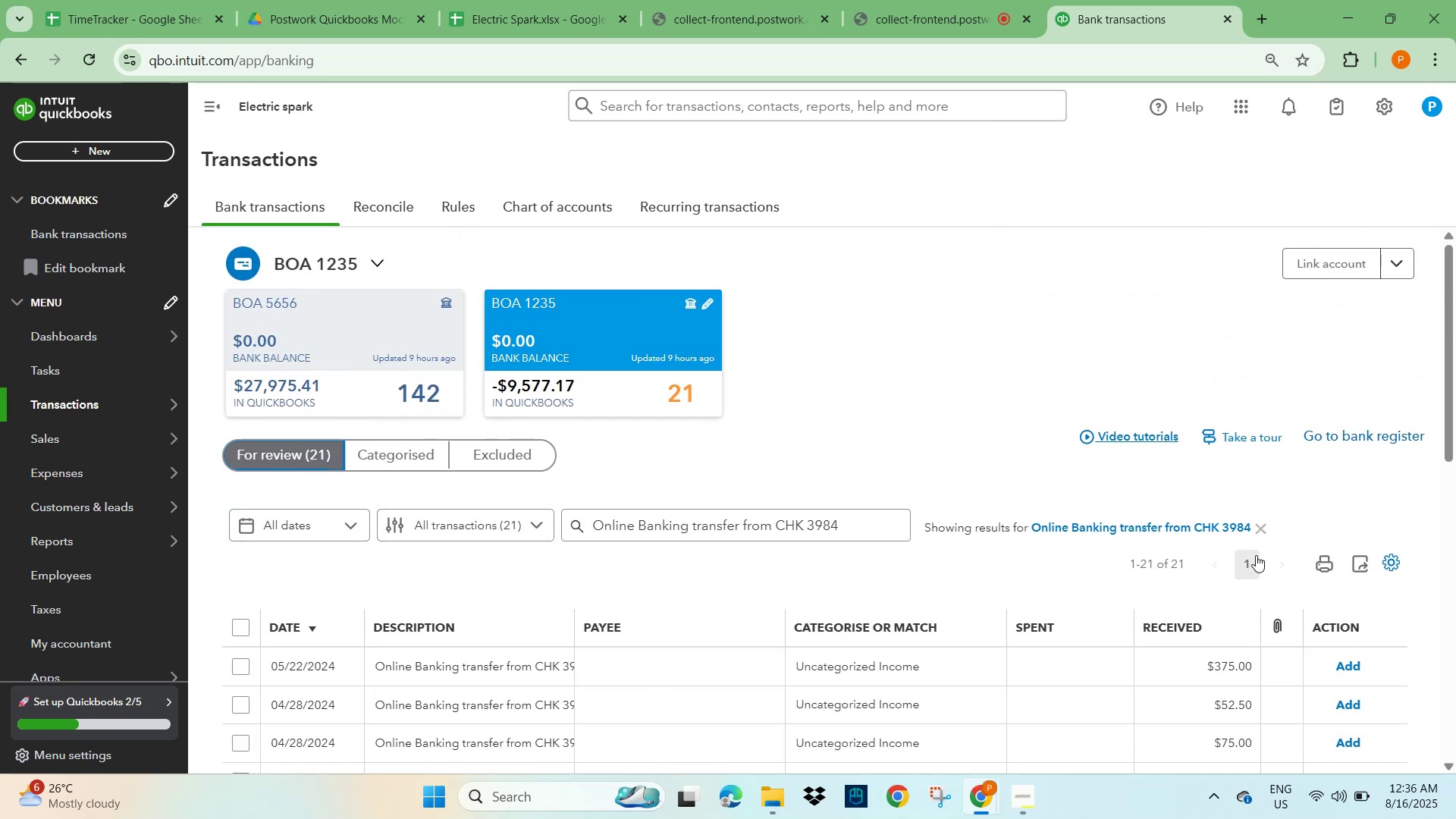 
left_click([1260, 529])
 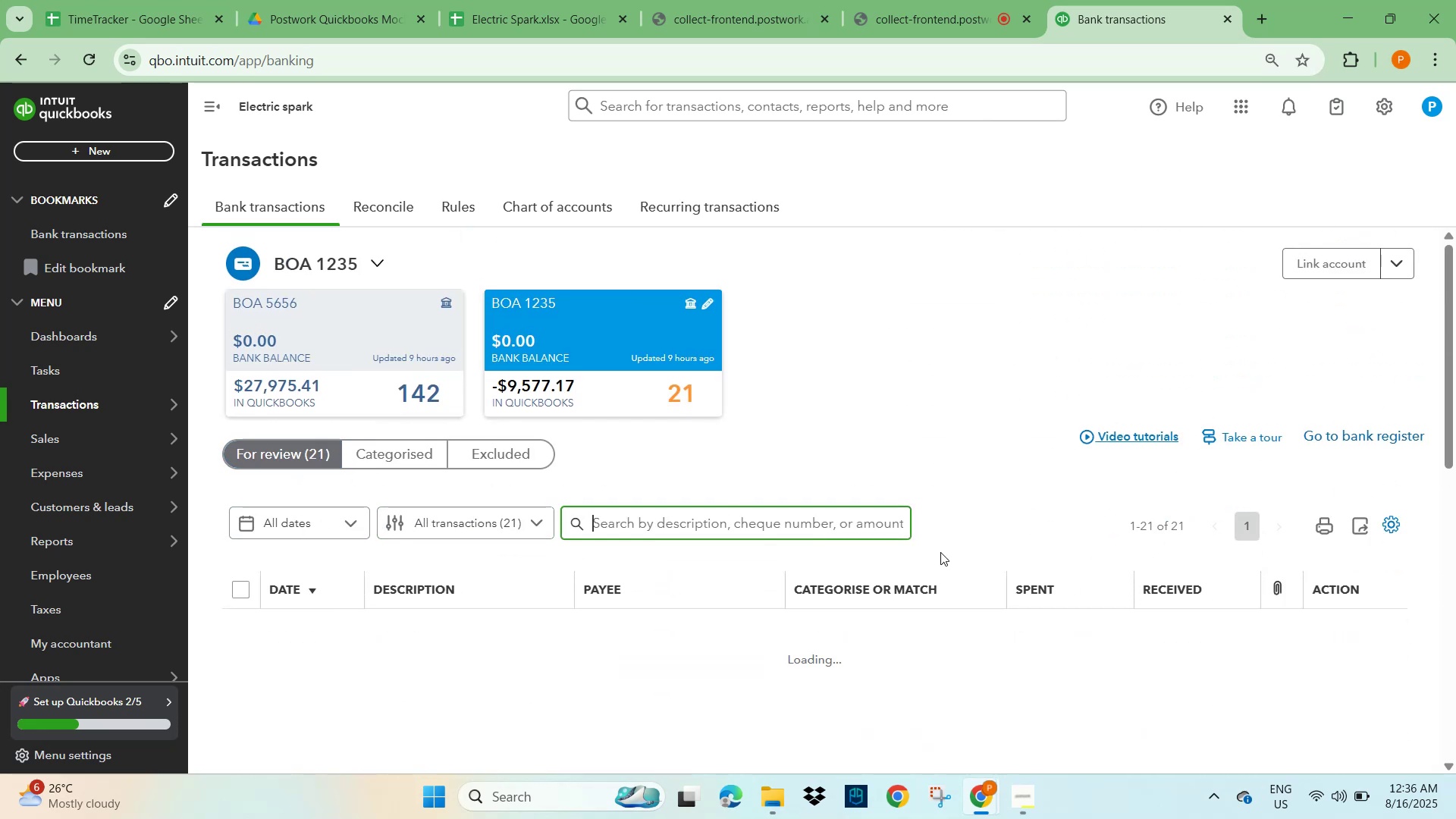 
scroll: coordinate [801, 595], scroll_direction: down, amount: 3.0
 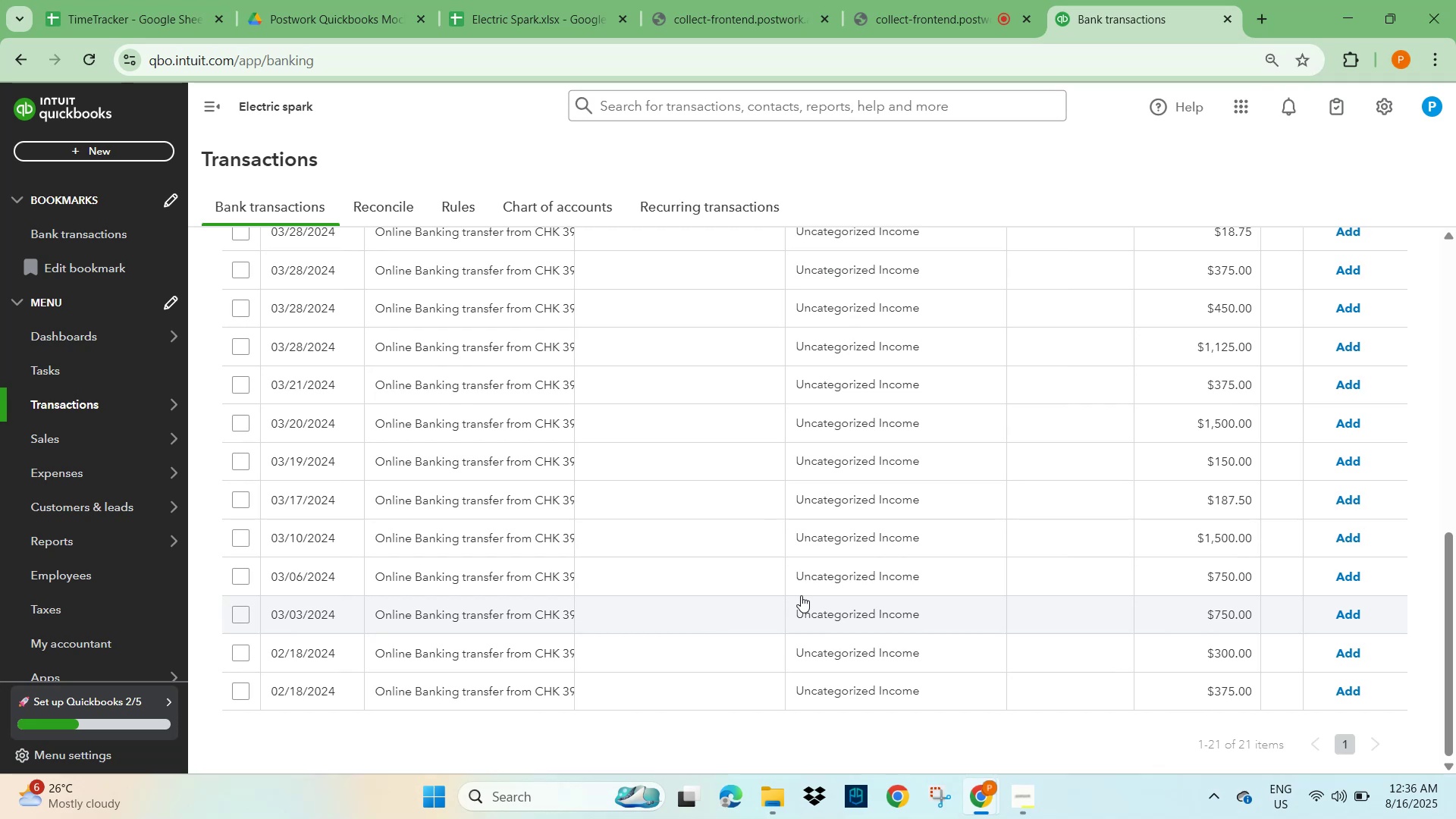 
scroll: coordinate [801, 595], scroll_direction: up, amount: 9.0
 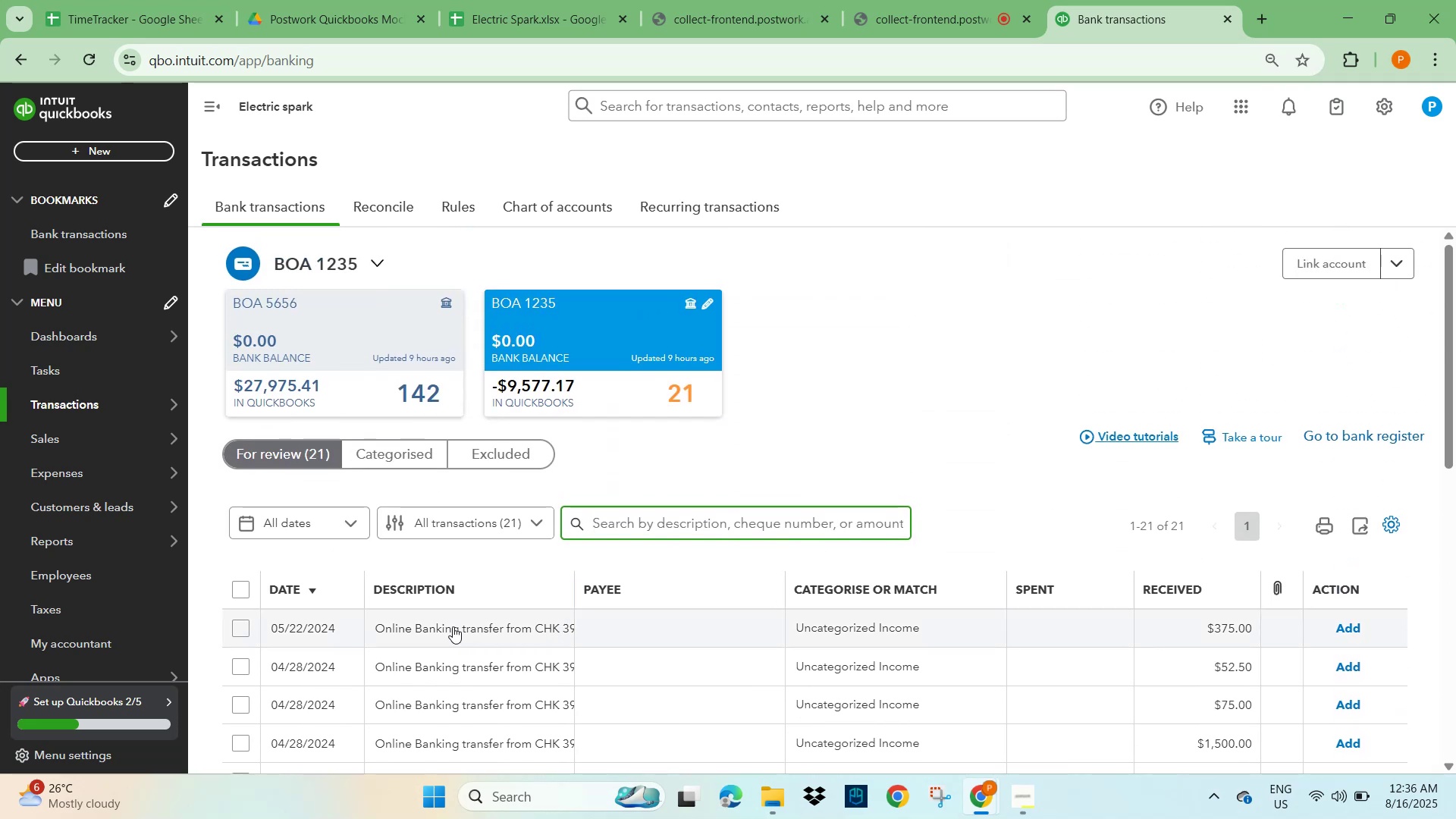 
scroll: coordinate [437, 638], scroll_direction: down, amount: 2.0
 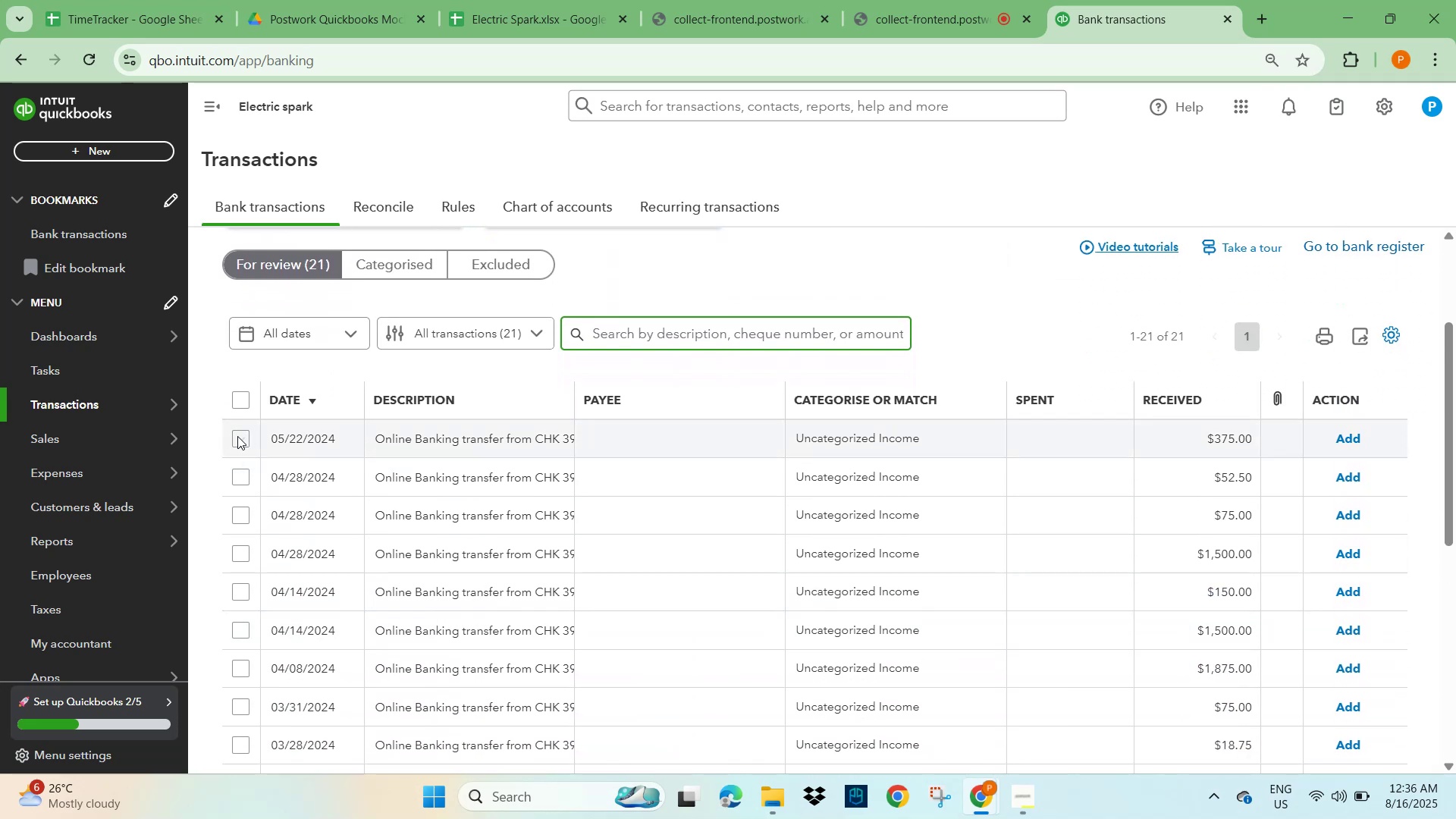 
left_click([236, 400])
 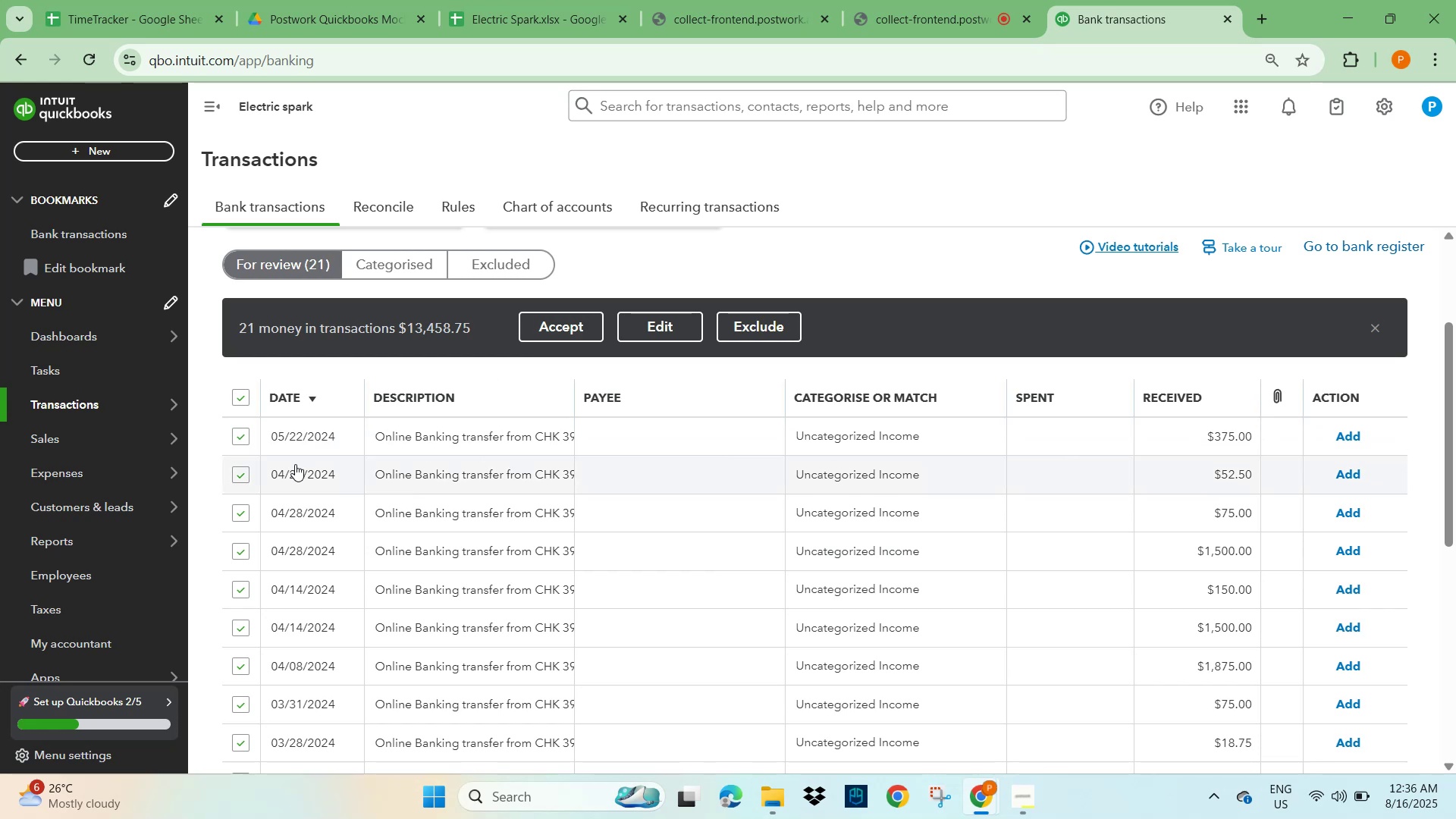 
left_click([656, 325])
 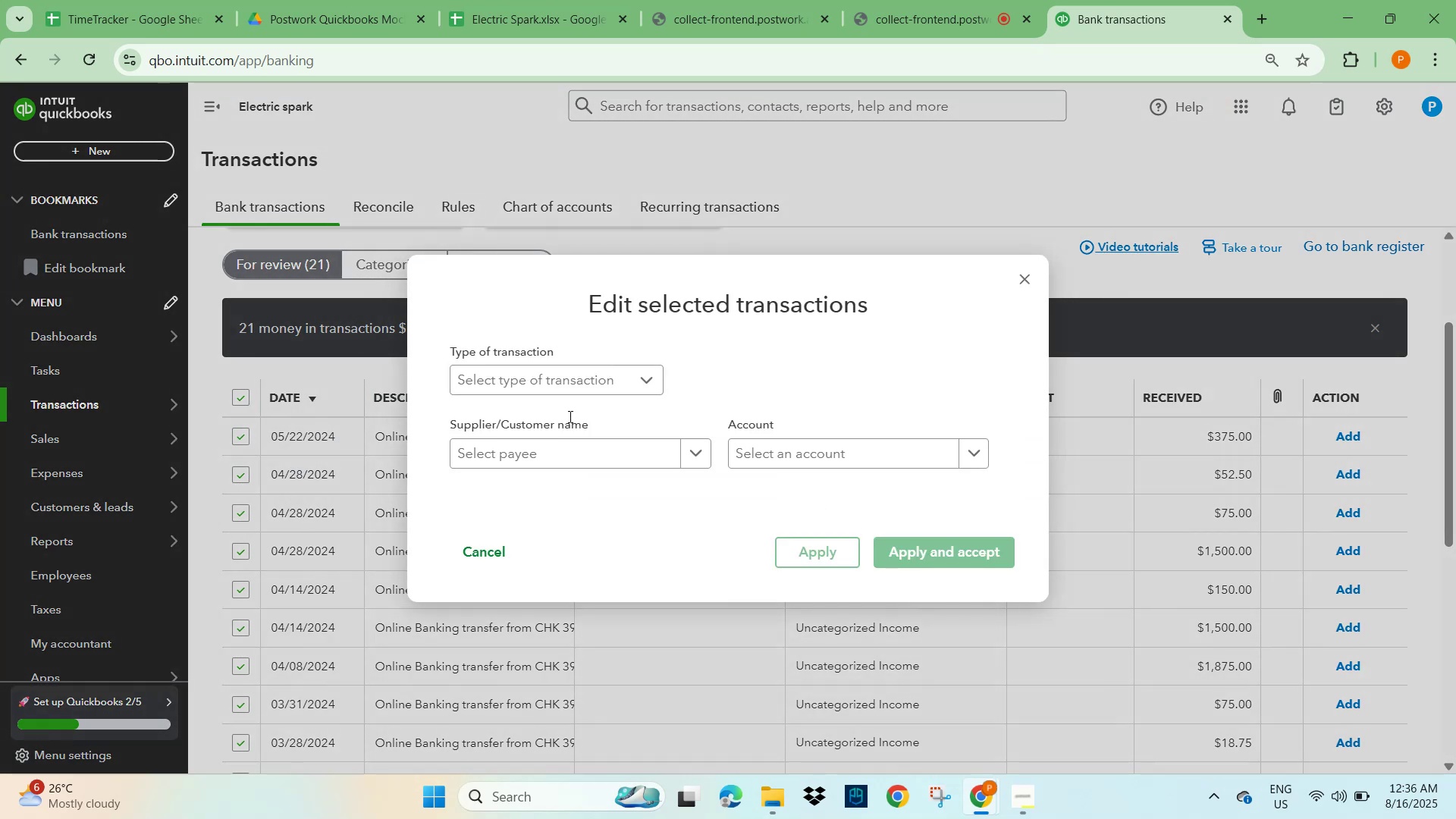 
left_click([566, 388])
 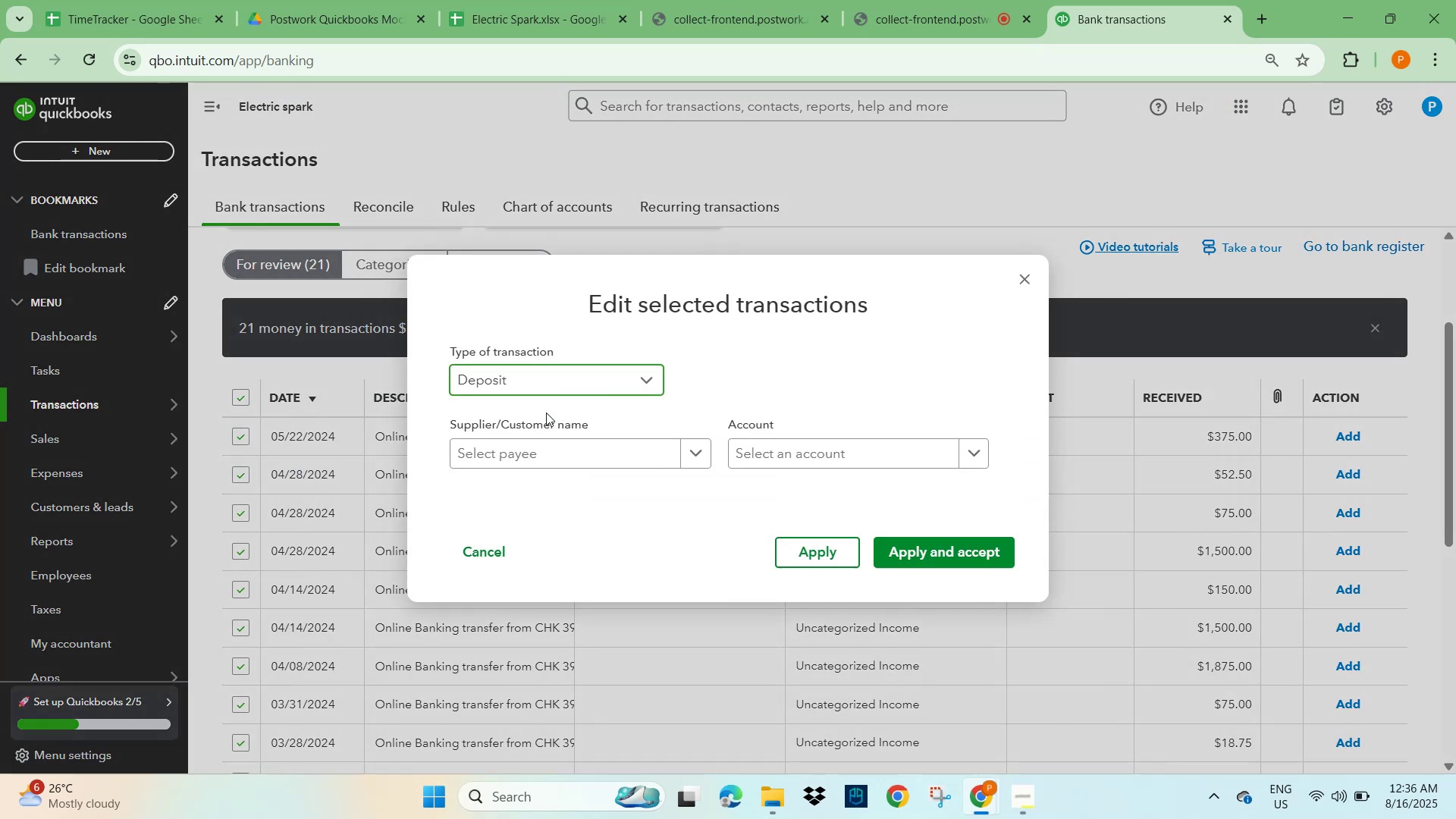 
double_click([525, 452])
 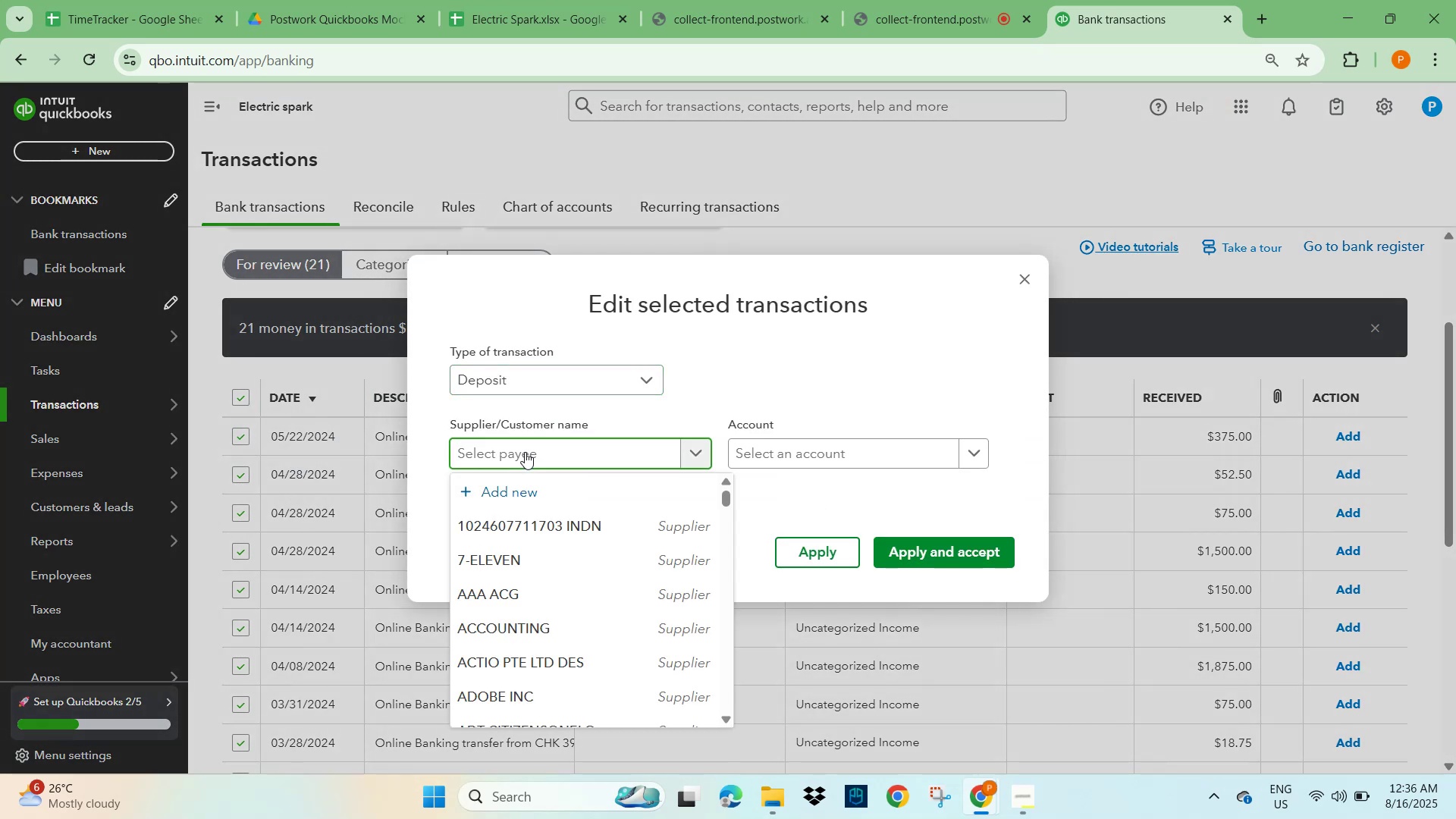 
type(unknow)
 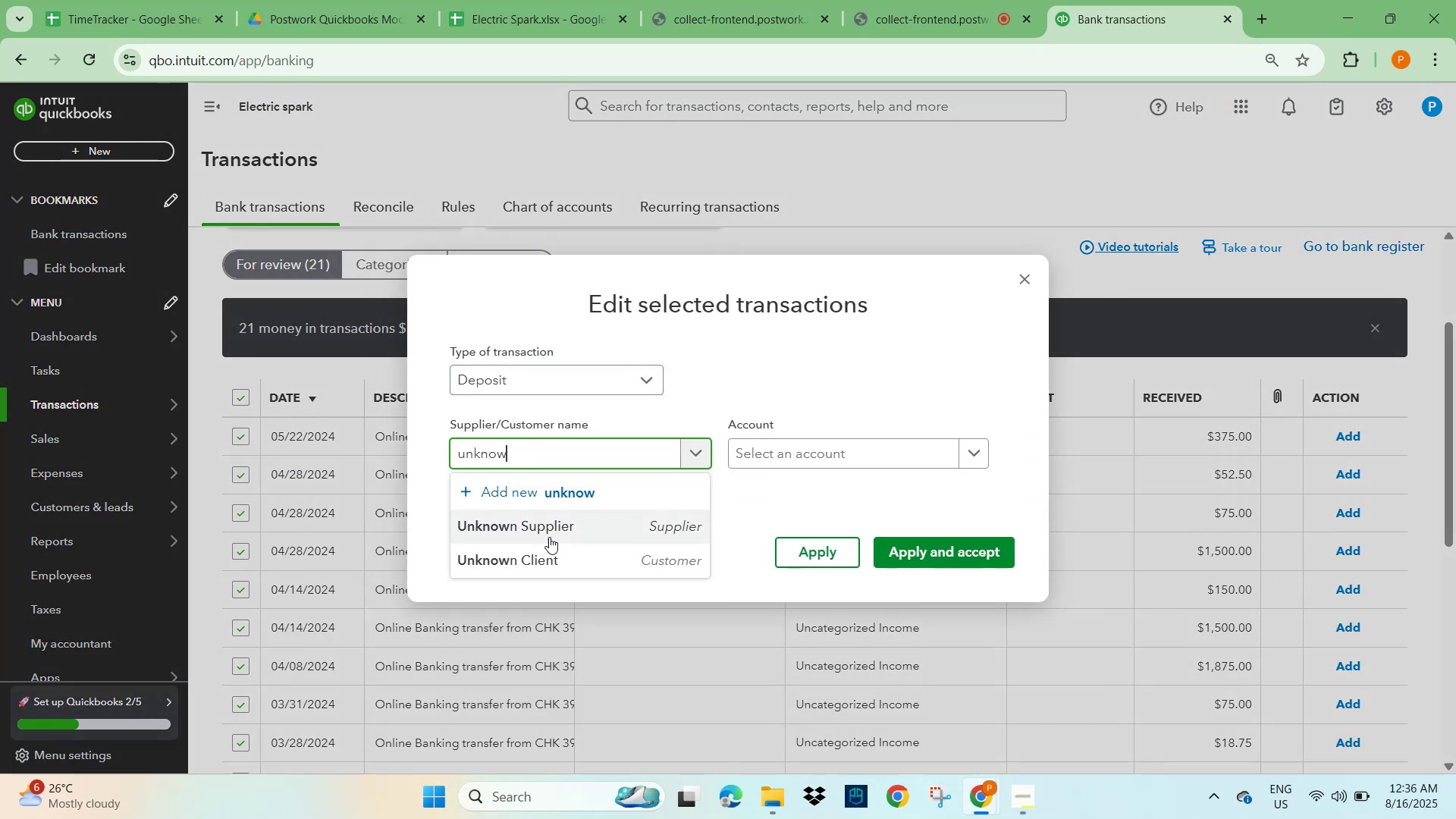 
left_click([556, 567])
 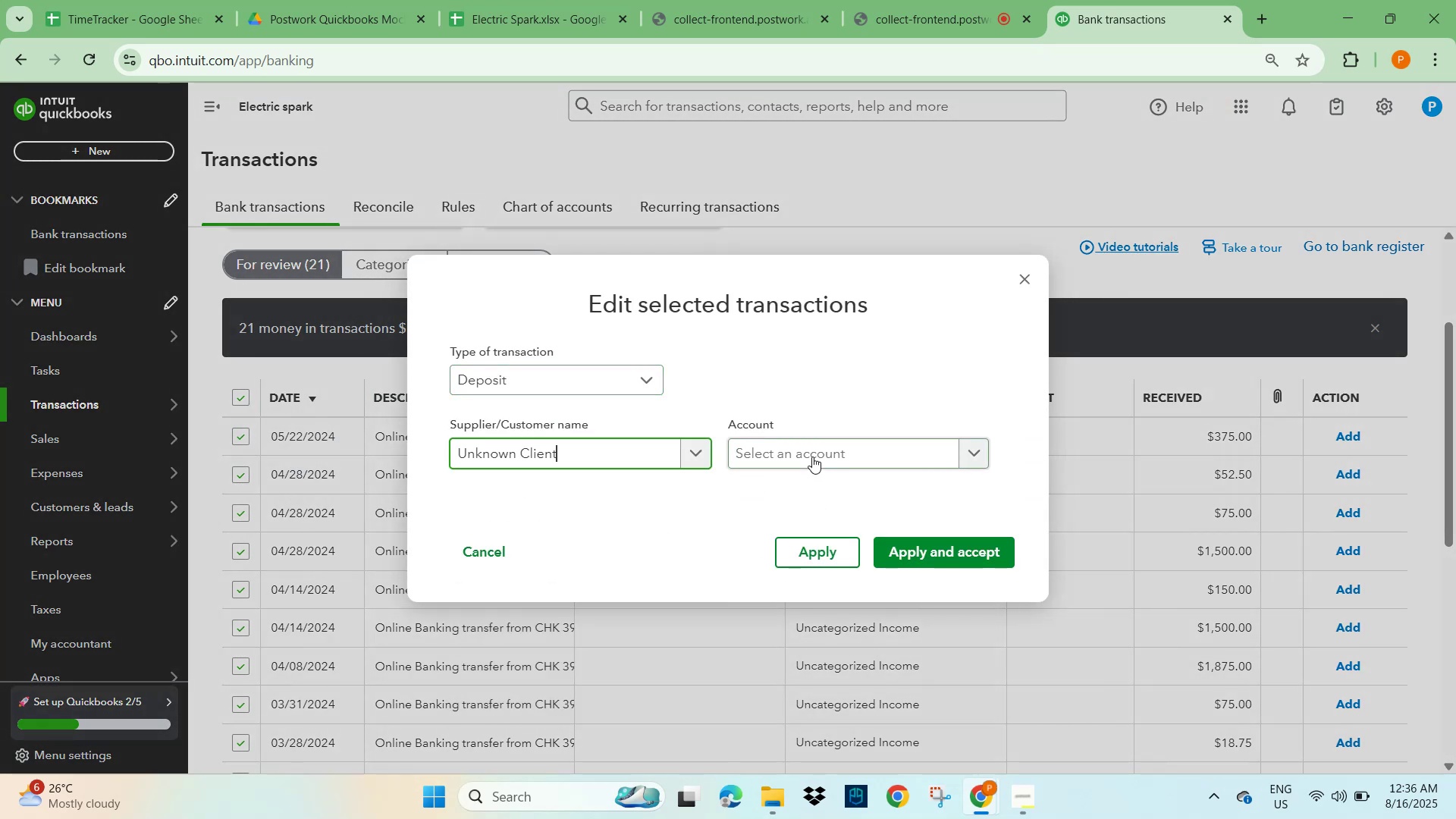 
left_click([818, 457])
 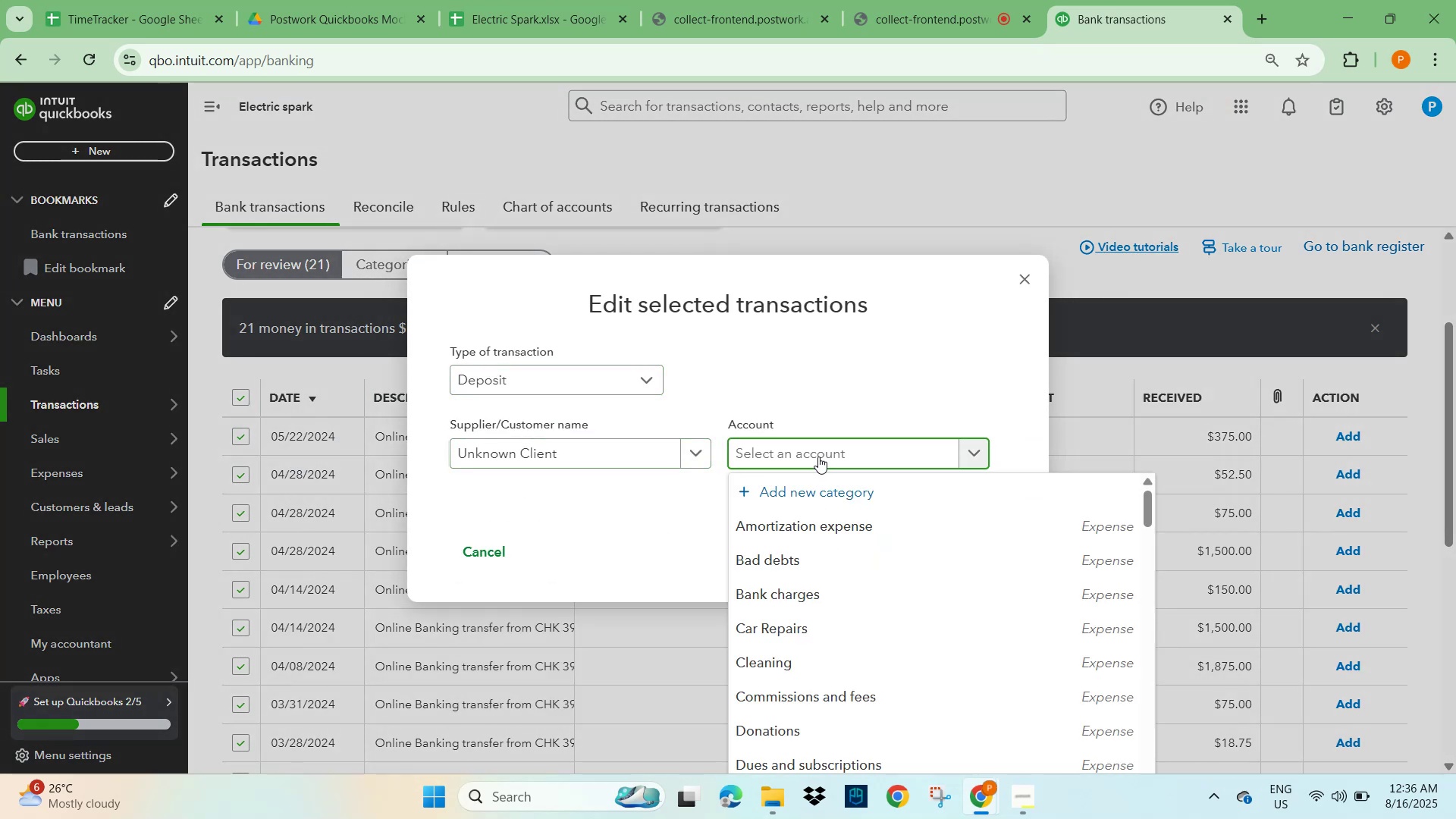 
type(other)
 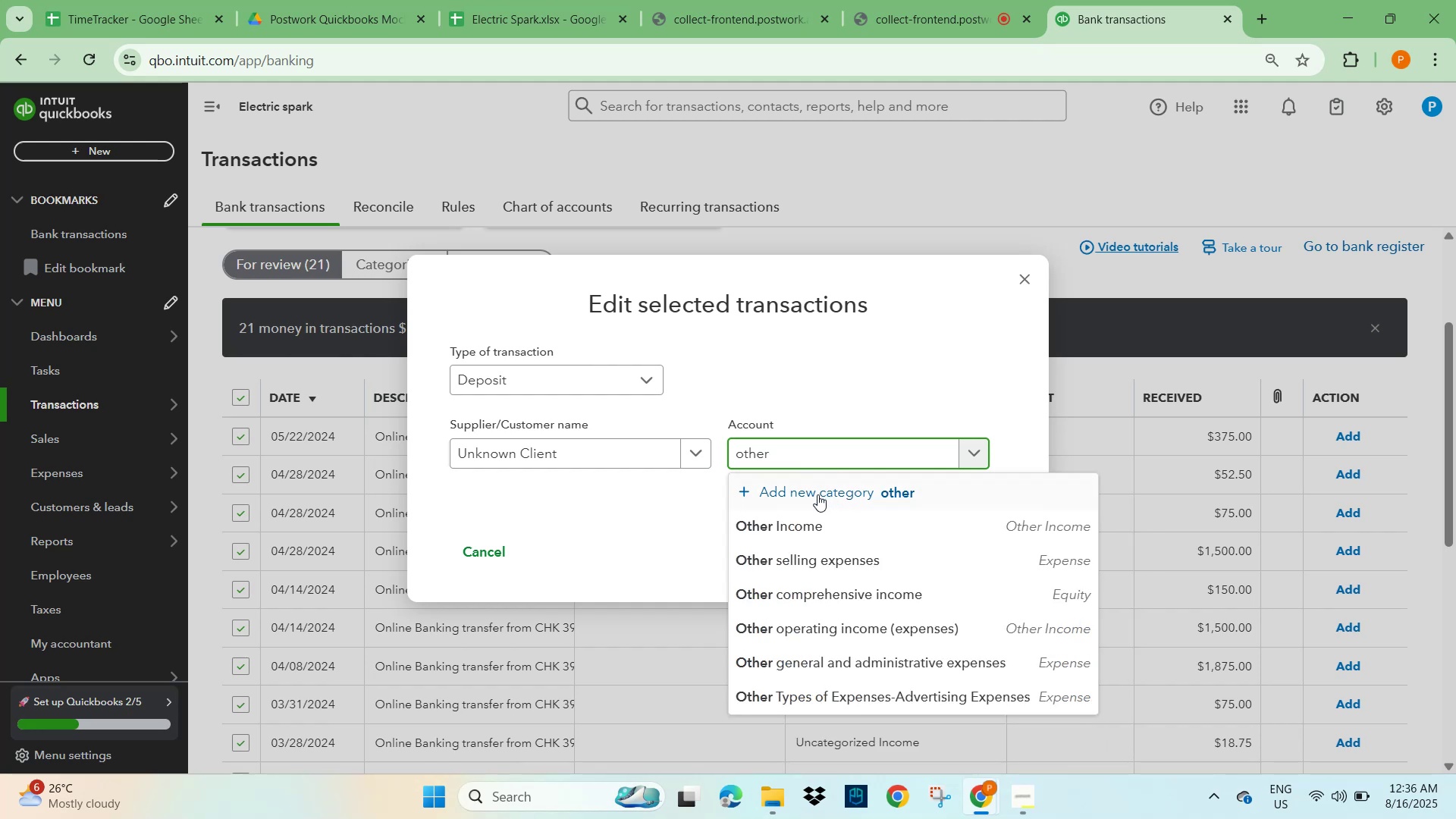 
left_click([817, 524])
 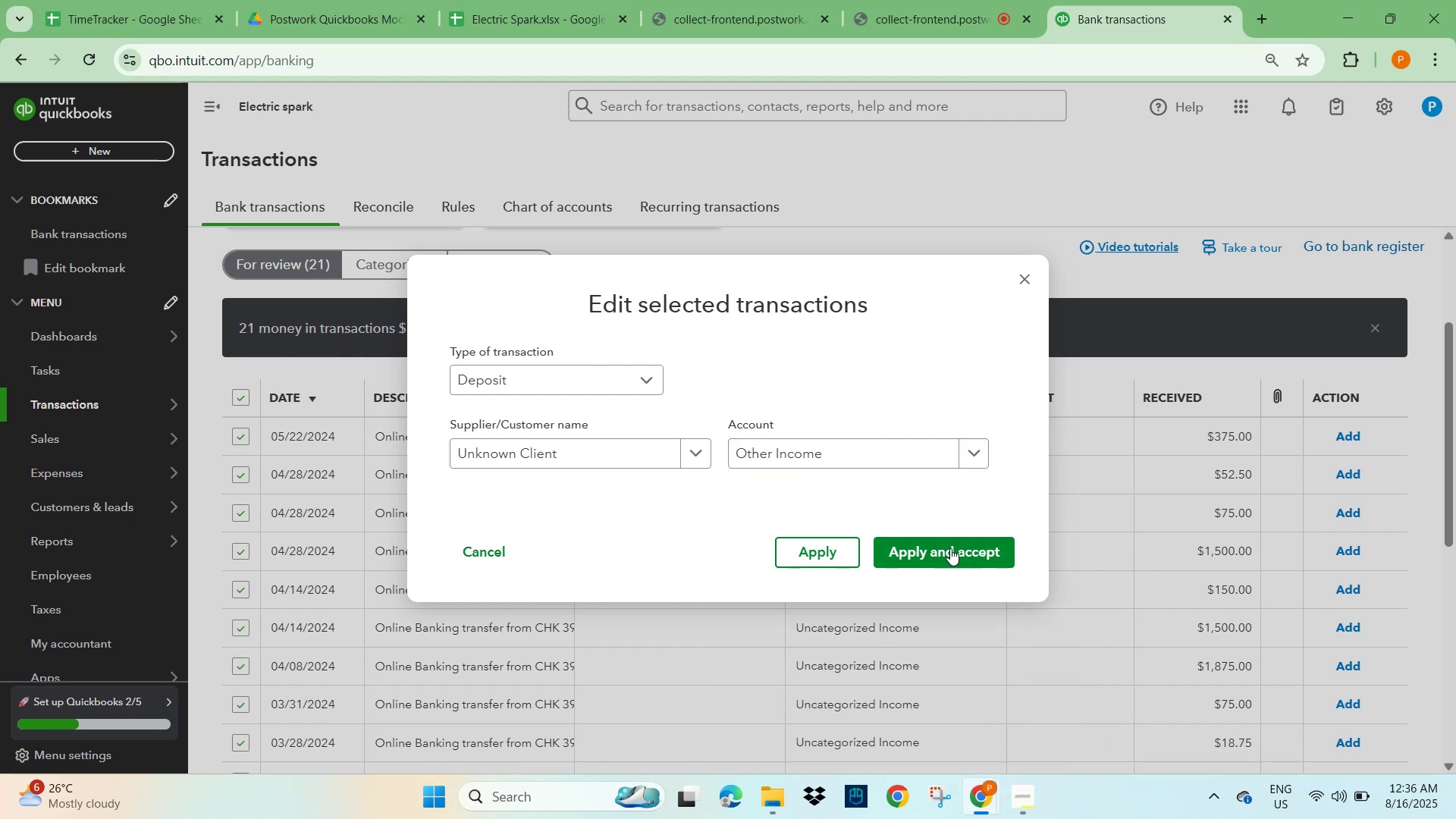 
left_click([959, 549])
 